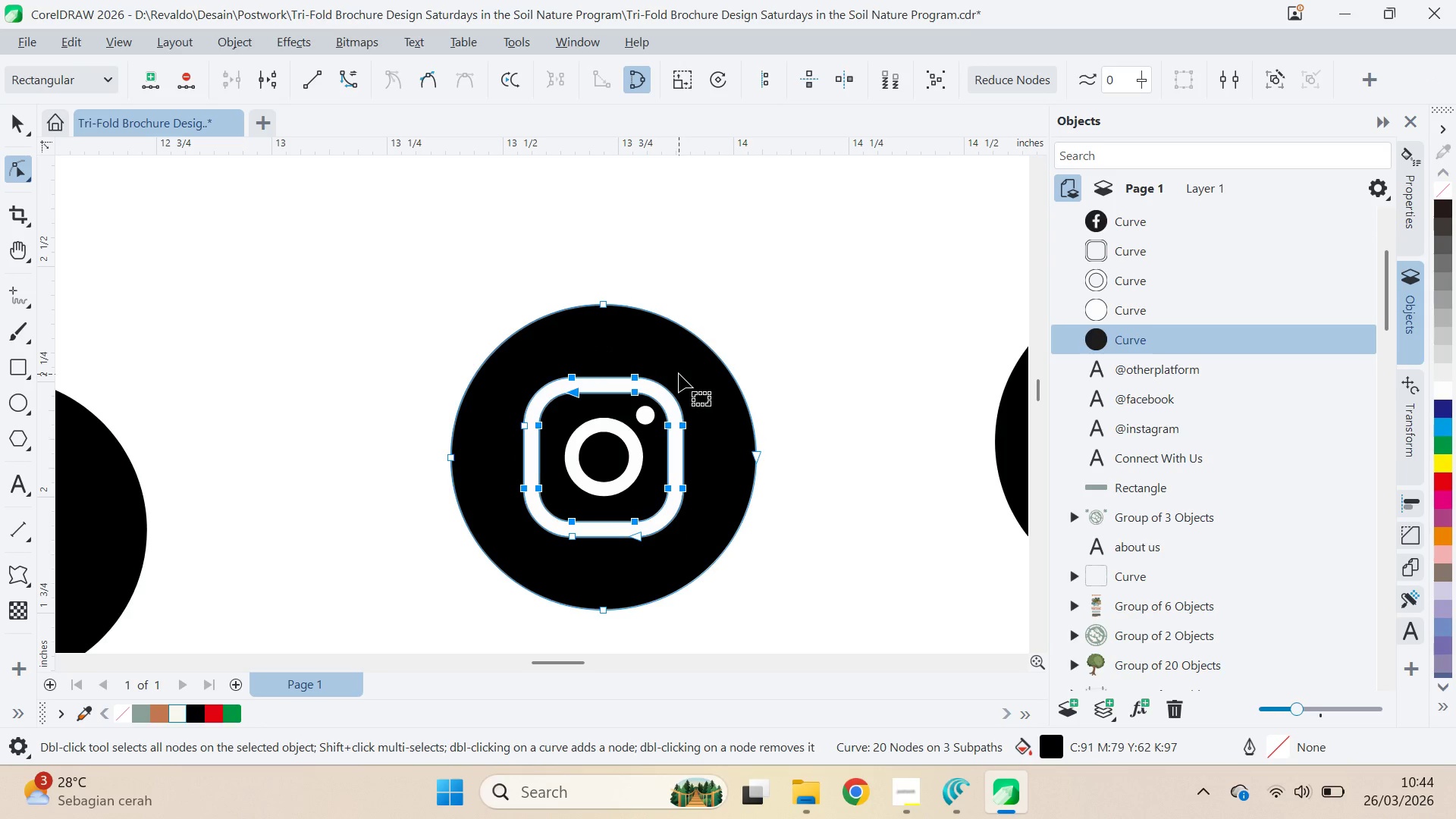 
hold_key(key=AltLeft, duration=1.39)
left_click_drag(start_coordinate=[682, 362], to_coordinate=[716, 518])
 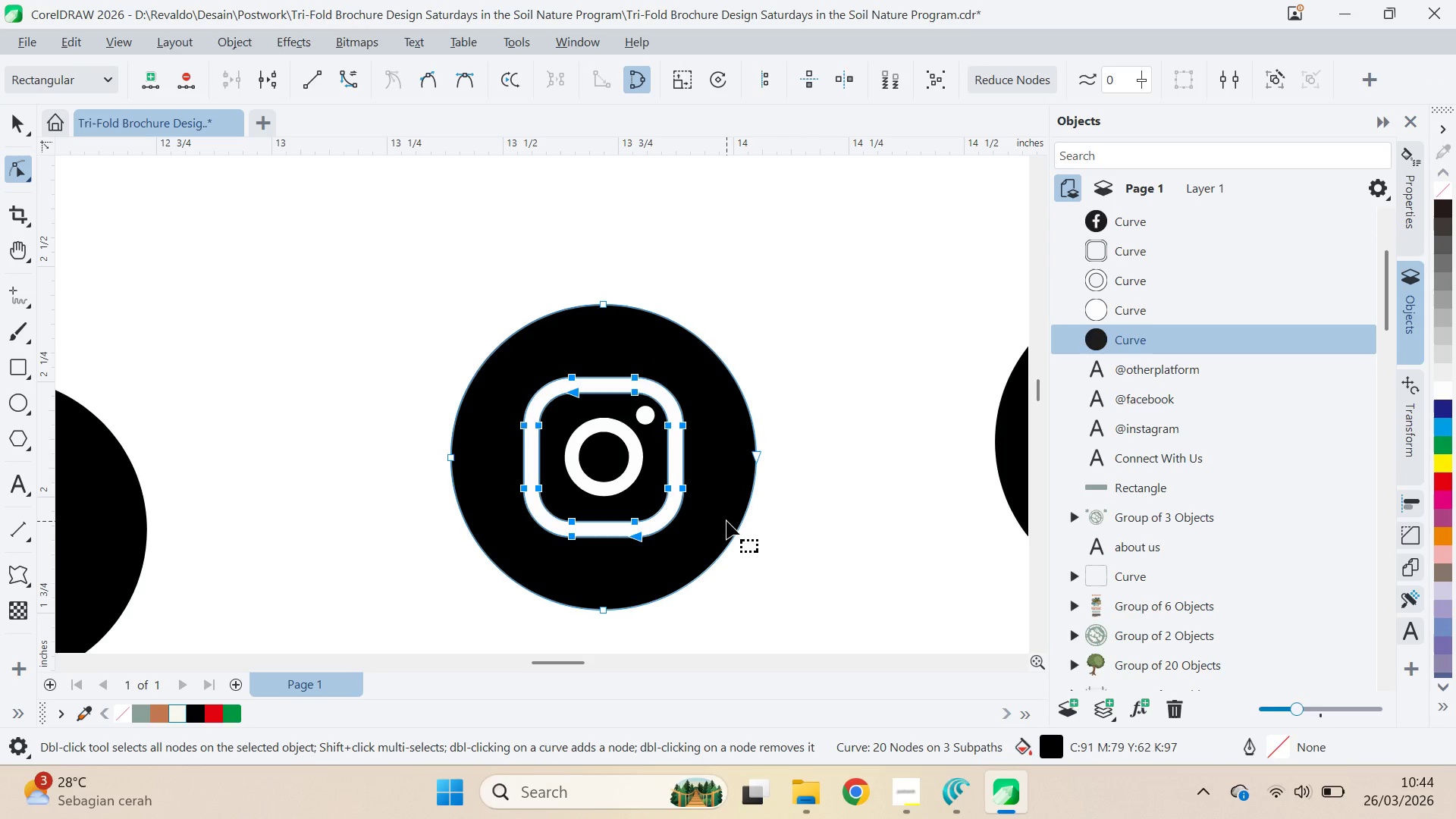 
key(Delete)
 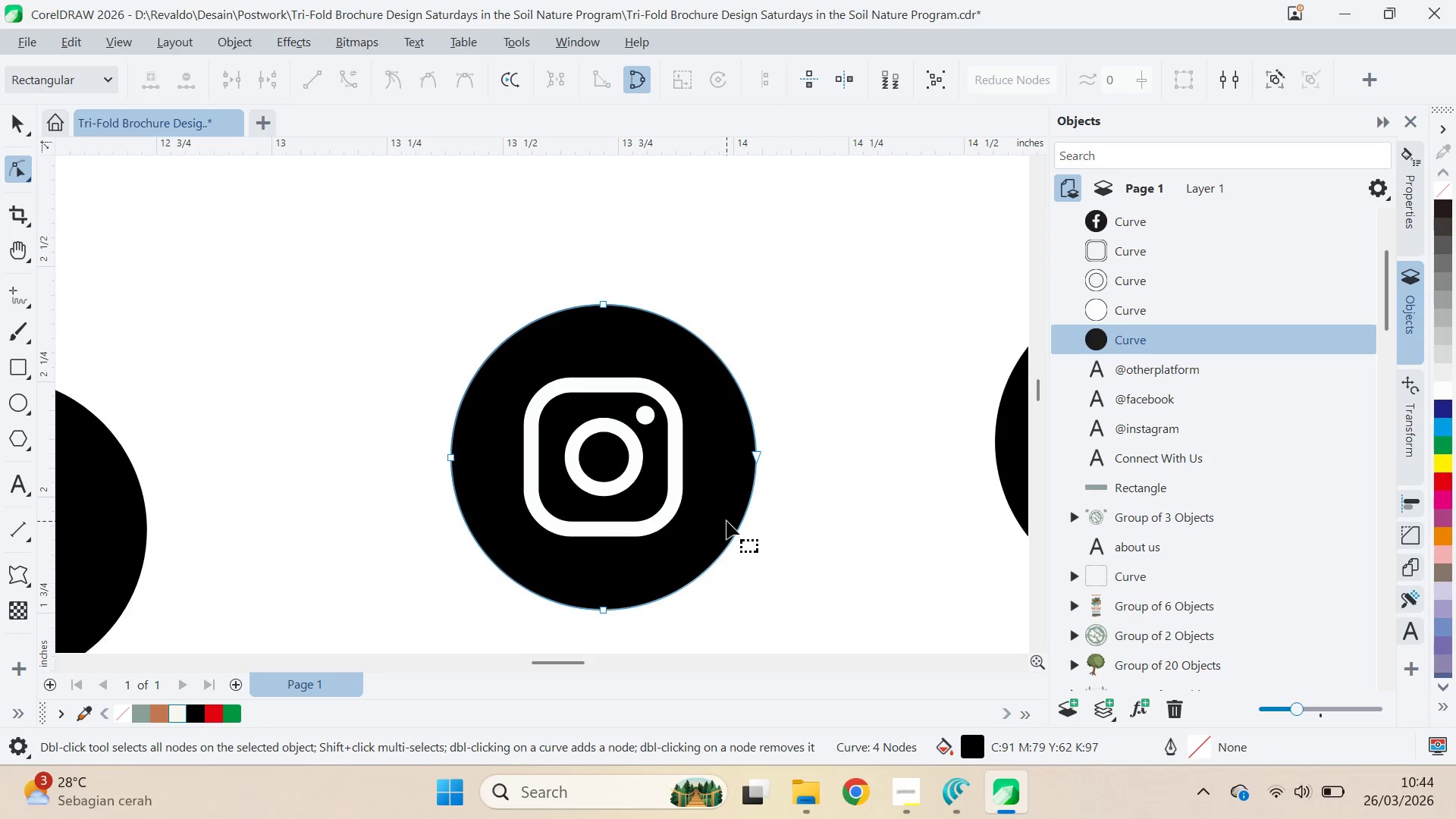 
key(V)
 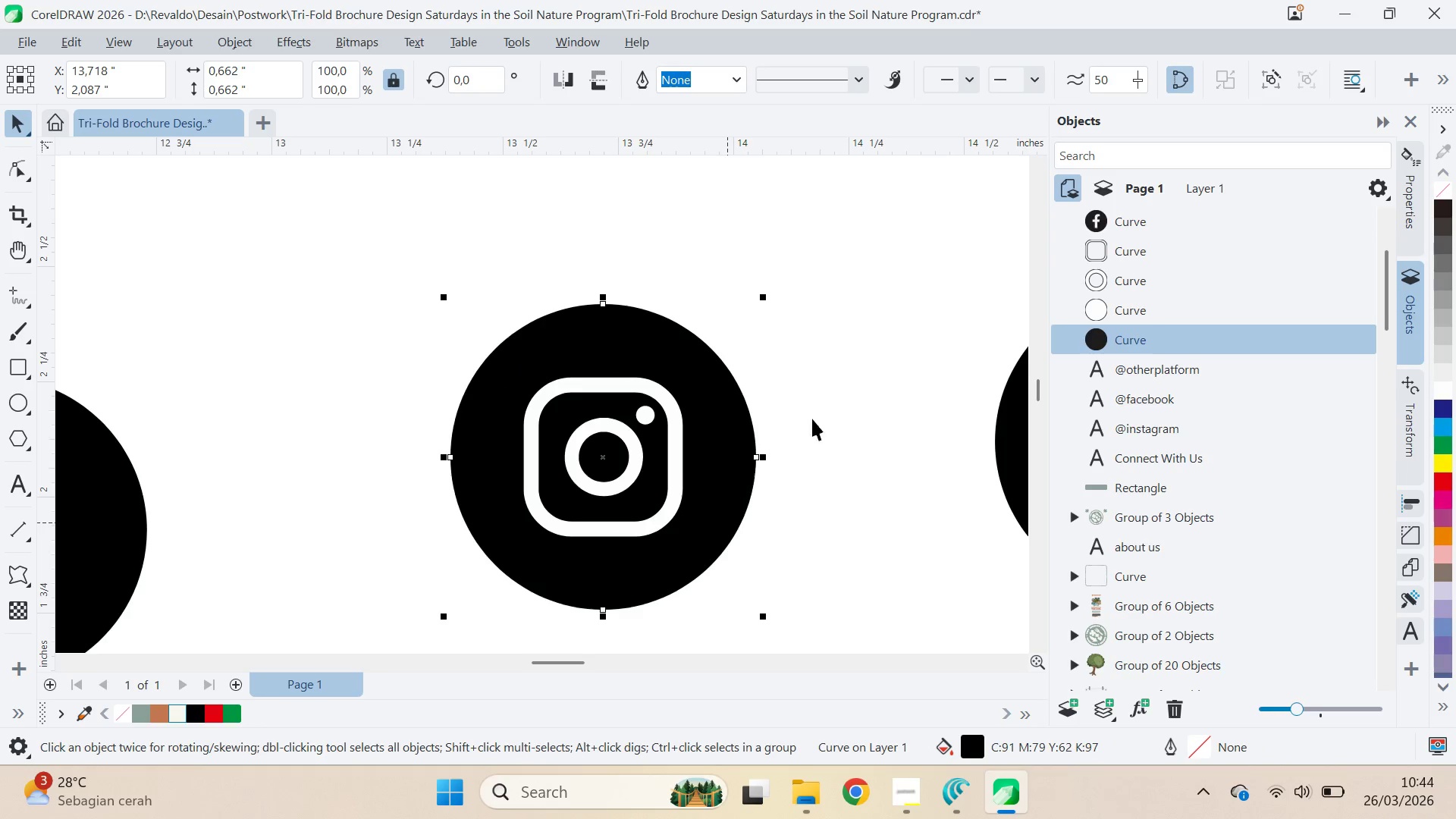 
left_click([824, 407])
 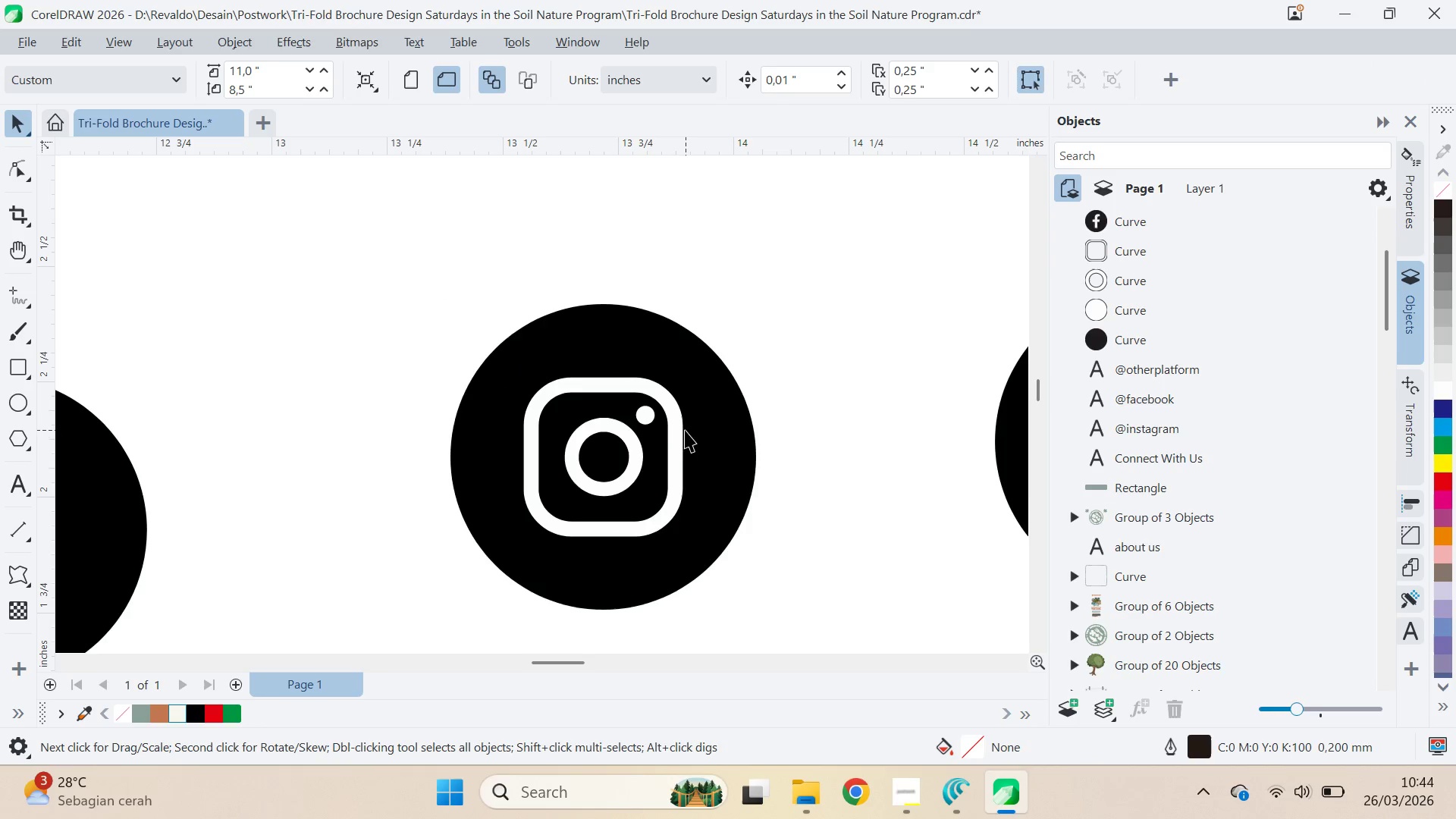 
left_click([678, 431])
 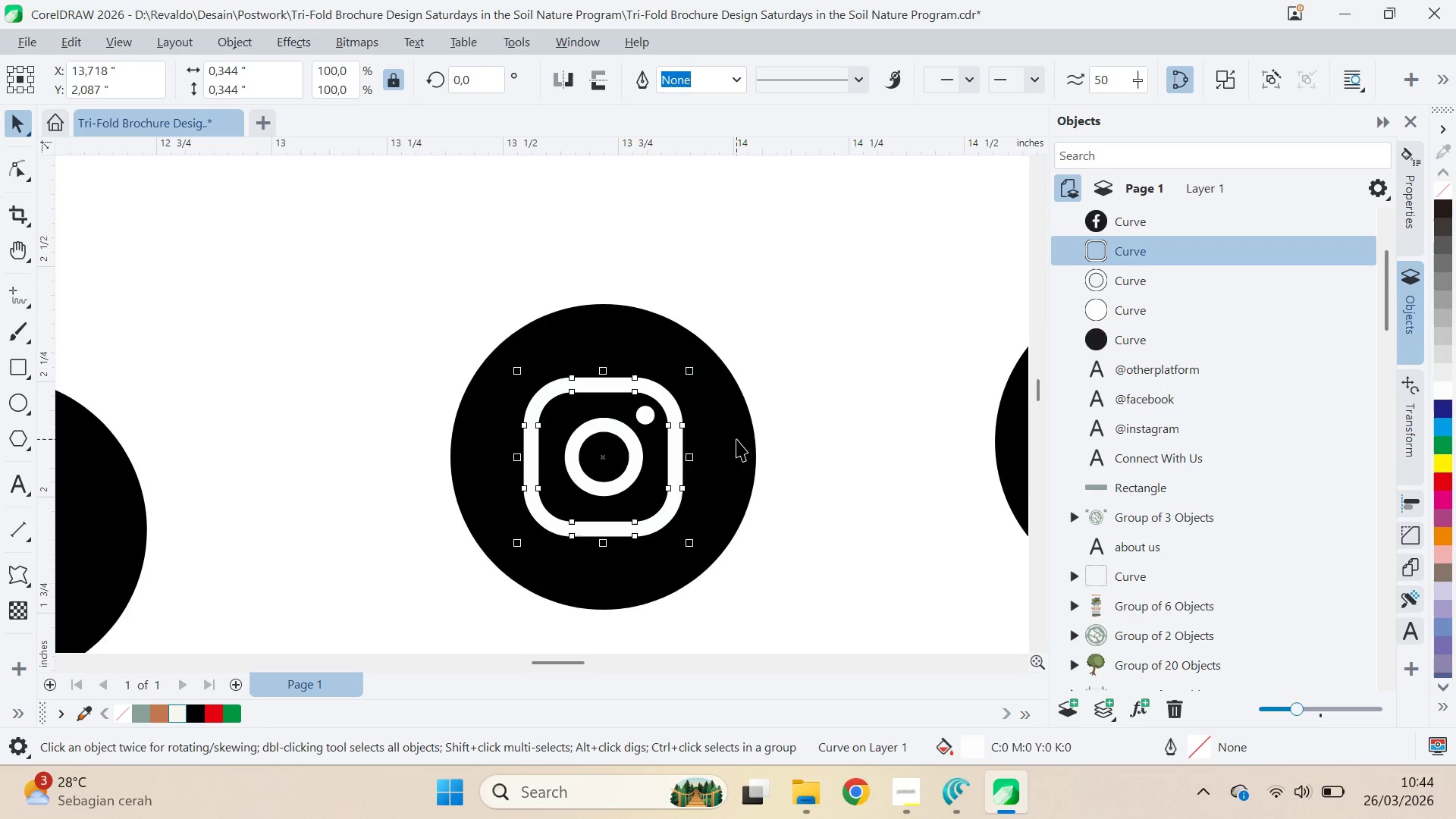 
left_click([736, 440])
 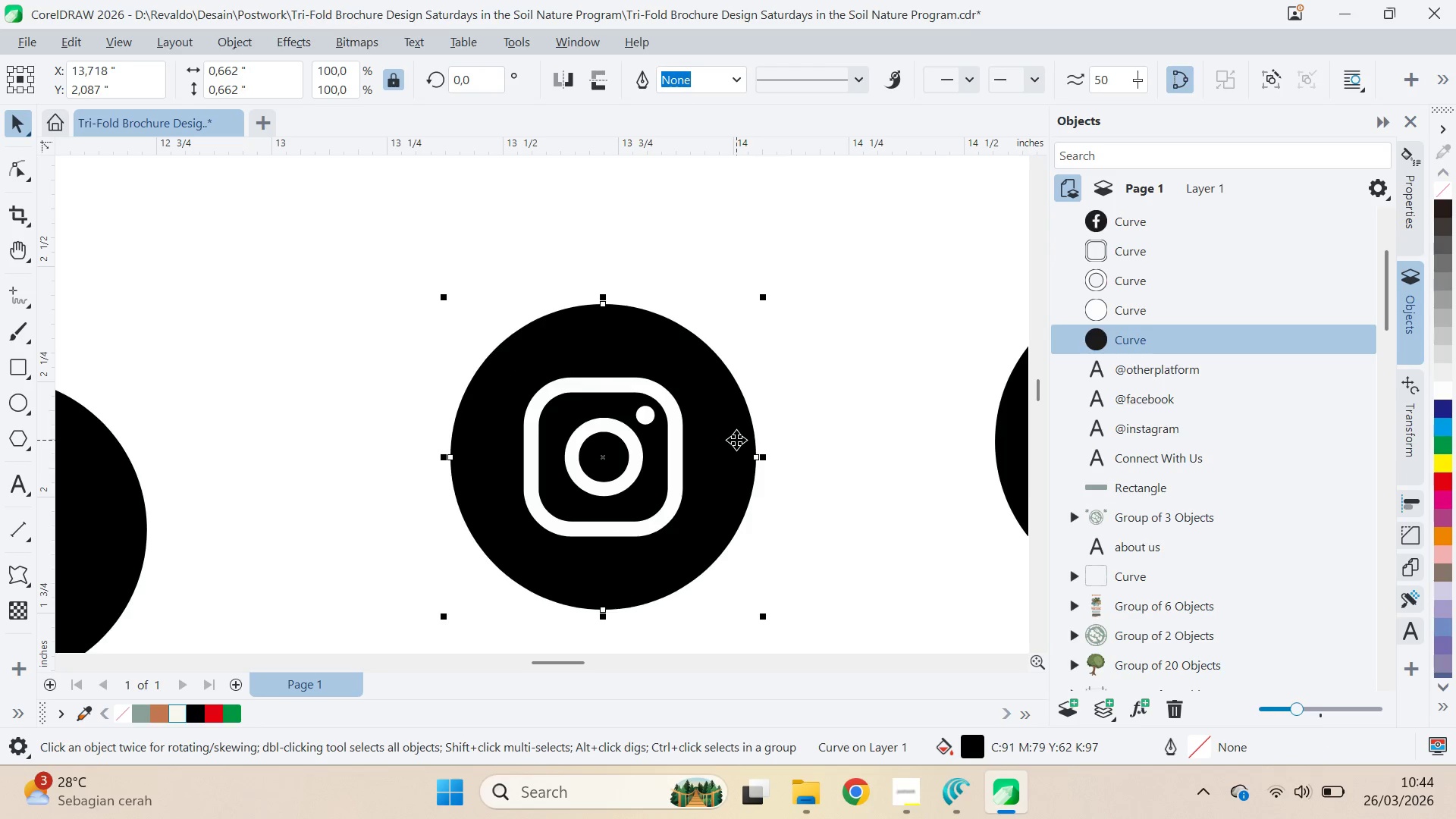 
key(Control+Q)
 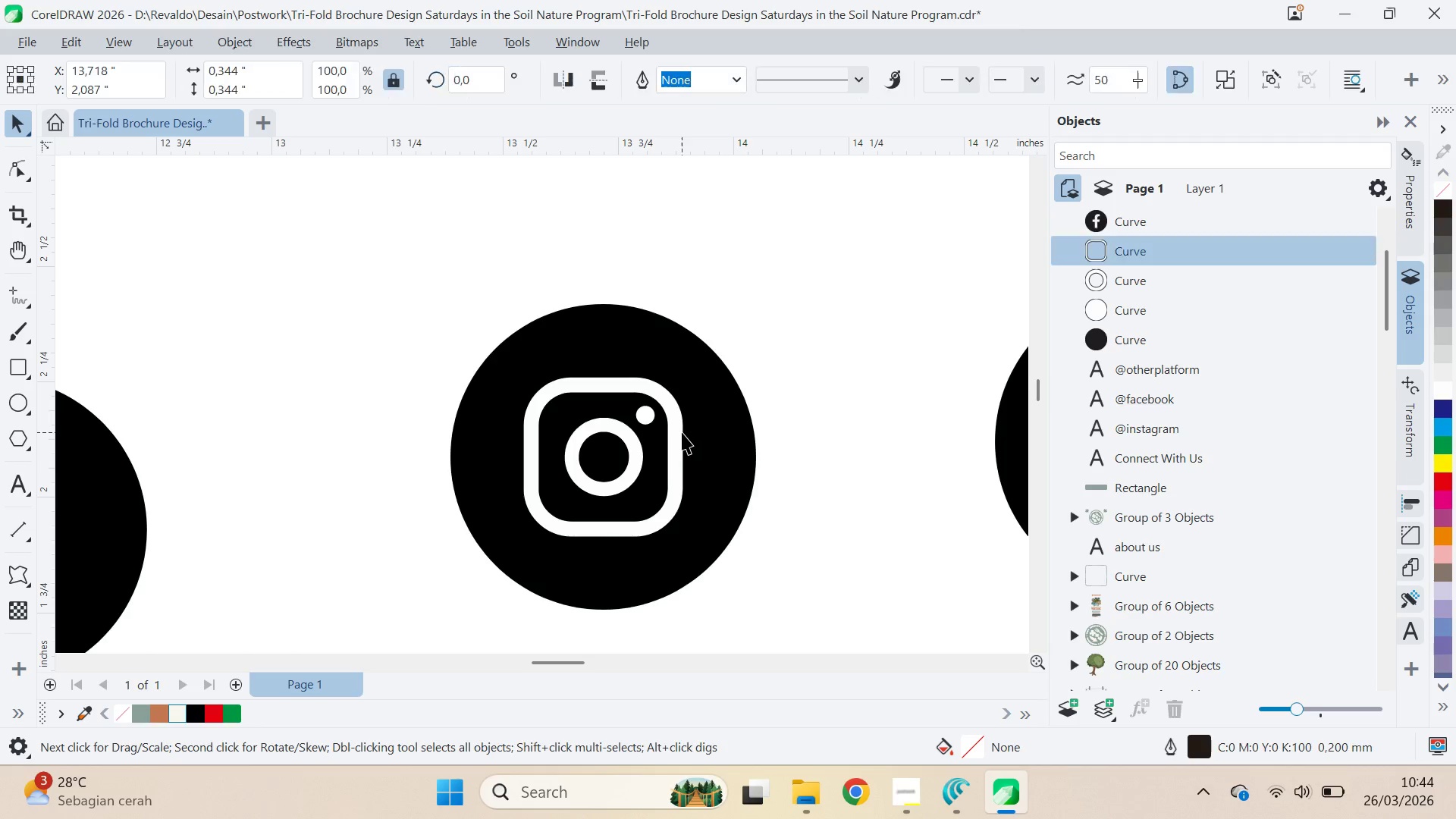 
hold_key(key=ShiftLeft, duration=0.59)
 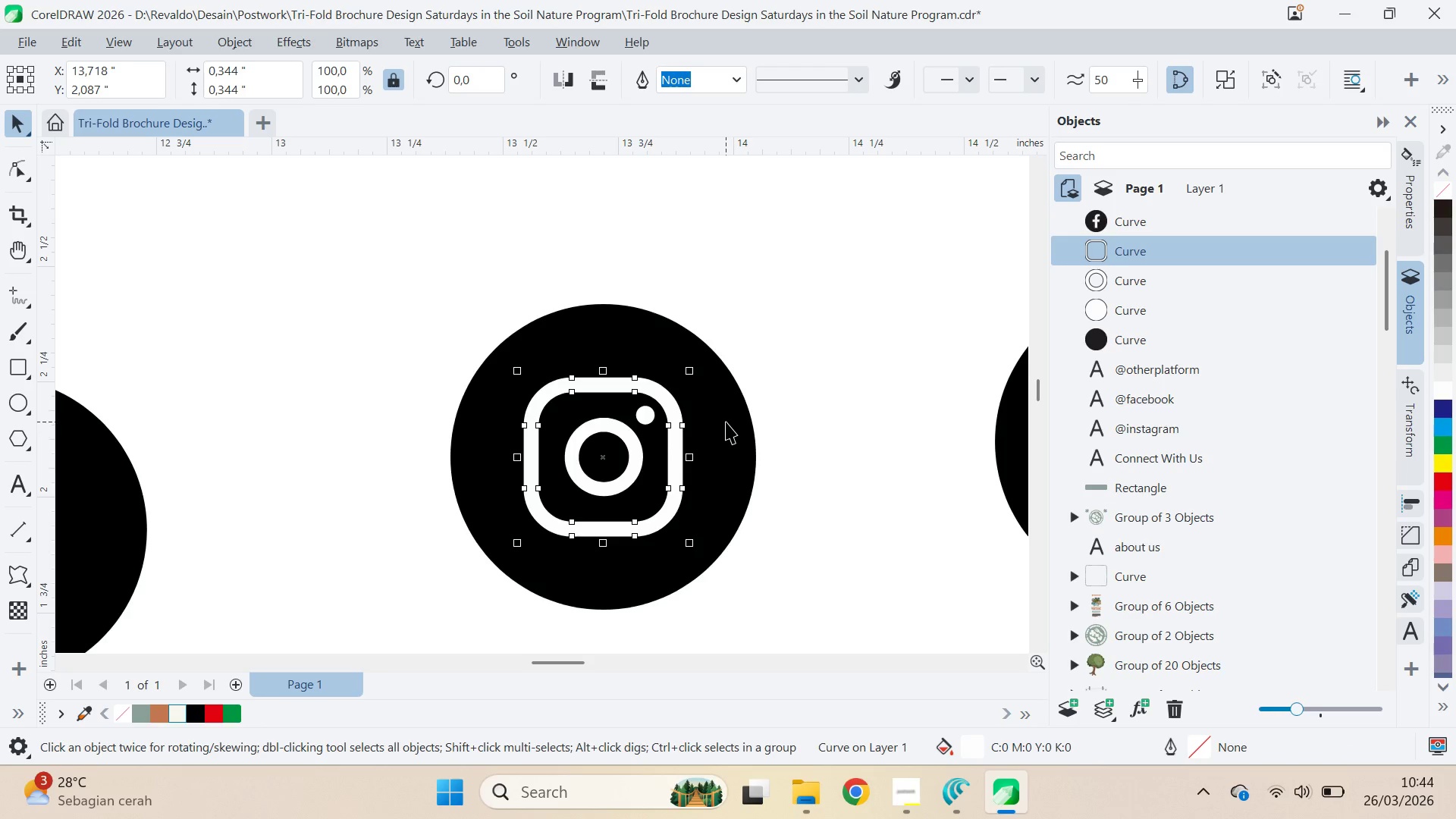 
hold_key(key=ShiftLeft, duration=0.34)
left_click([726, 422])
 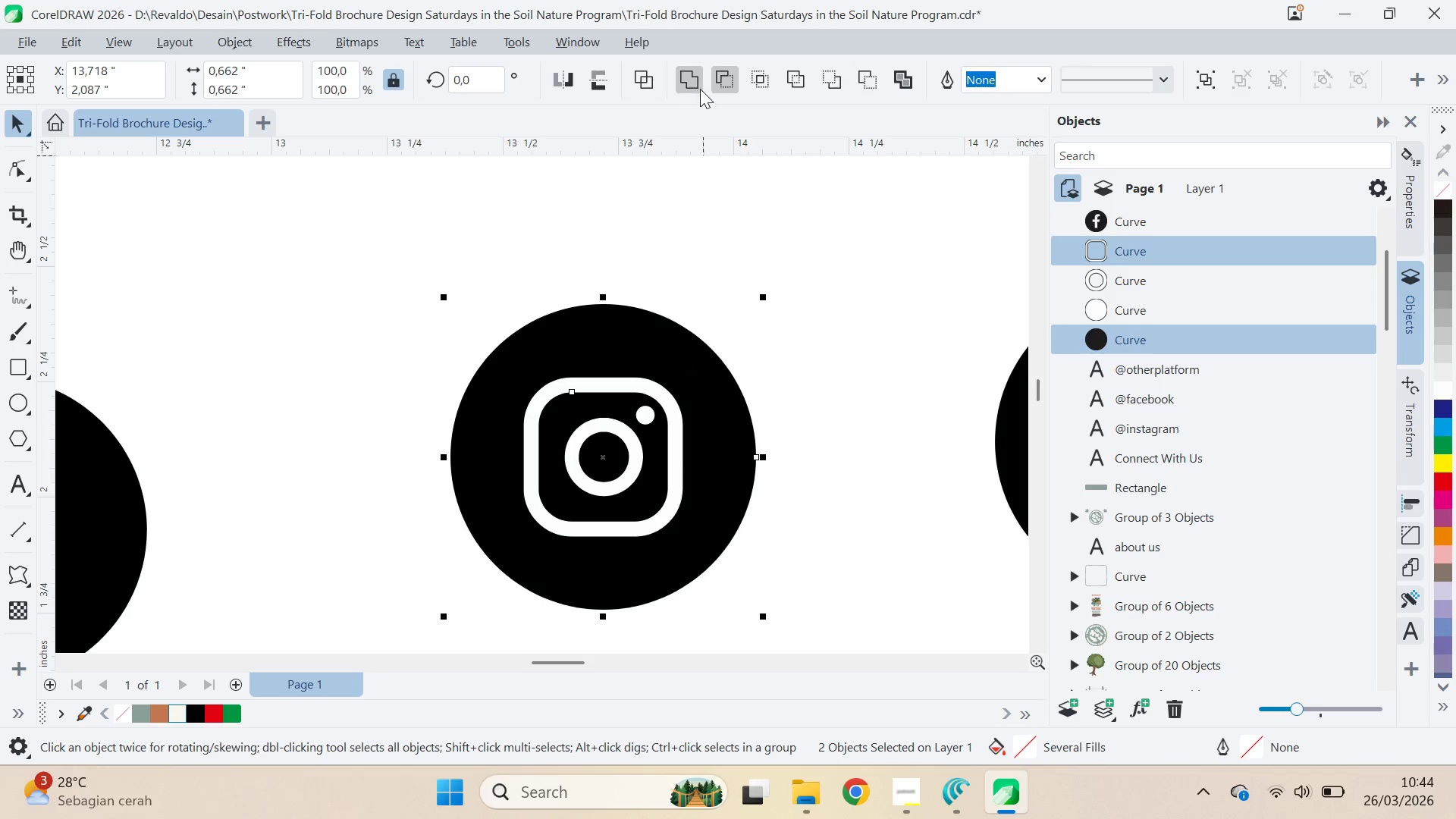 
left_click([724, 80])
 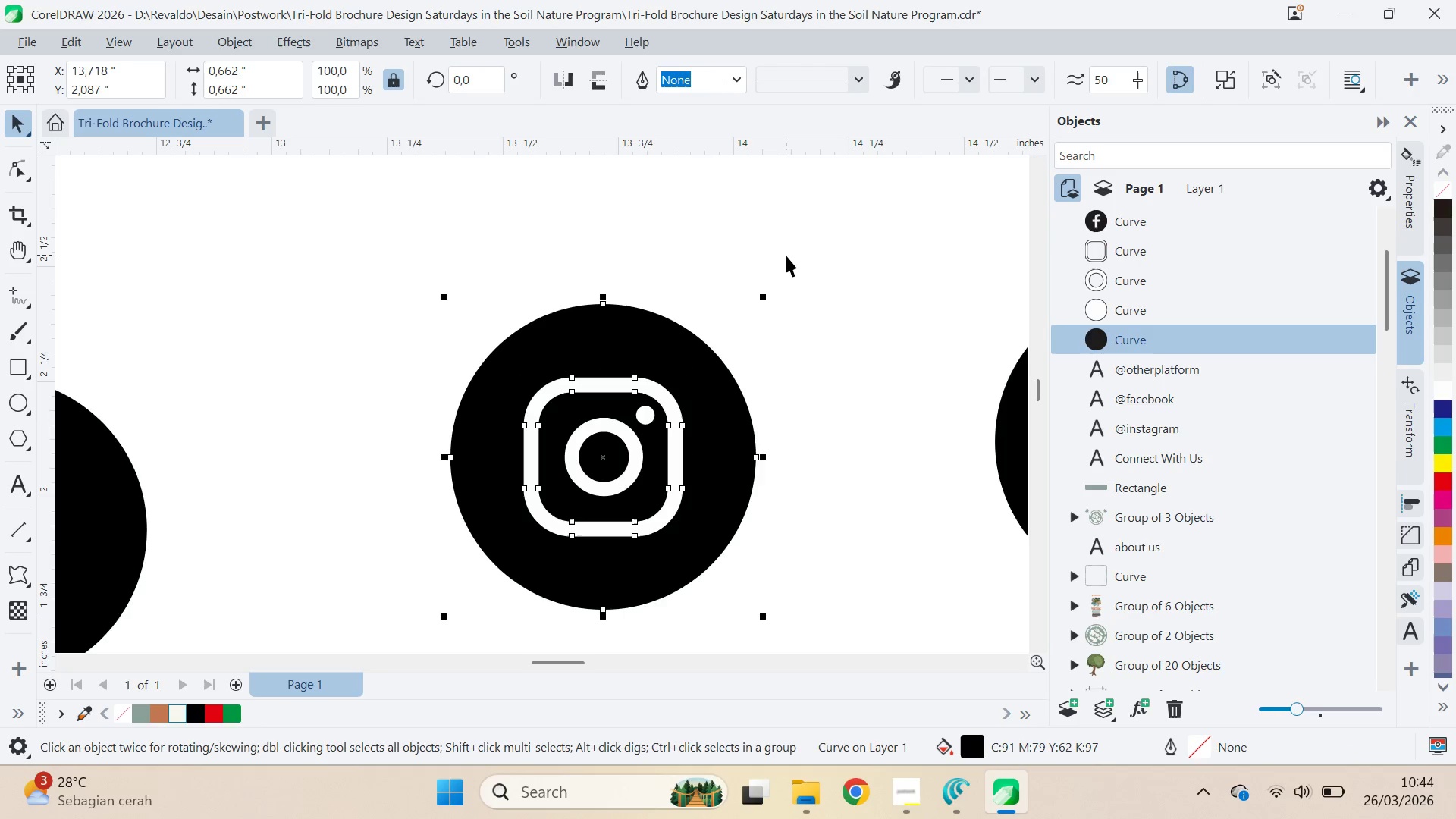 
key(Control+Z)
 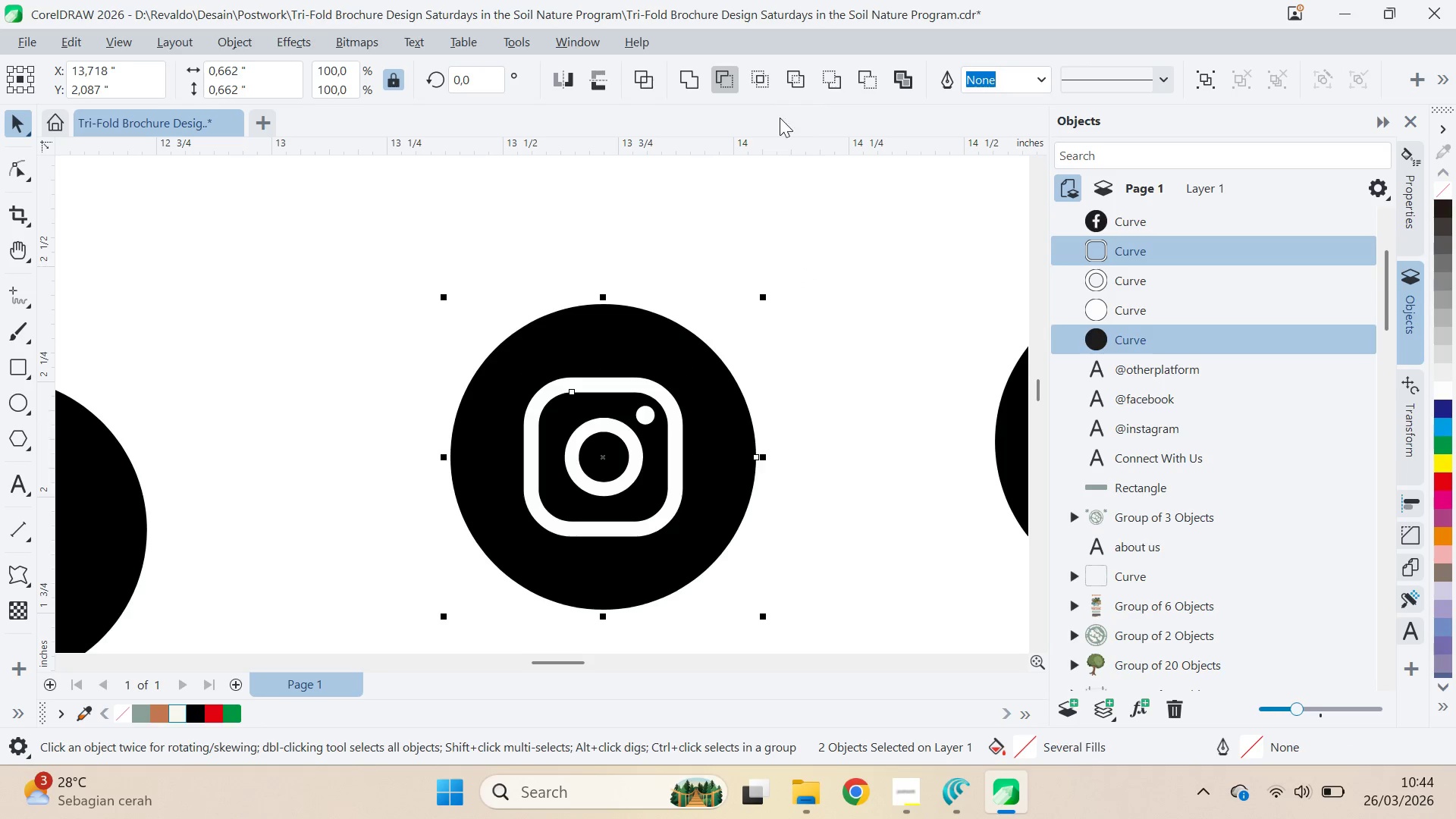 
left_click([763, 80])
 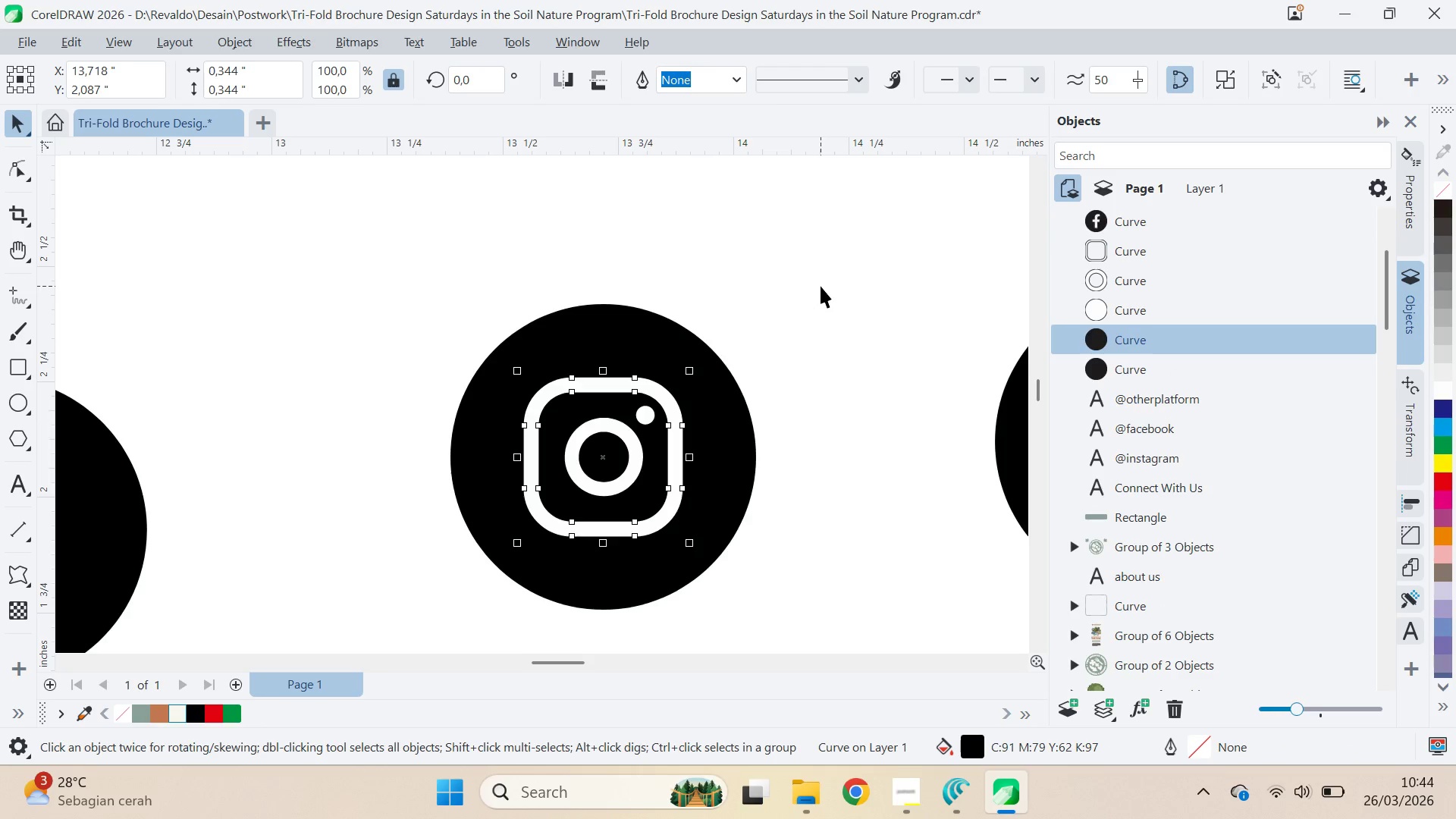 
left_click([821, 286])
 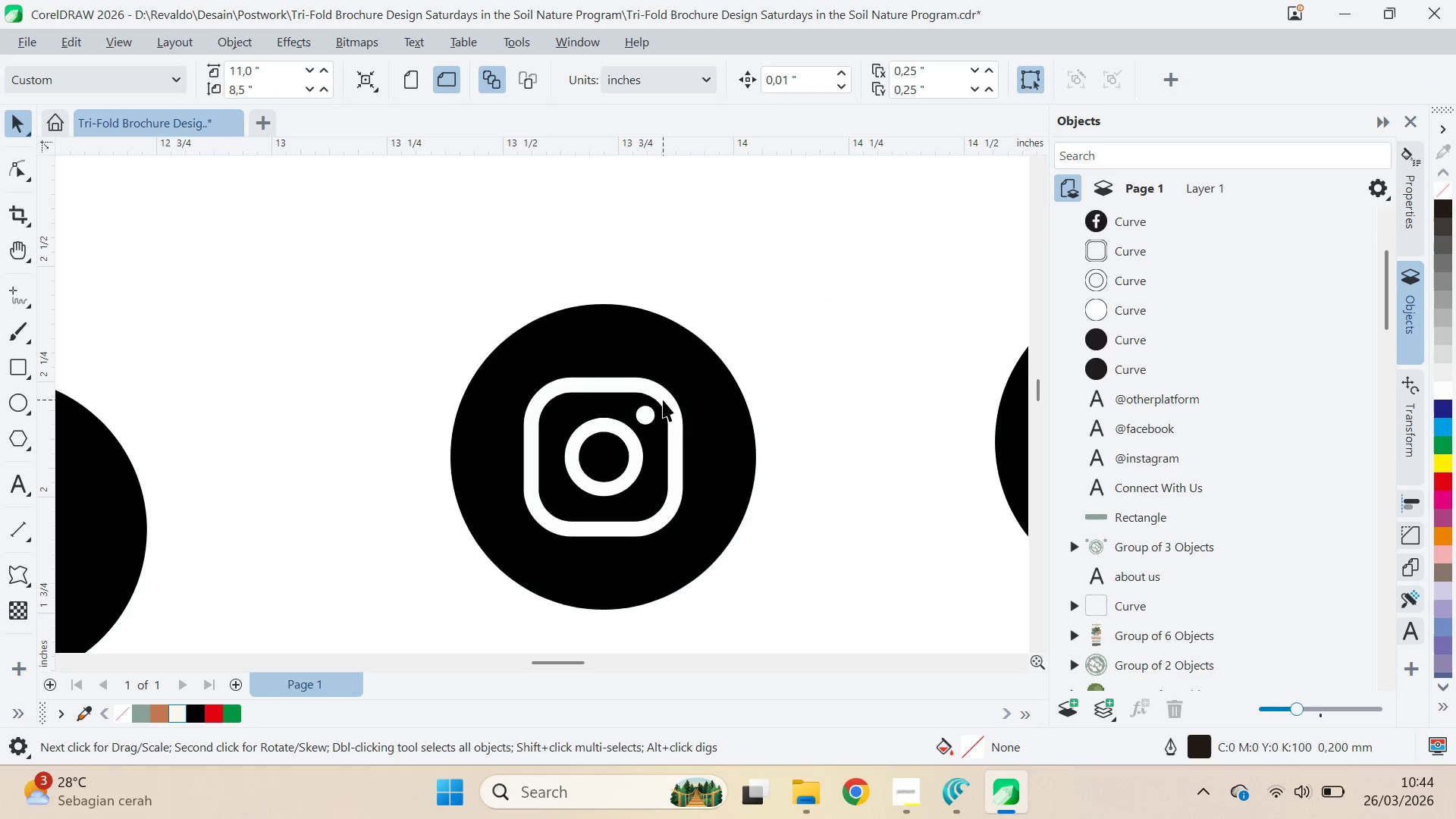 
left_click_drag(start_coordinate=[664, 397], to_coordinate=[874, 240])
 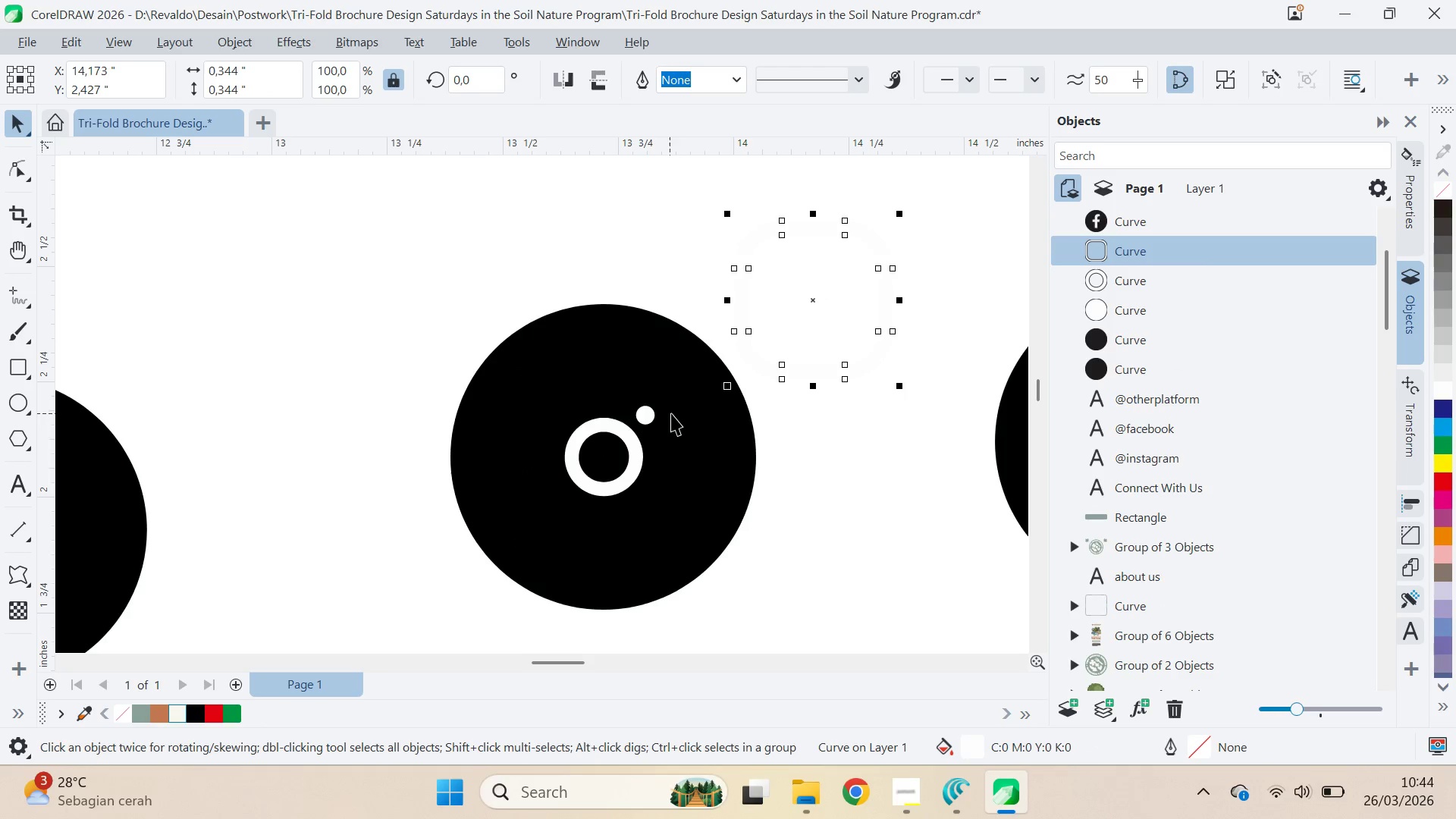 
left_click_drag(start_coordinate=[675, 415], to_coordinate=[817, 435])
 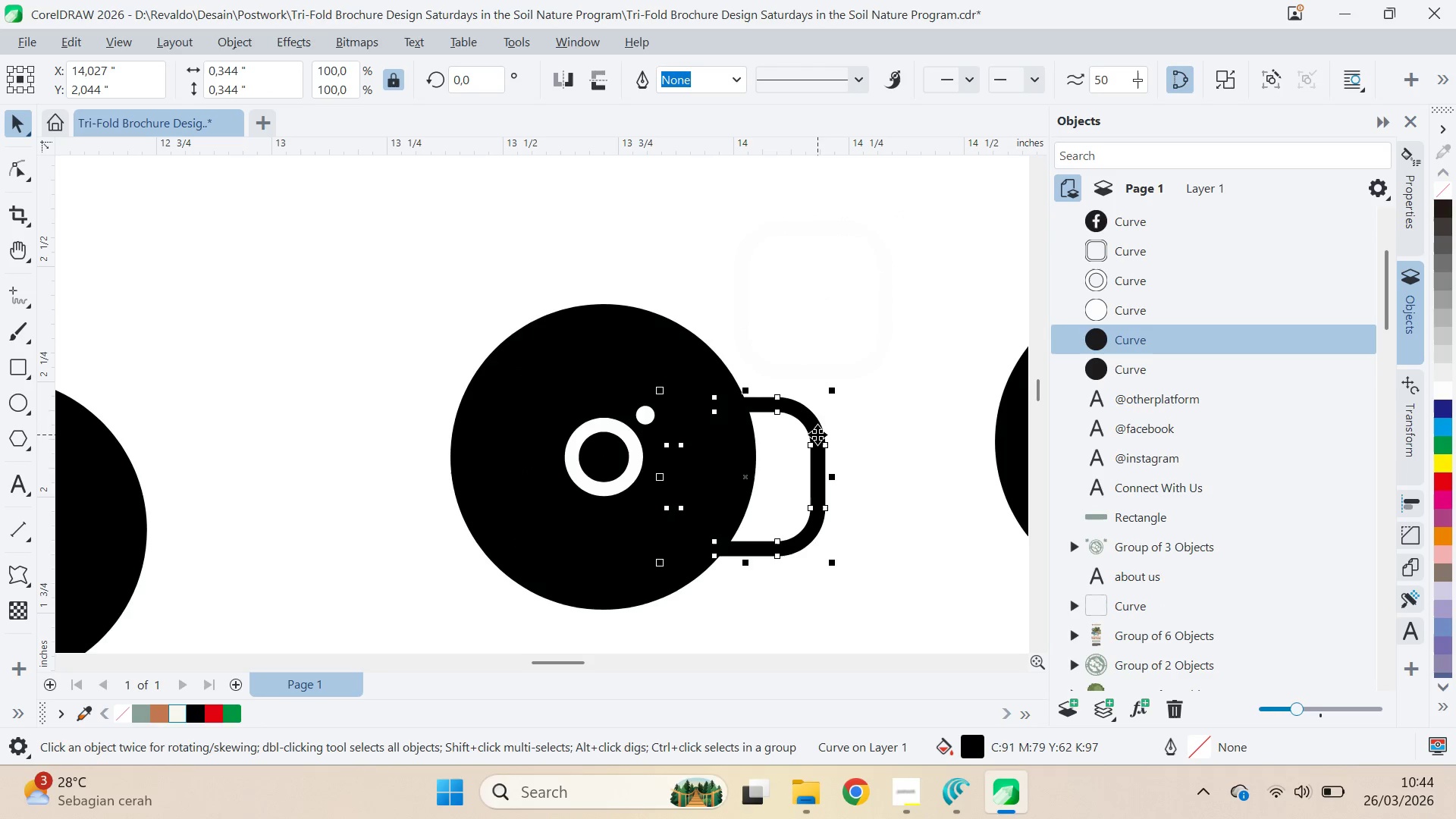 
hold_key(key=ControlLeft, duration=0.44)
 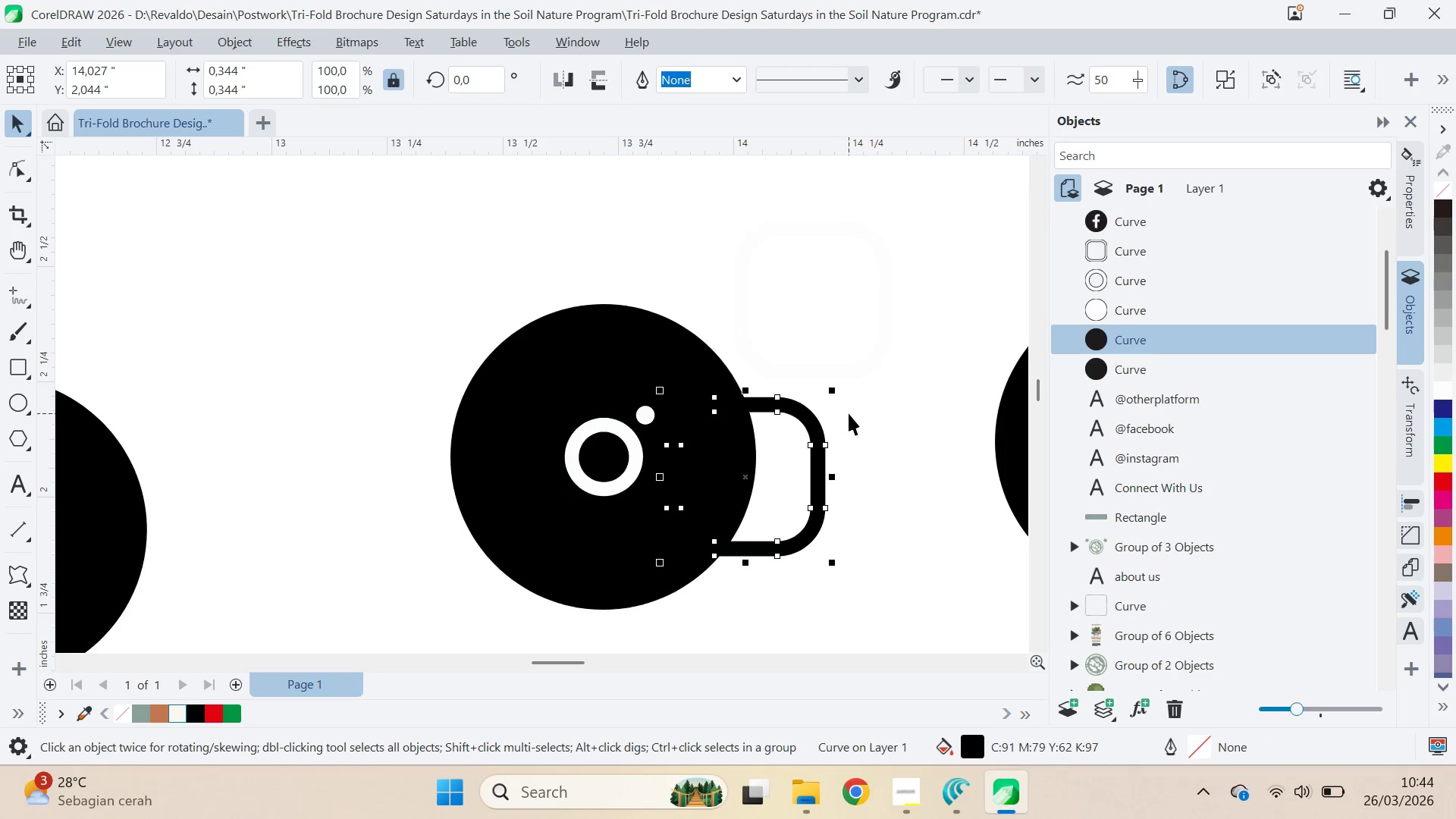 
scroll: coordinate [848, 413], scroll_direction: down, amount: 3.0
 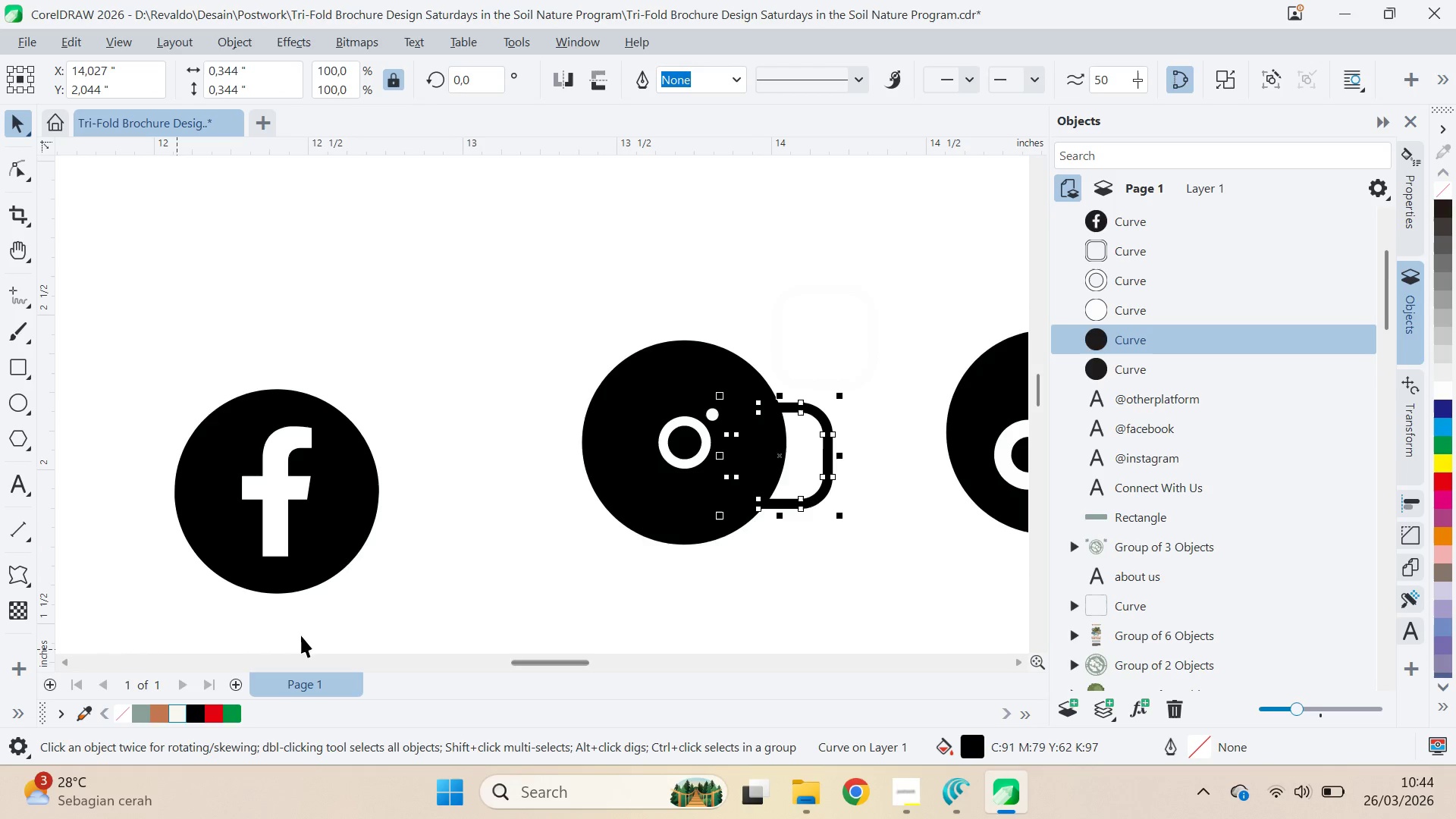 
key(Control+Z)
 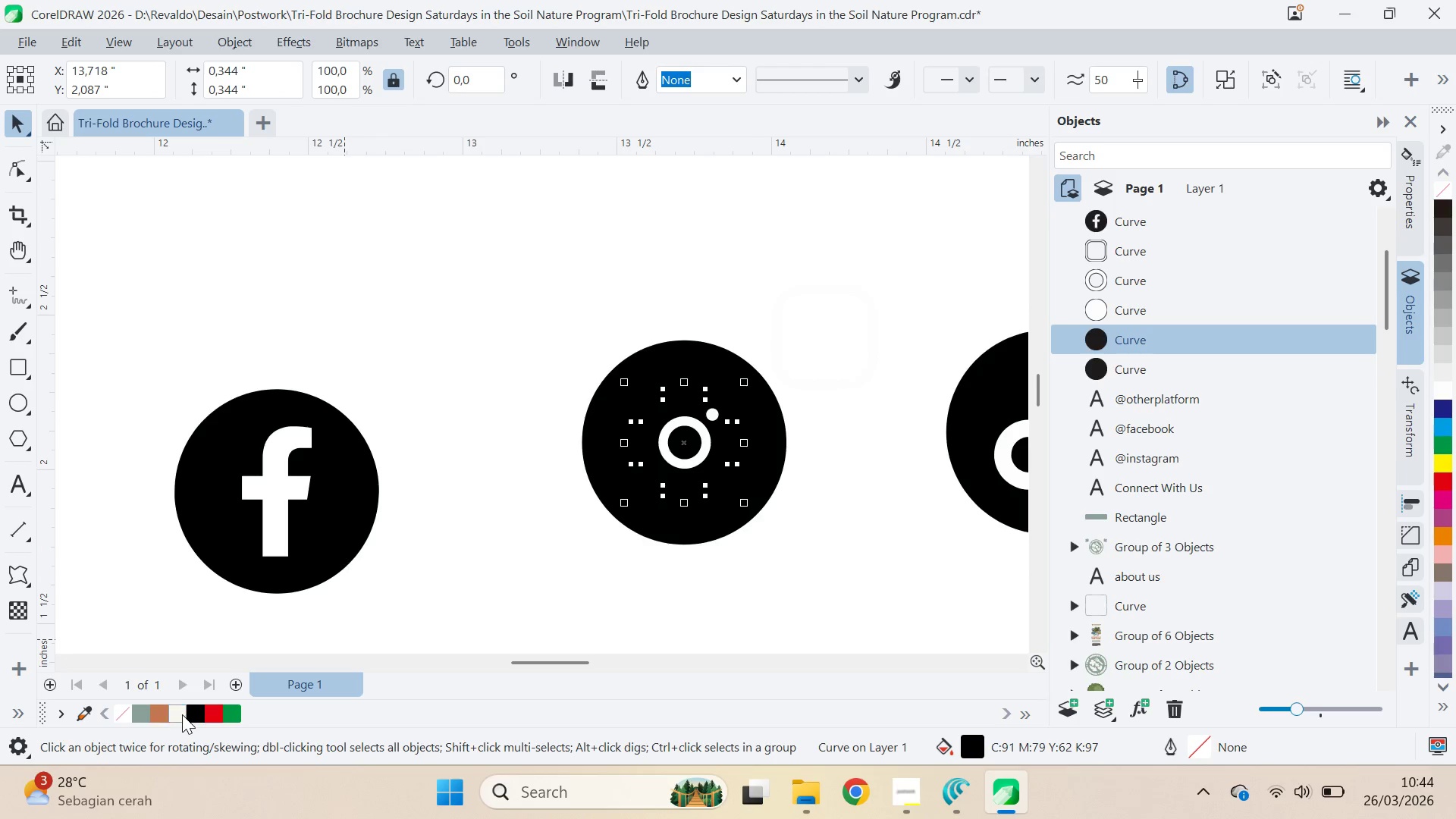 
left_click([181, 714])
 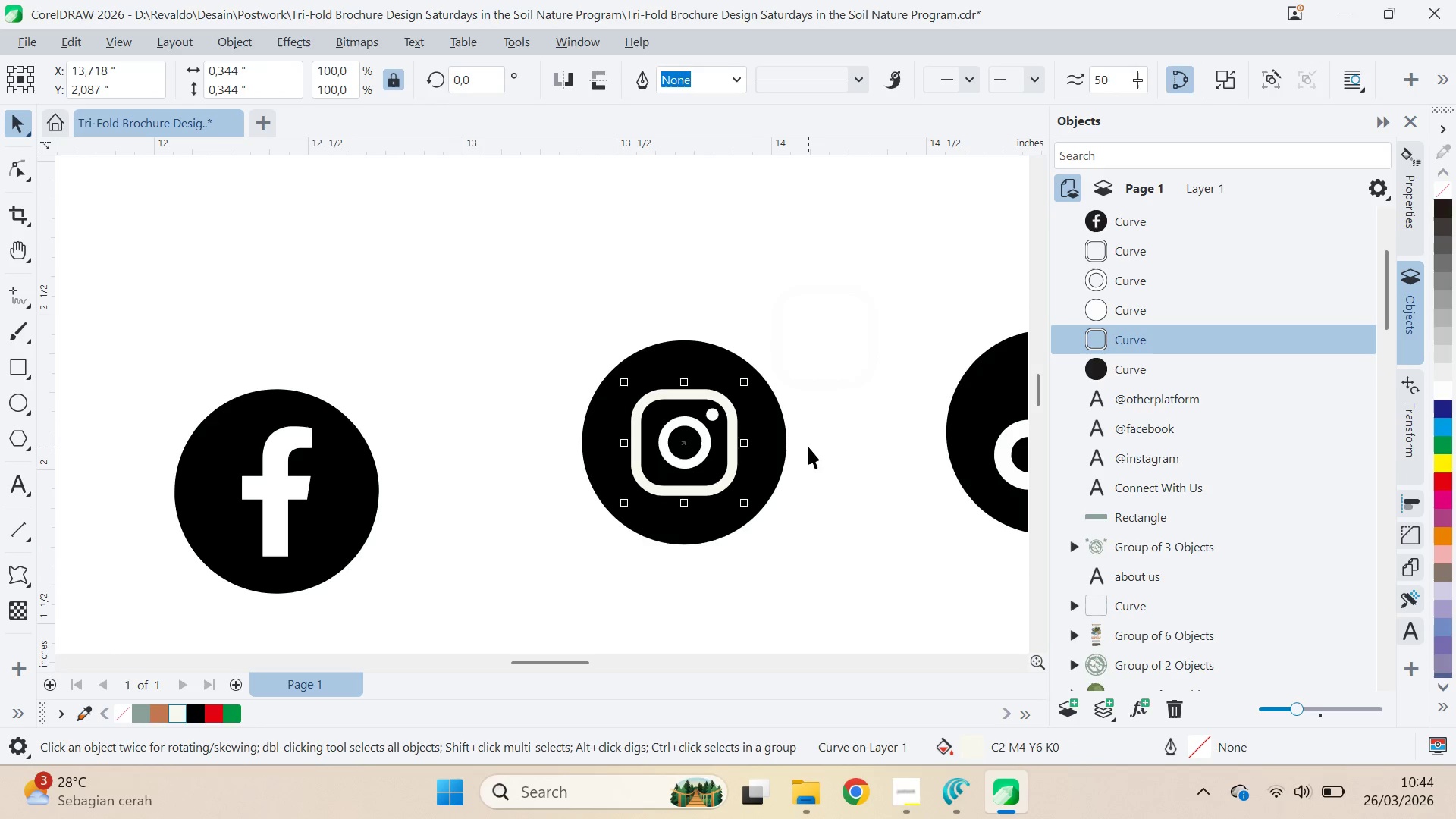 
double_click([802, 335])
 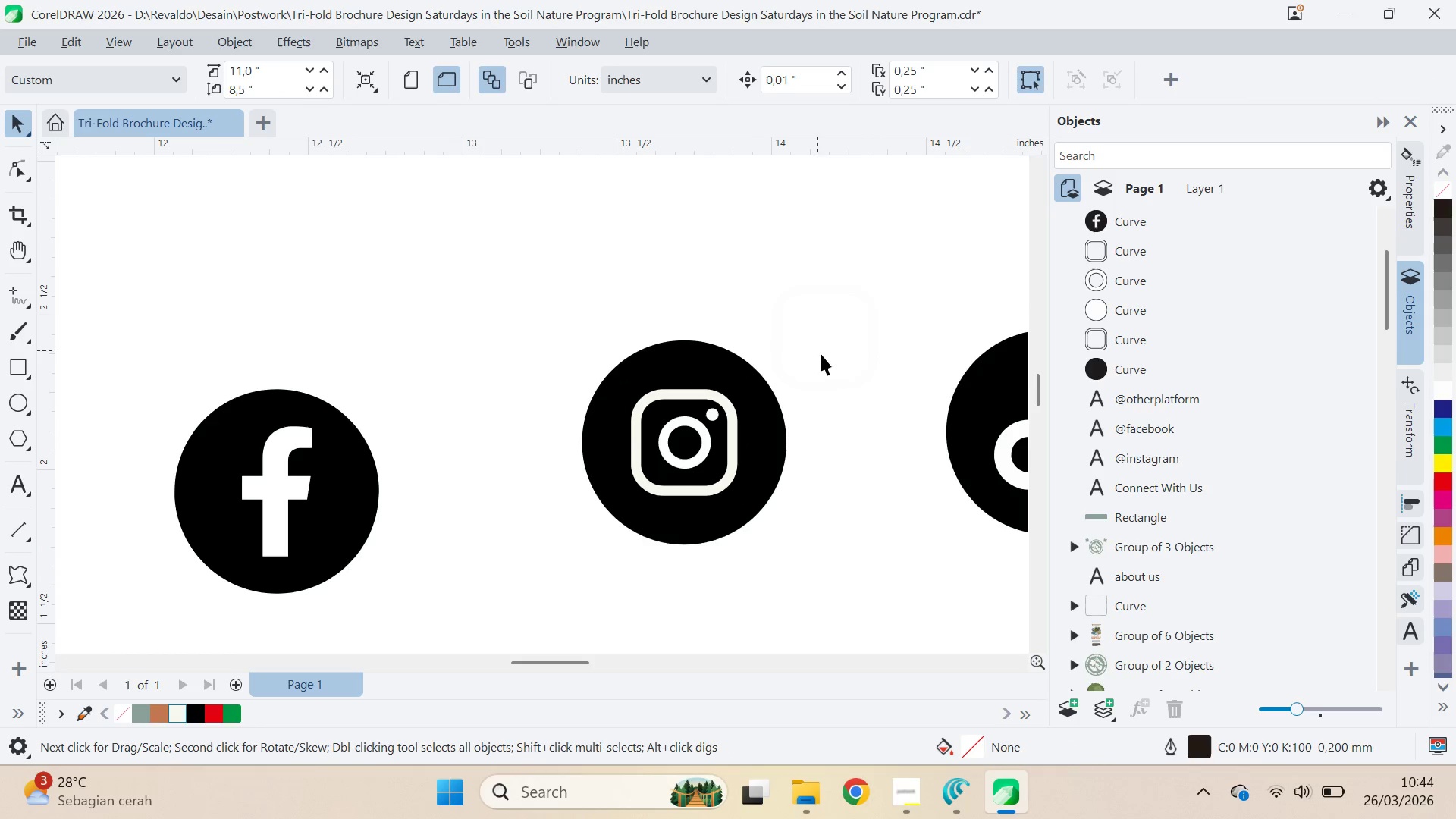 
left_click_drag(start_coordinate=[827, 356], to_coordinate=[831, 359])
 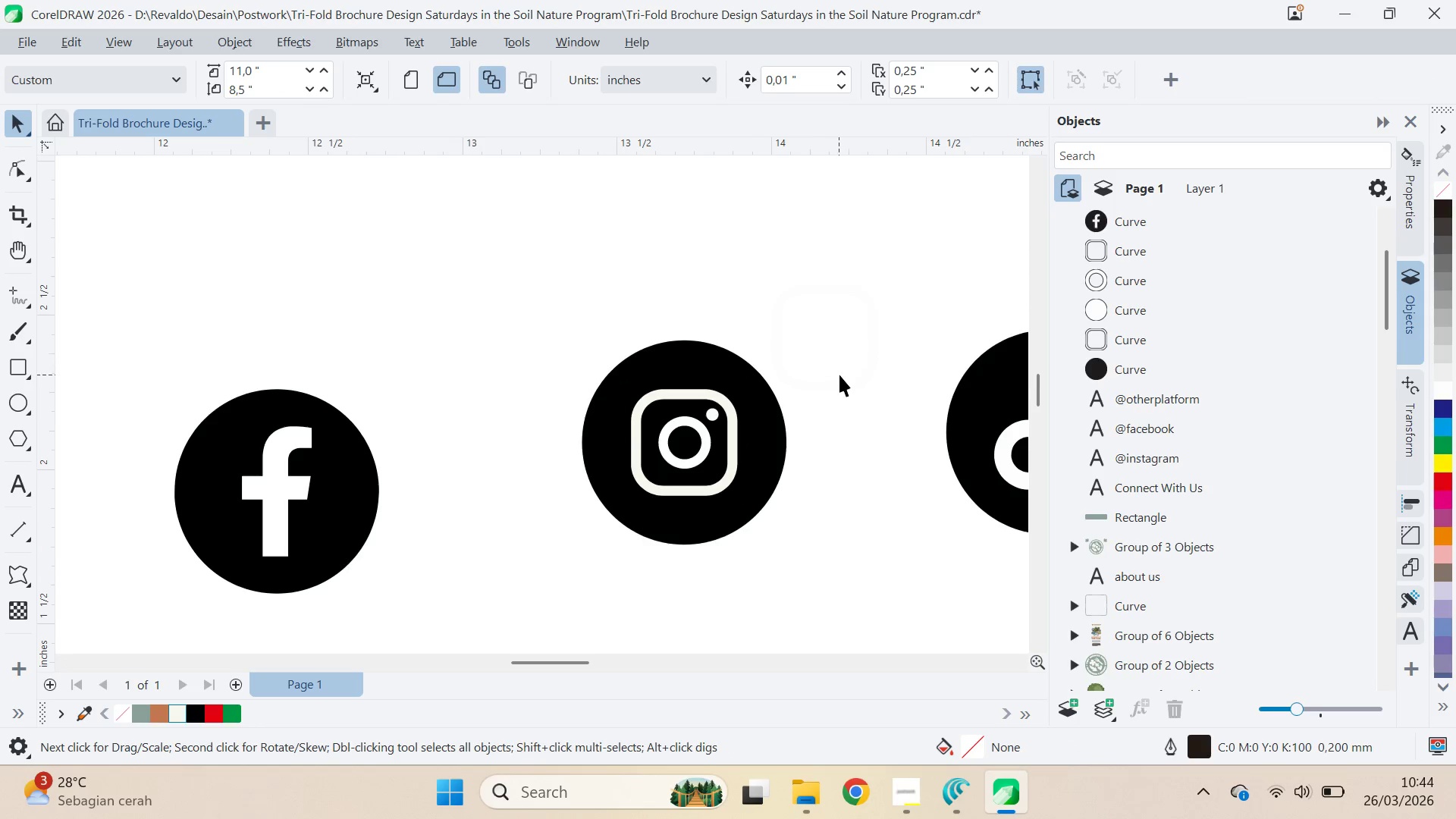 
left_click_drag(start_coordinate=[839, 375], to_coordinate=[839, 398])
 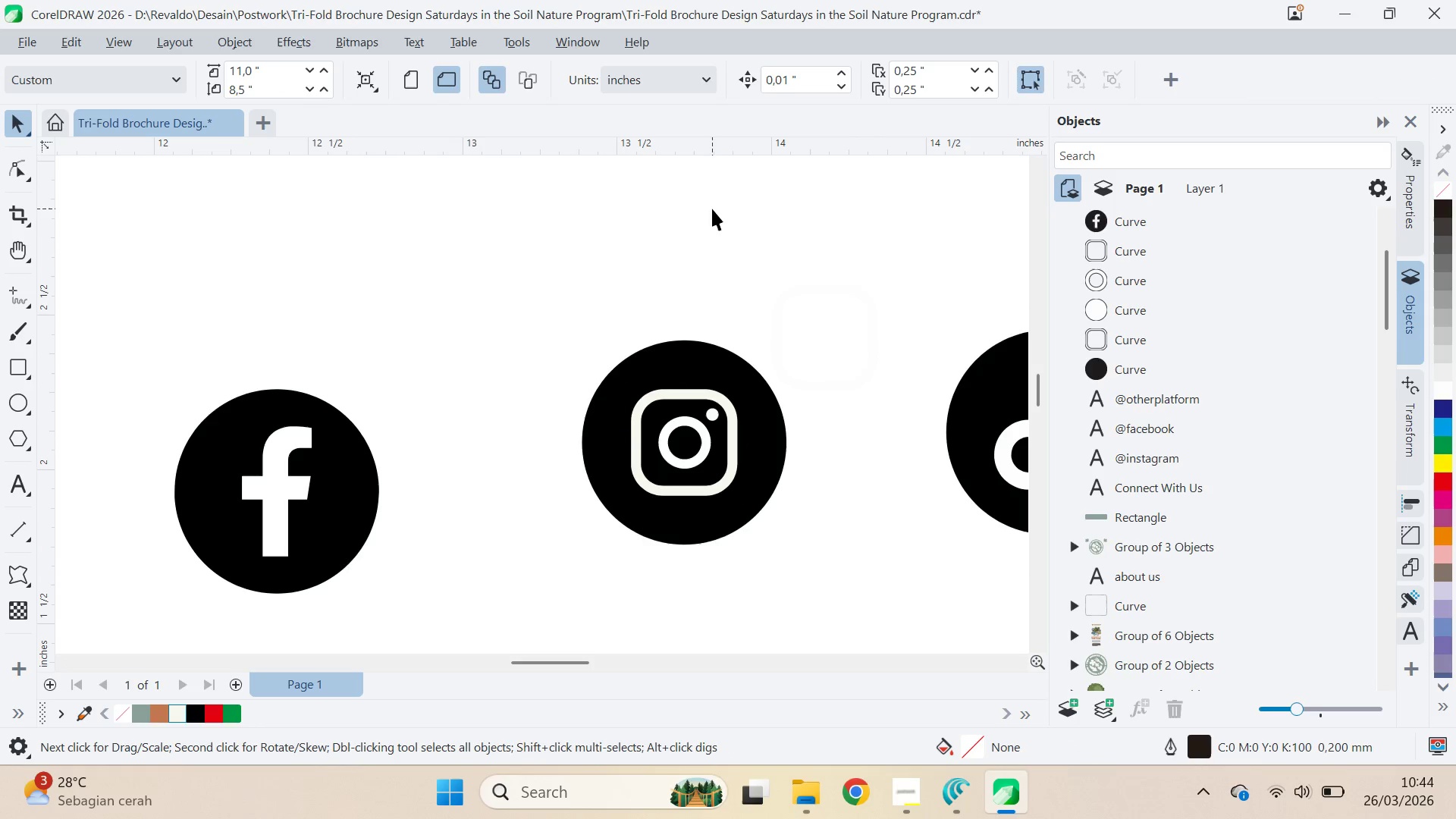 
left_click_drag(start_coordinate=[712, 209], to_coordinate=[963, 433])
 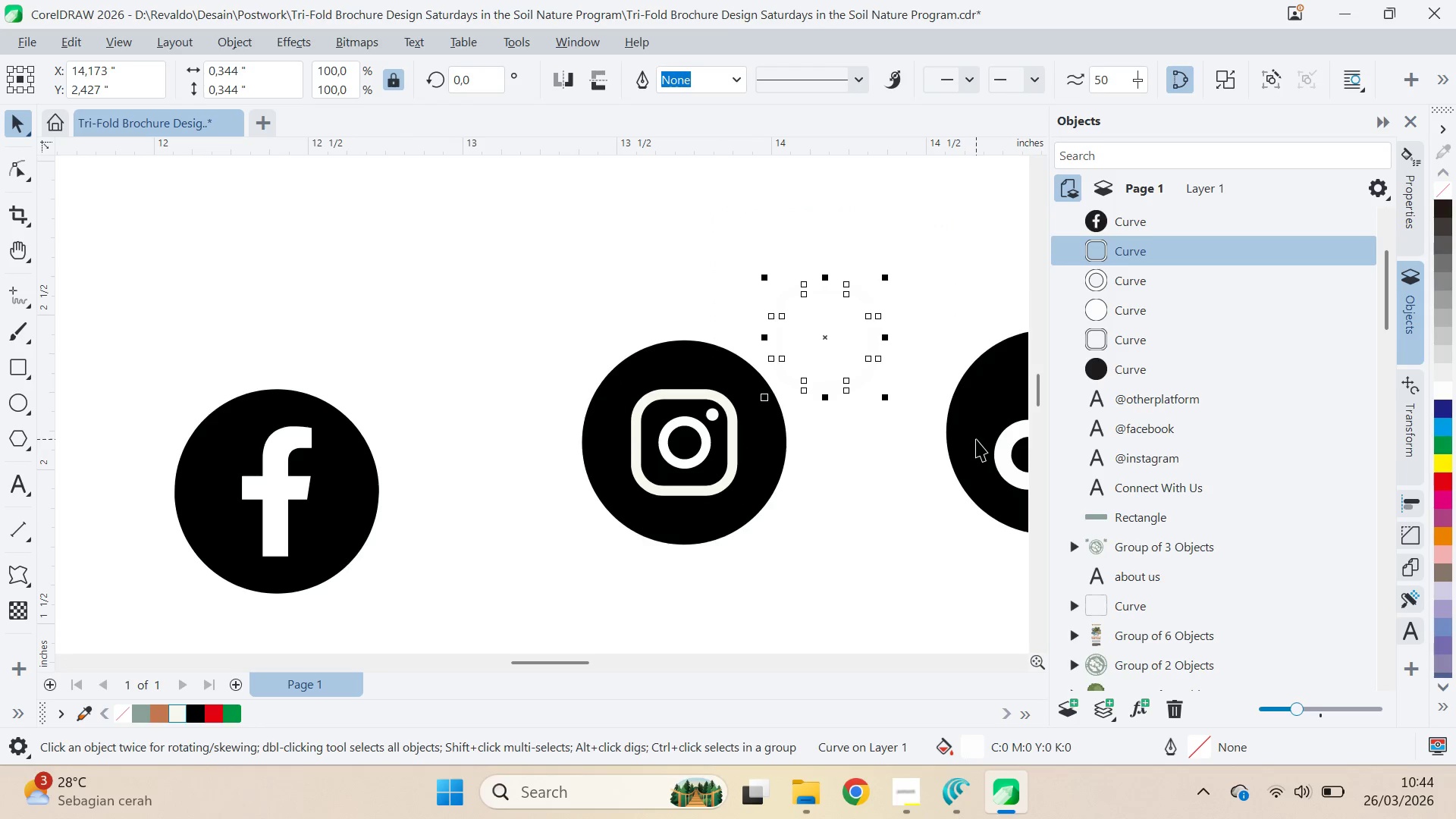 
key(Delete)
 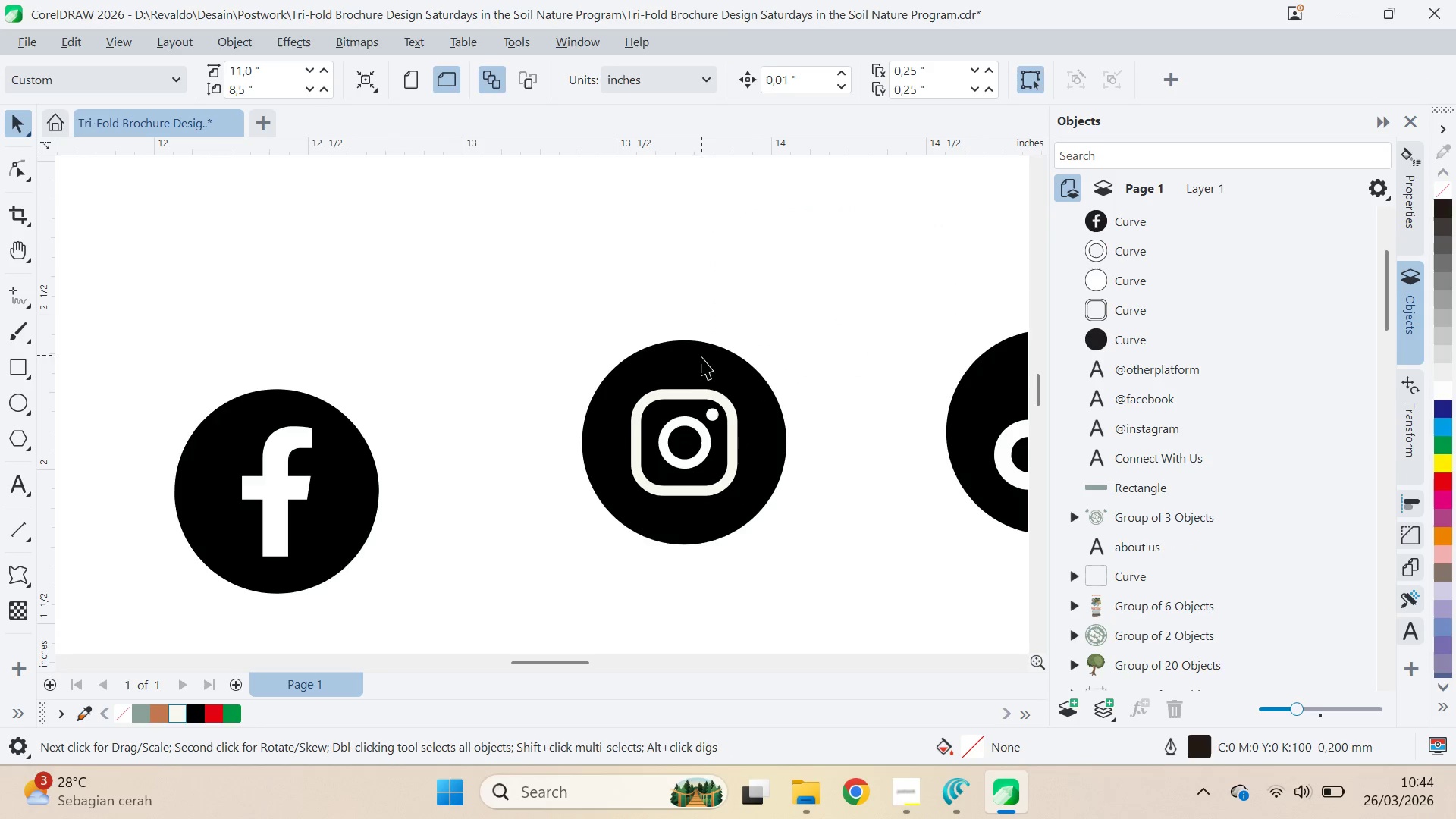 
left_click([719, 403])
 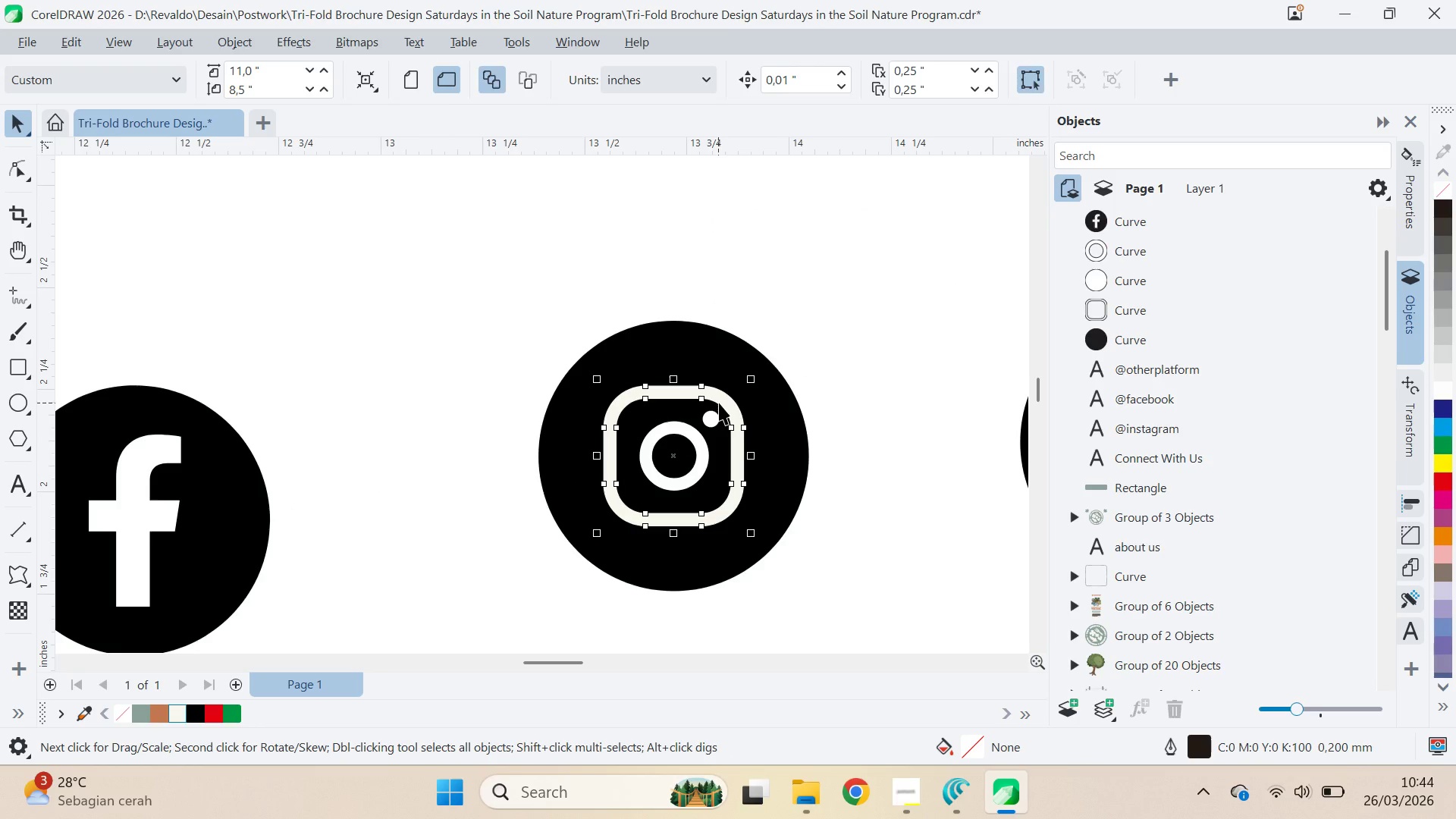 
hold_key(key=ShiftLeft, duration=0.34)
double_click([791, 403])
 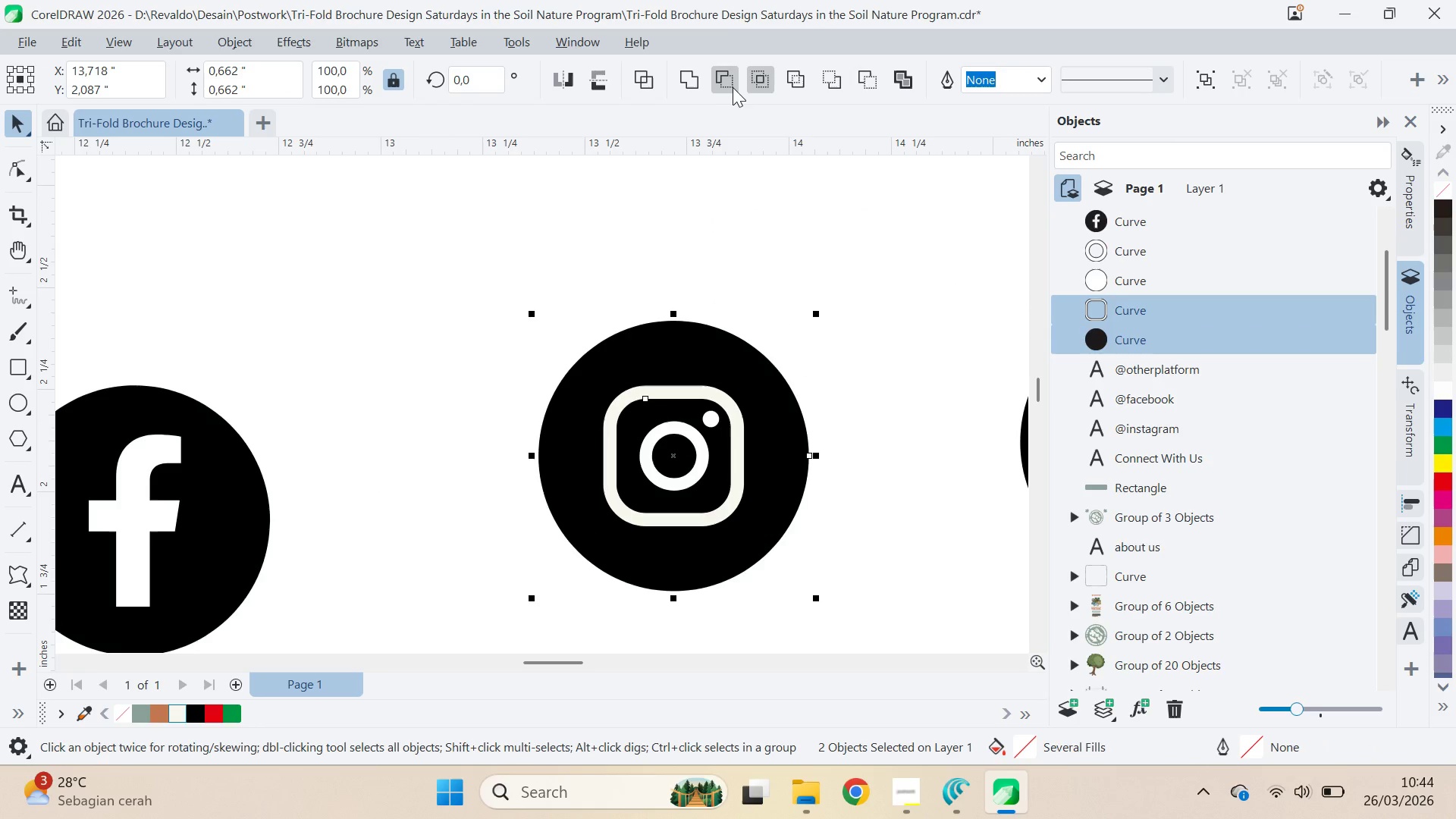 
scroll: coordinate [719, 403], scroll_direction: up, amount: 2.0
 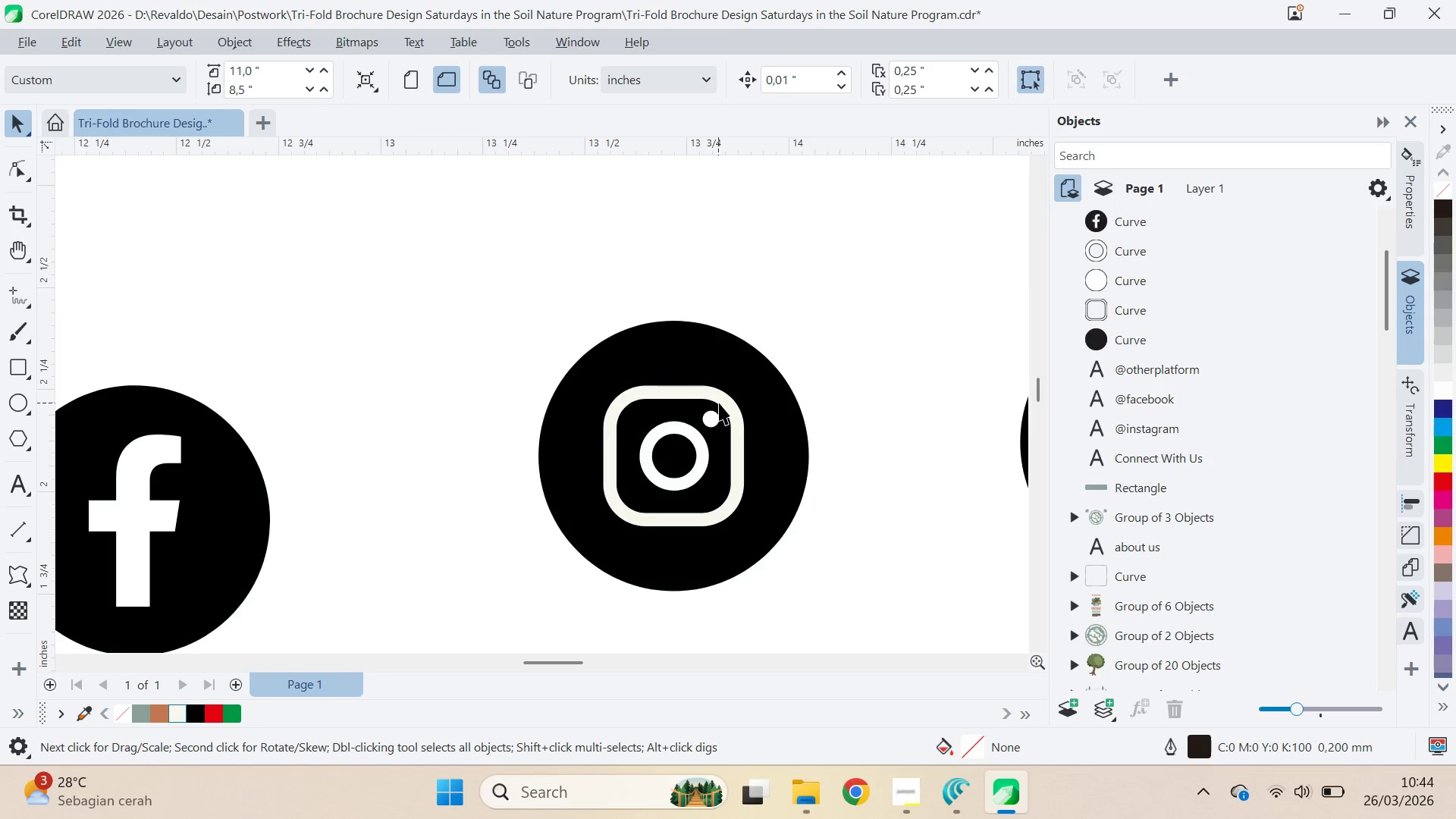 
left_click([729, 84])
 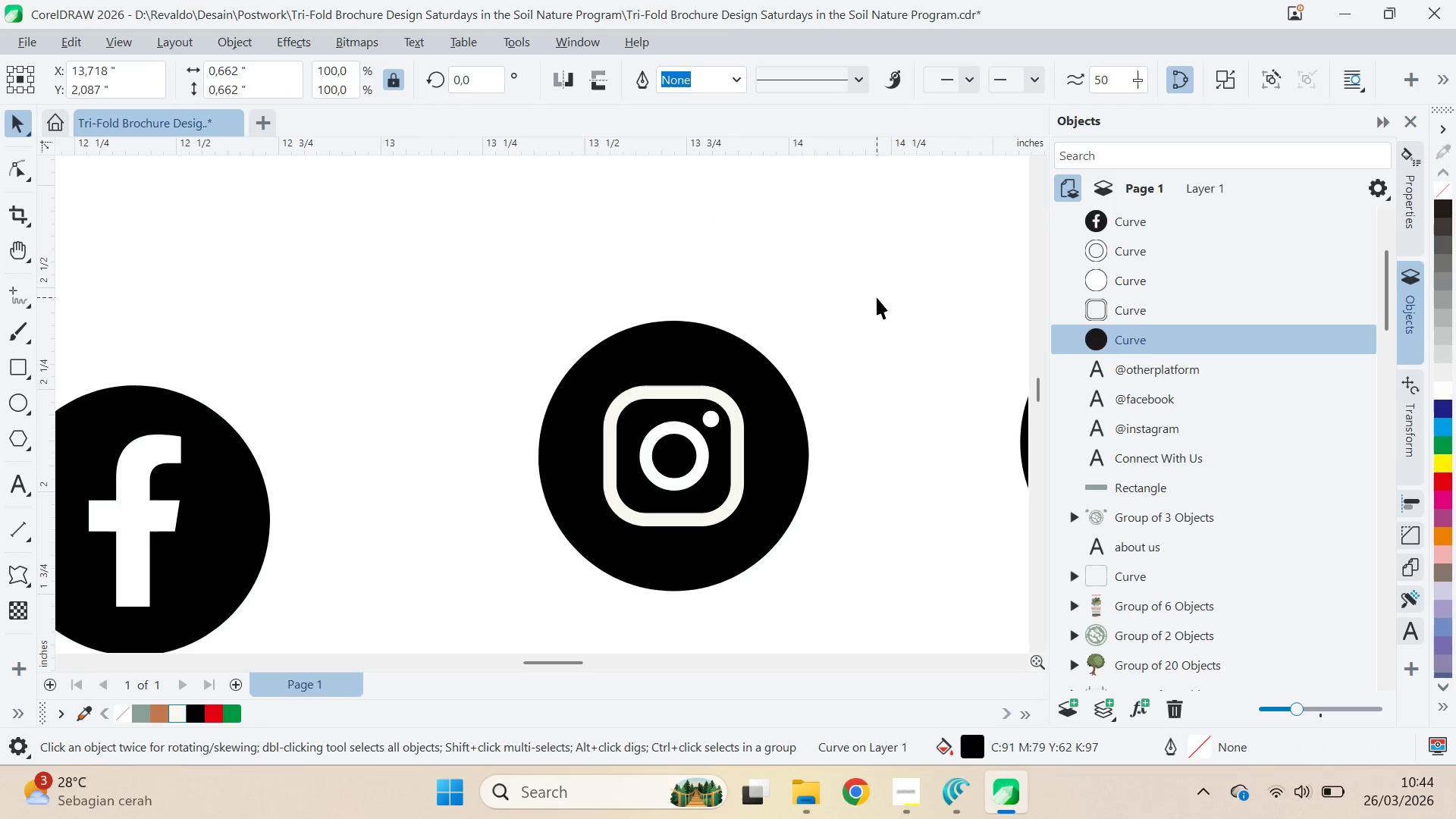 
key(Control+Z)
 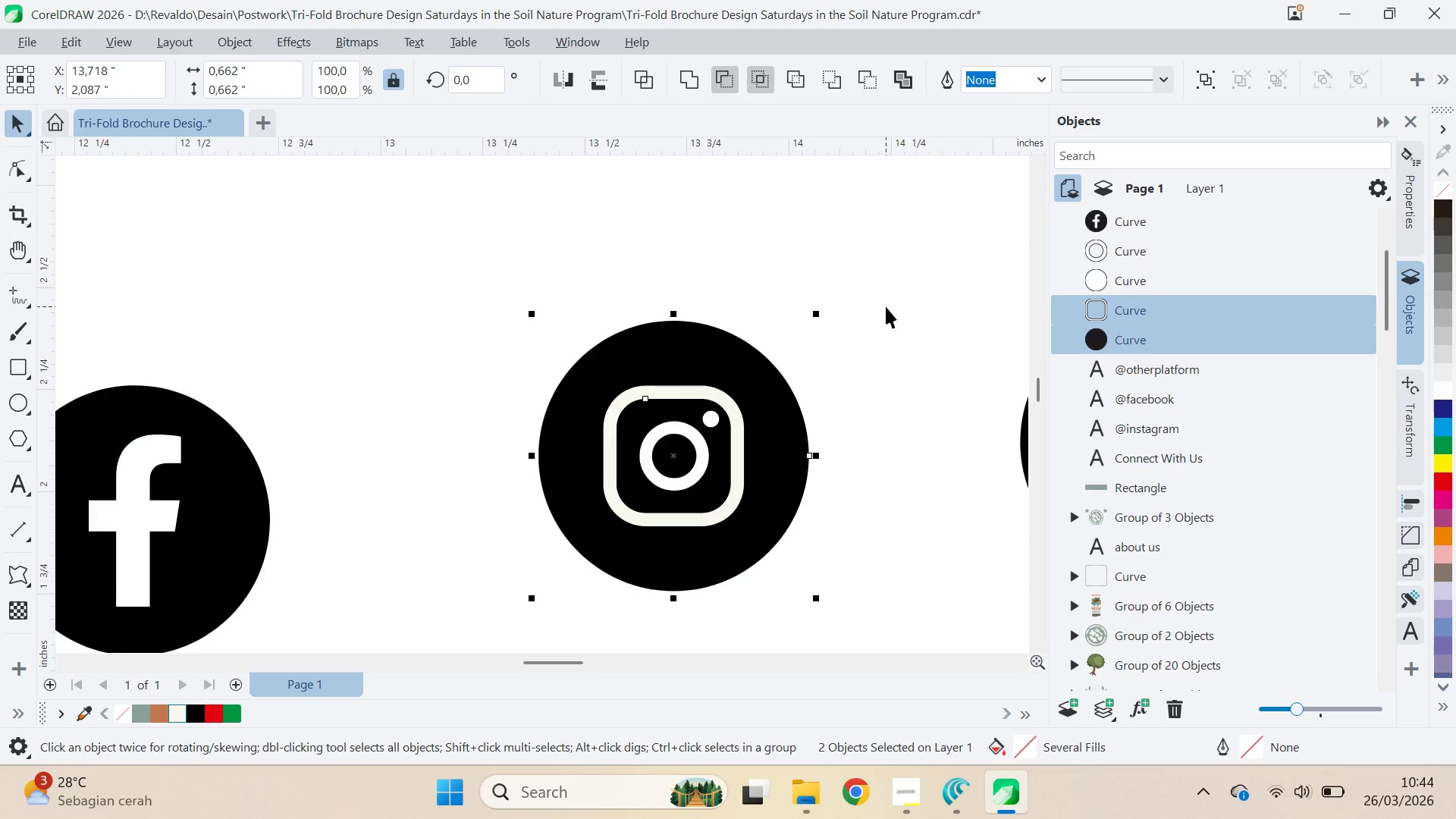 
key(Control+Z)
 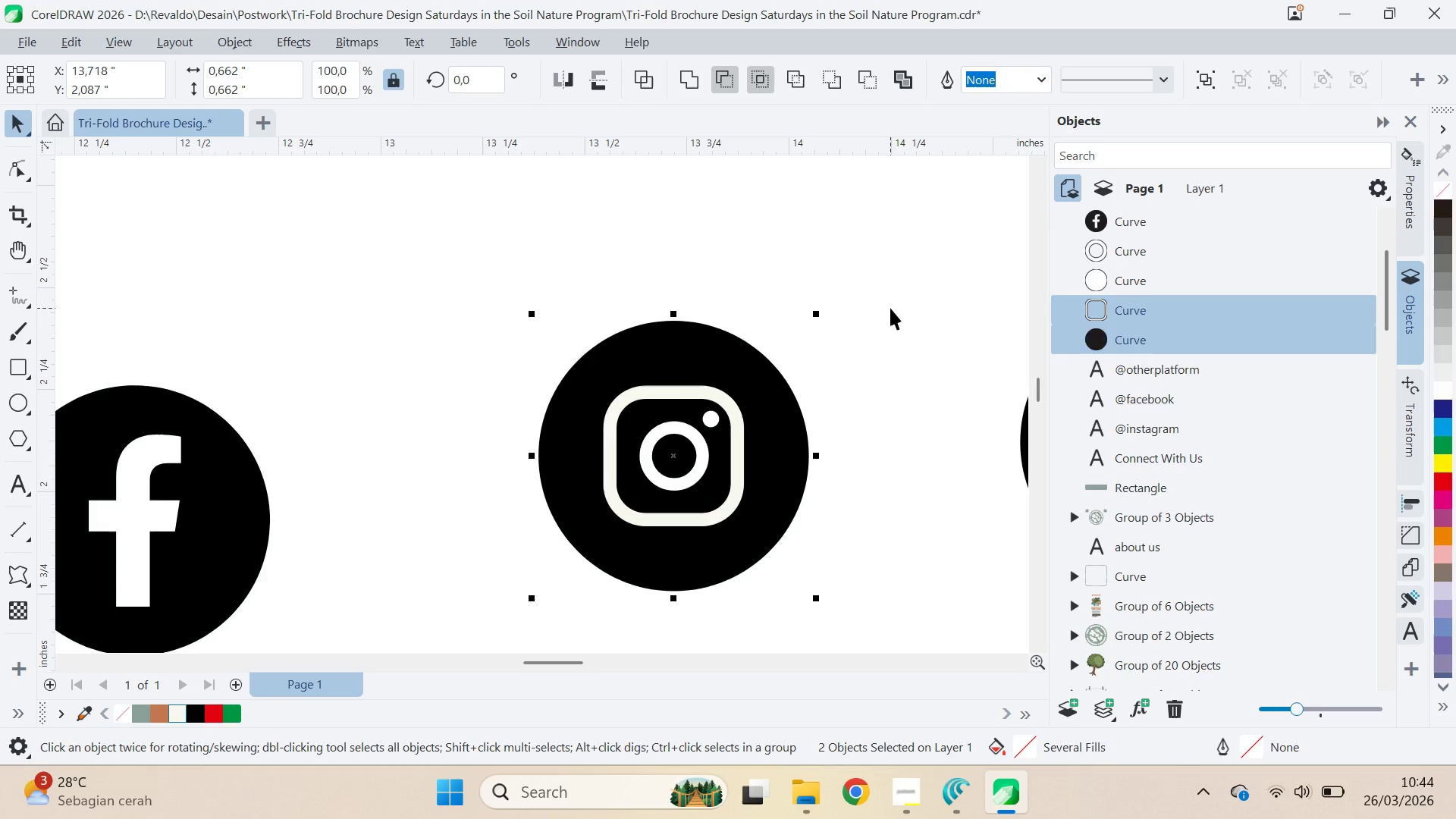 
left_click([898, 312])
 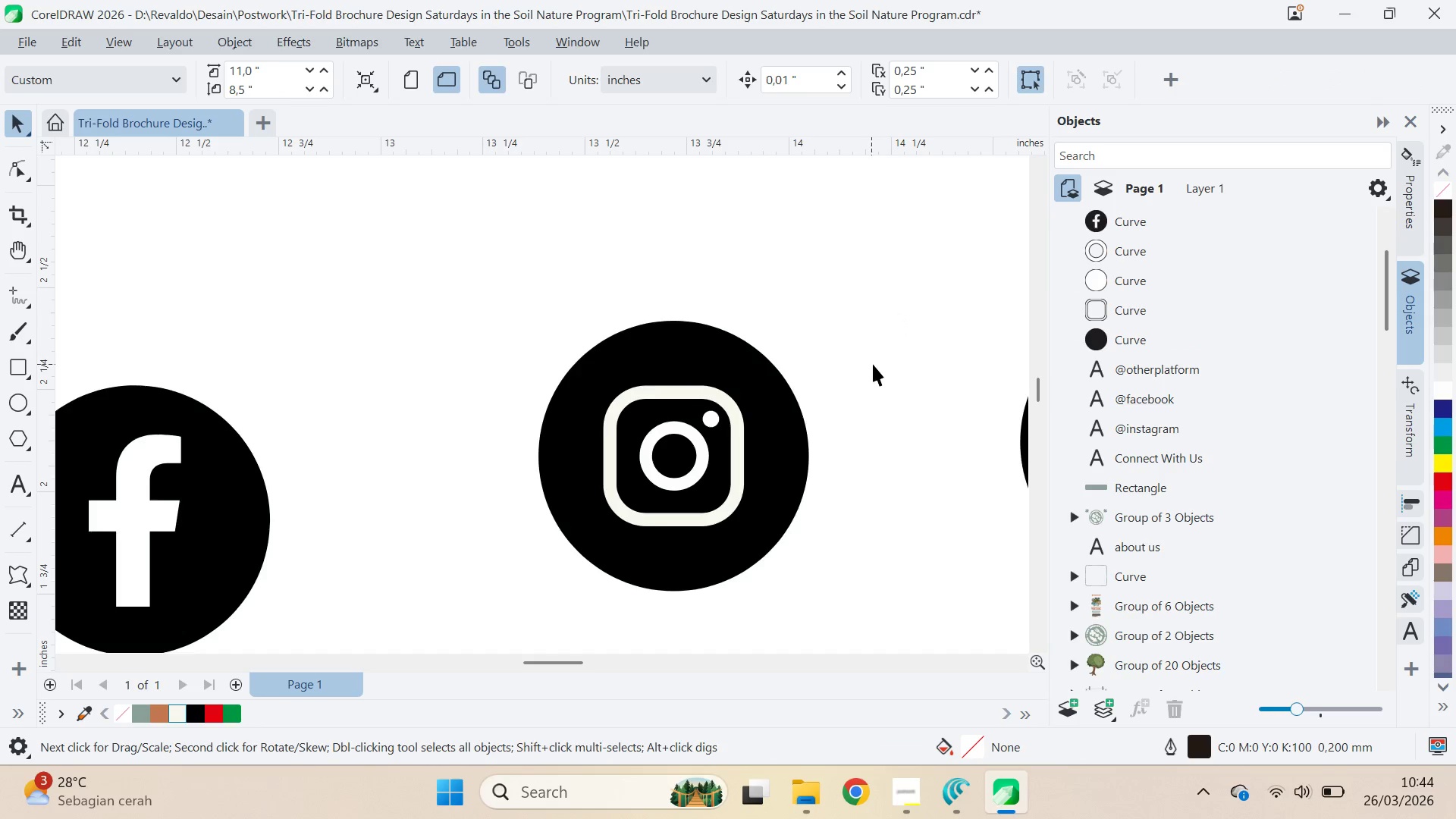 
type(qv)
 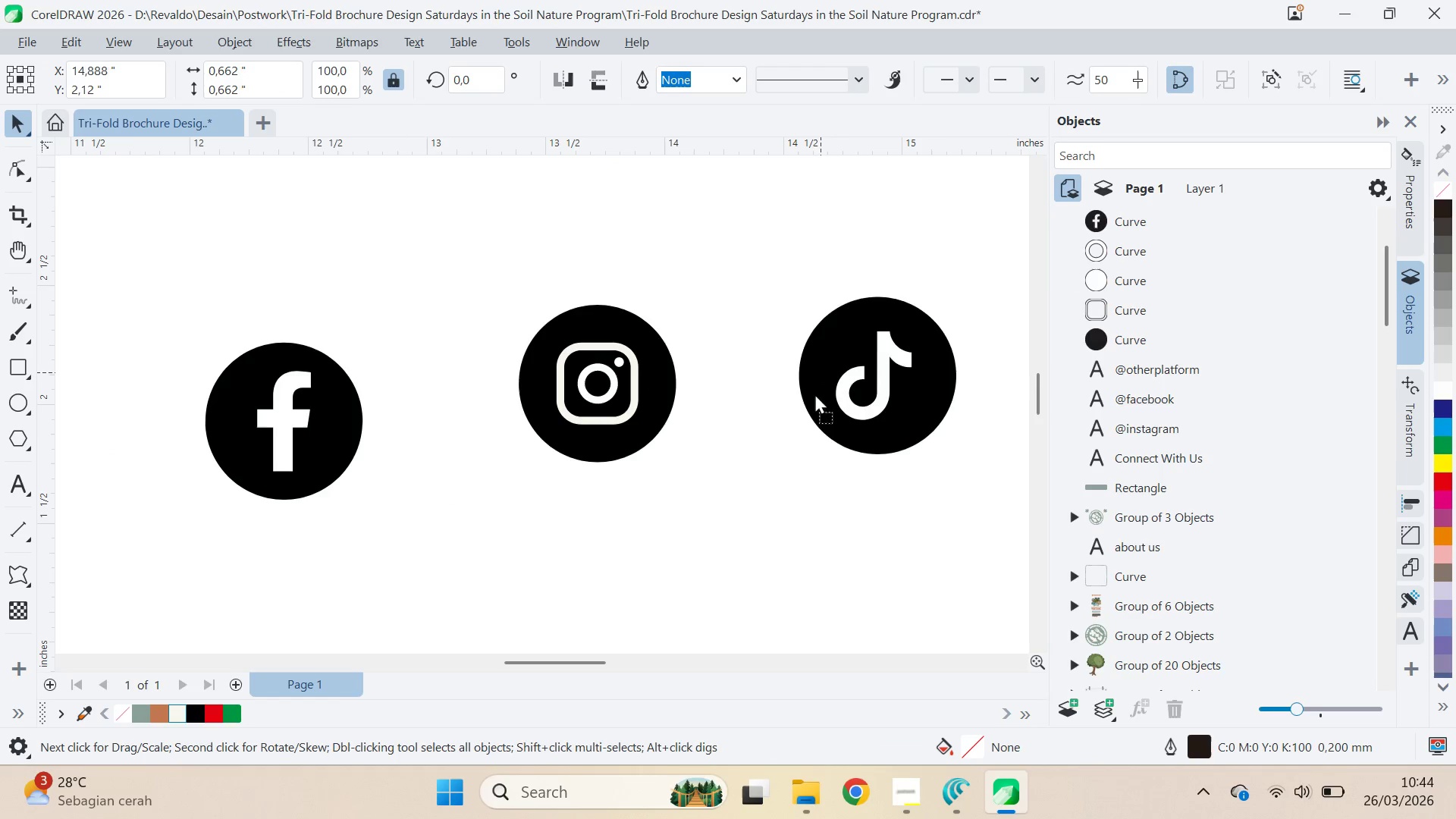 
left_click_drag(start_coordinate=[914, 379], to_coordinate=[754, 345])
 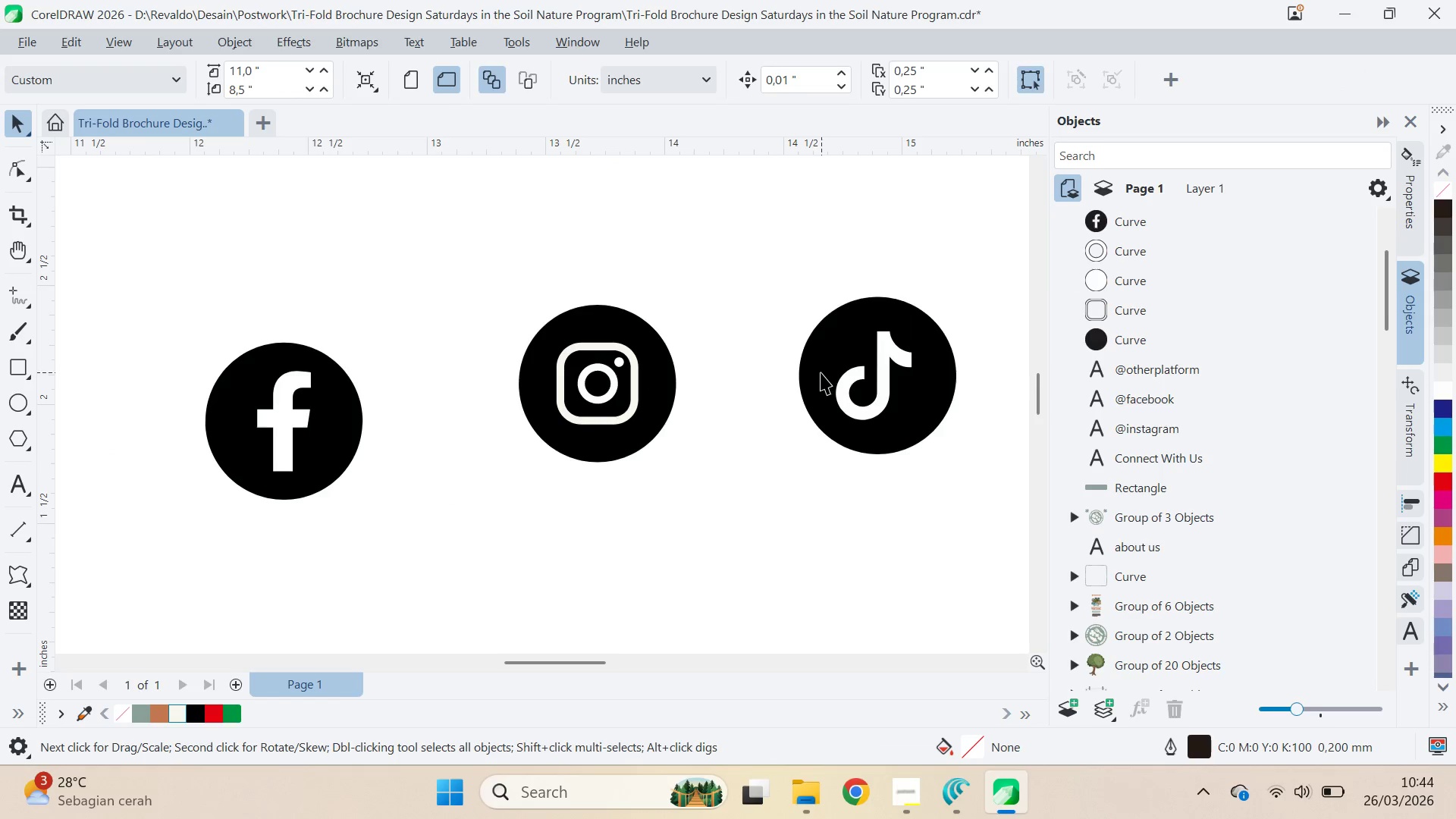 
scroll: coordinate [875, 366], scroll_direction: down, amount: 4.0
 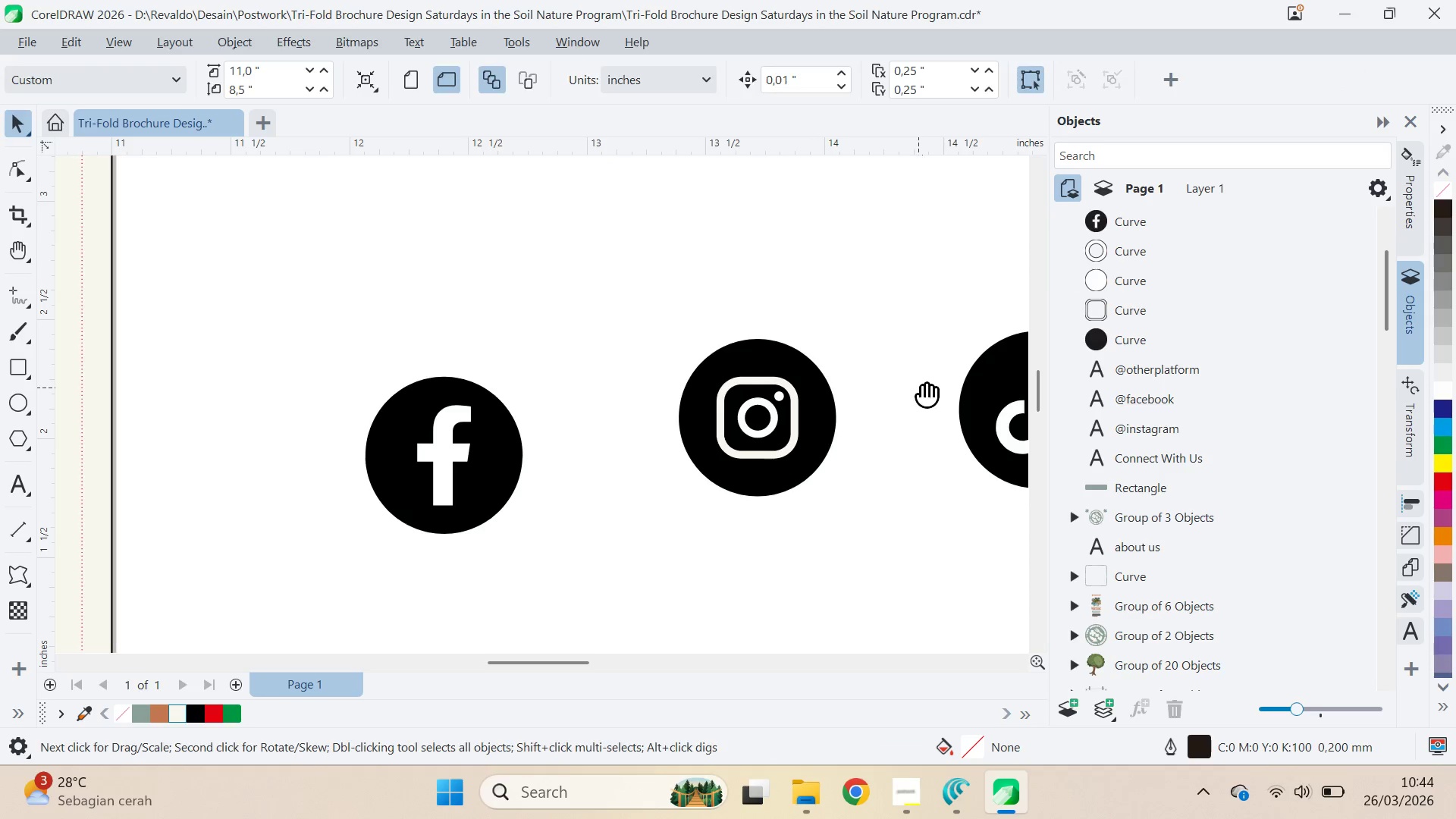 
left_click_drag(start_coordinate=[821, 372], to_coordinate=[657, 565])
 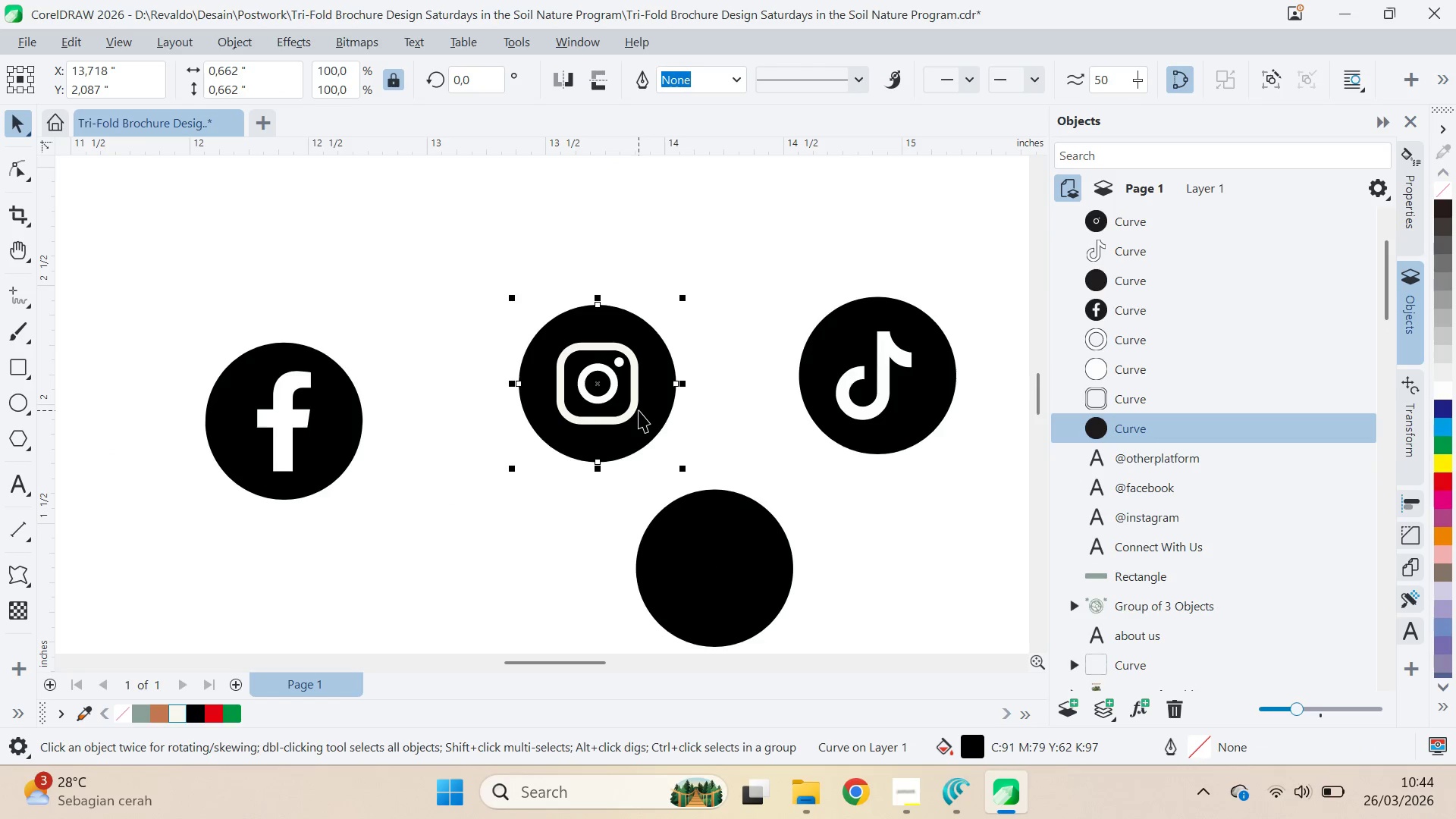 
left_click([634, 407])
 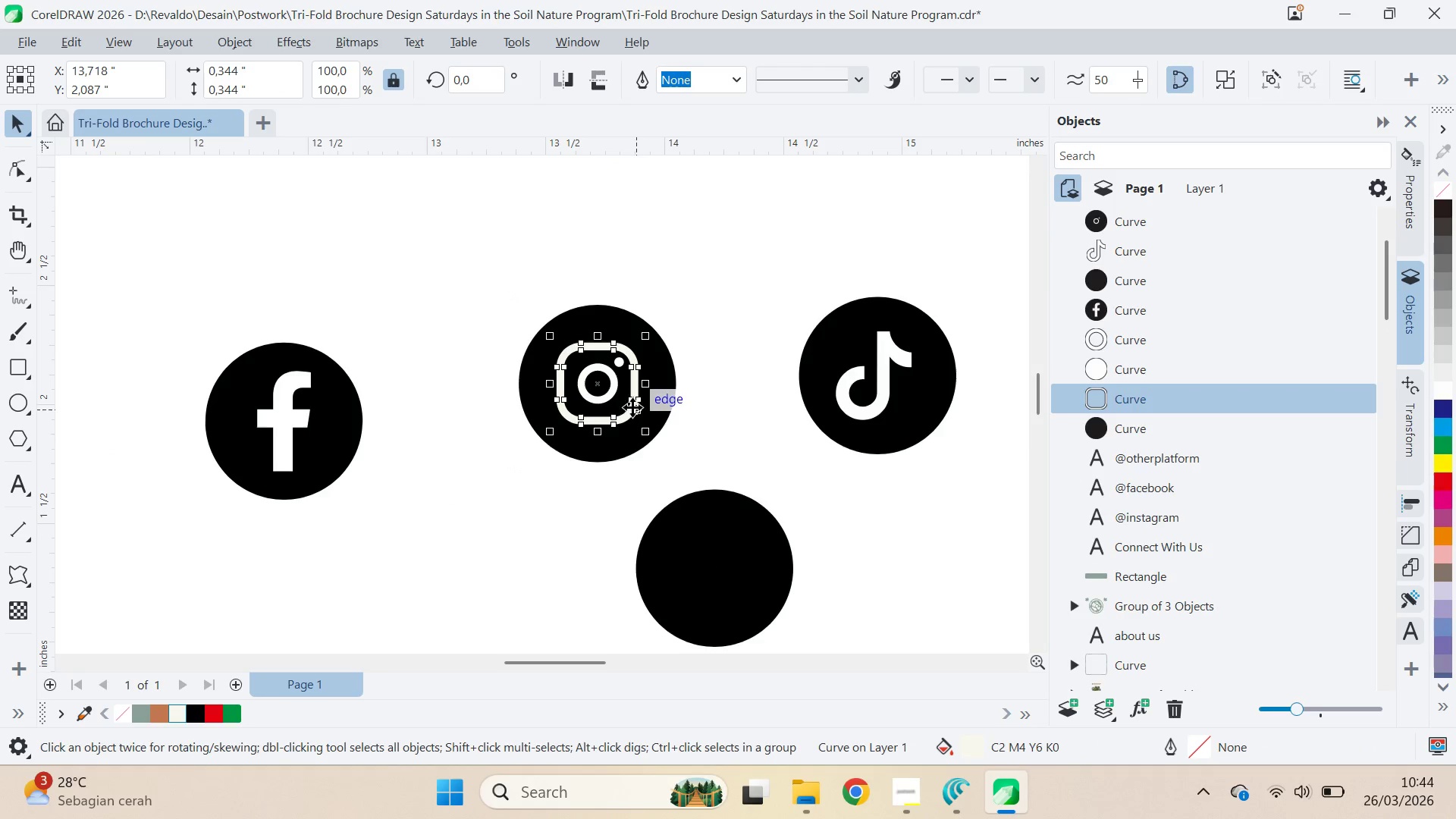 
hold_key(key=ShiftLeft, duration=0.64)
left_click([723, 527])
 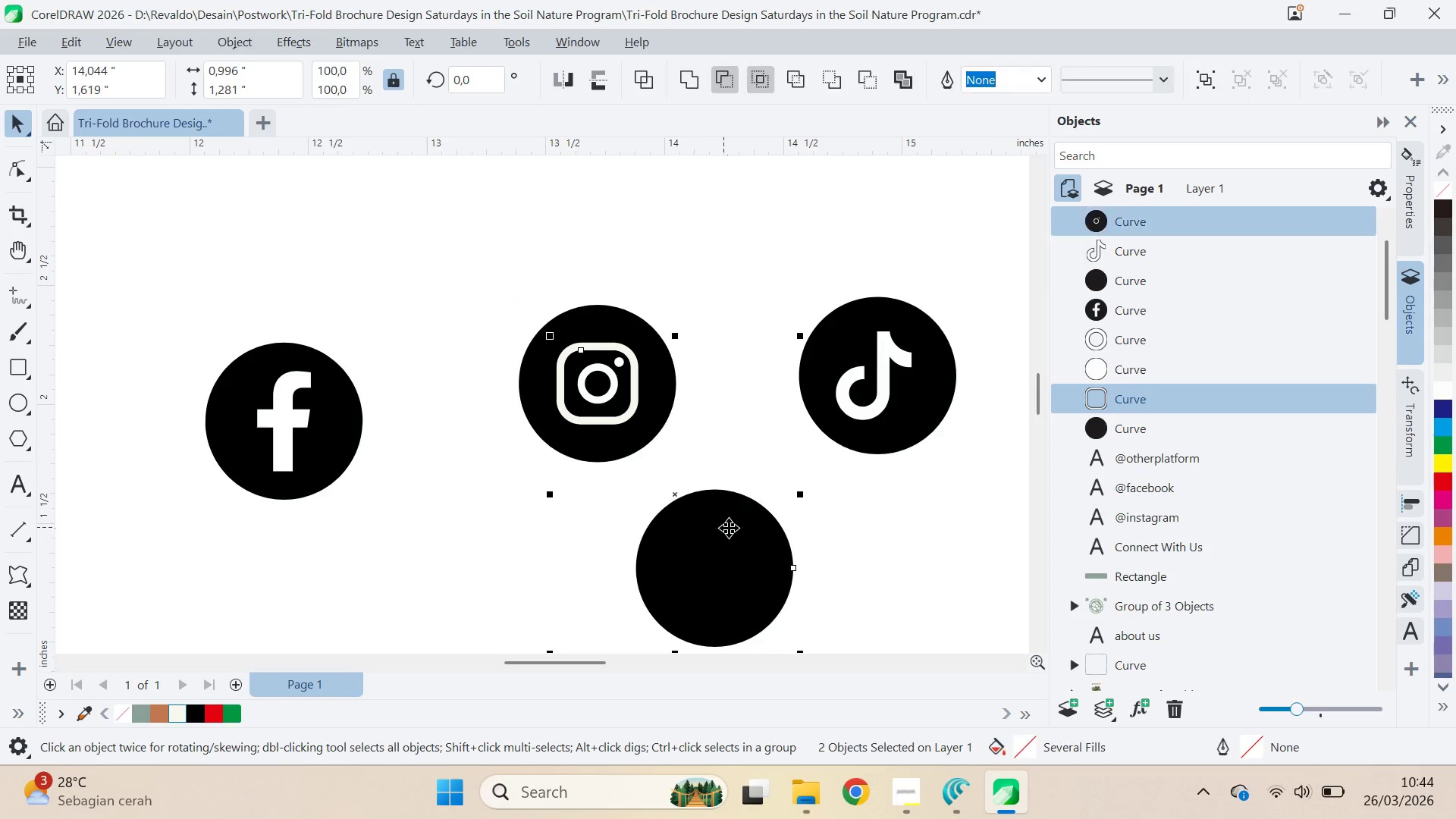 
type(ce)
 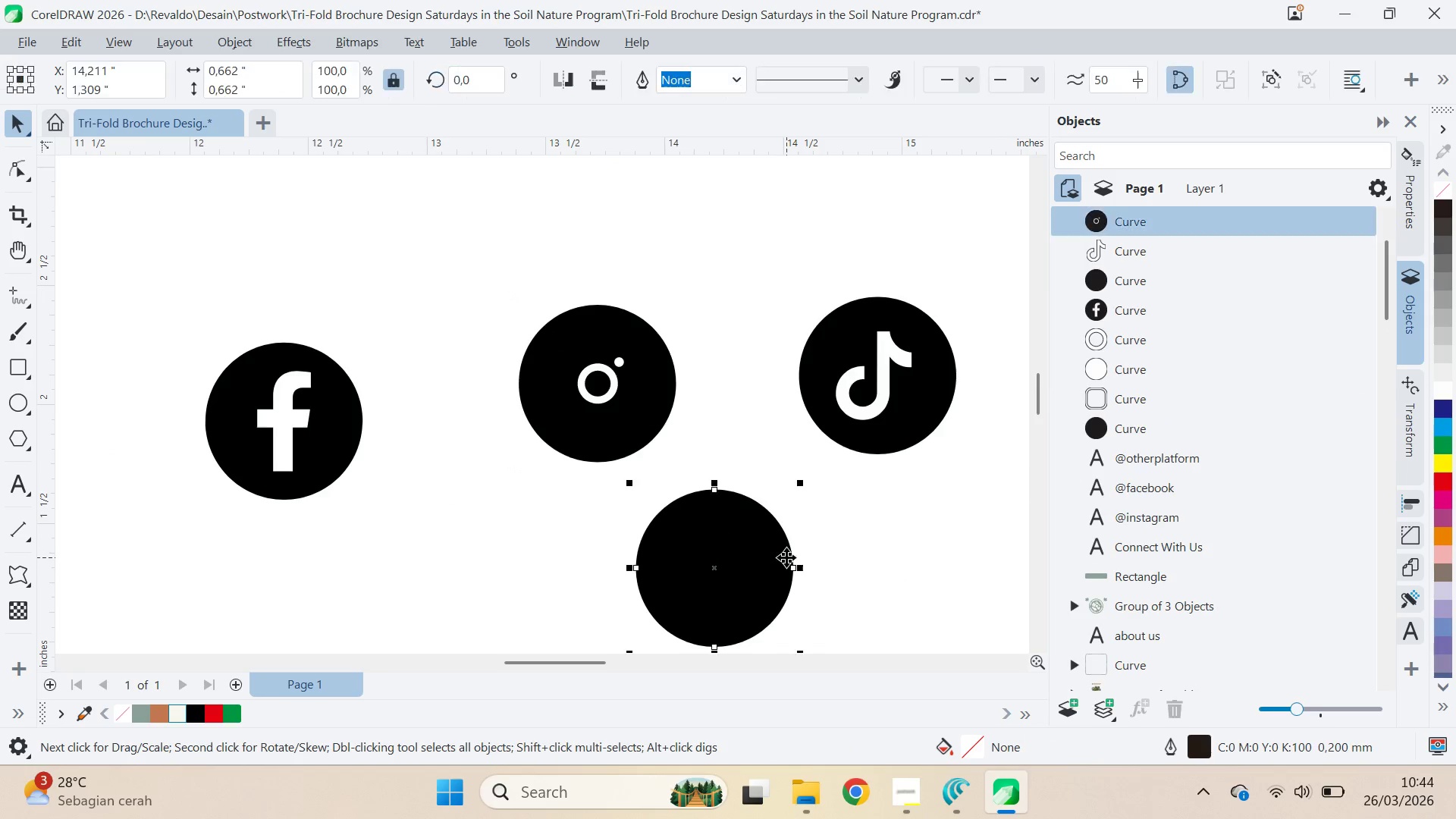 
key(Control+PageDown)
 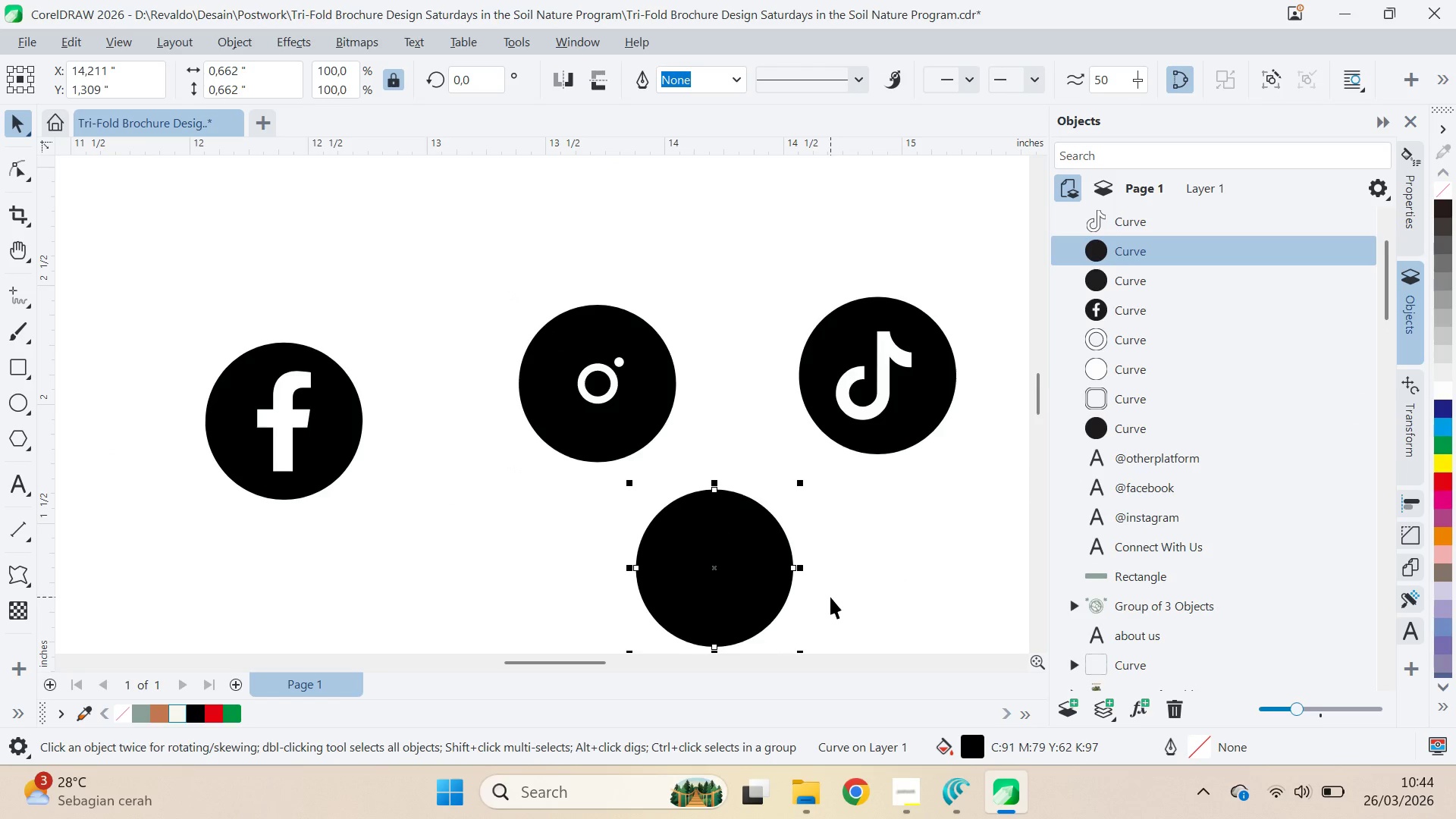 
key(Control+PageDown)
 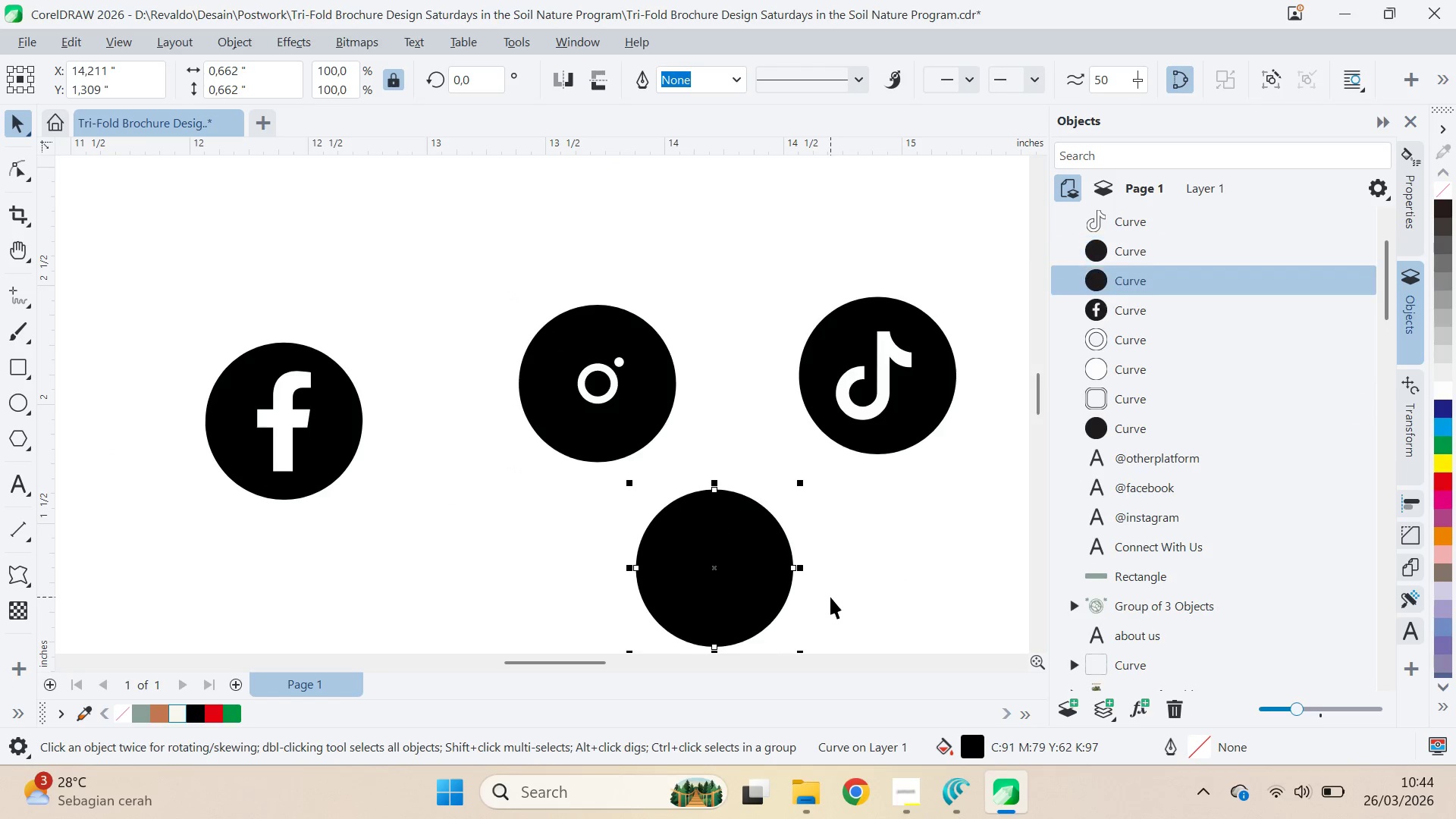 
key(Control+PageDown)
 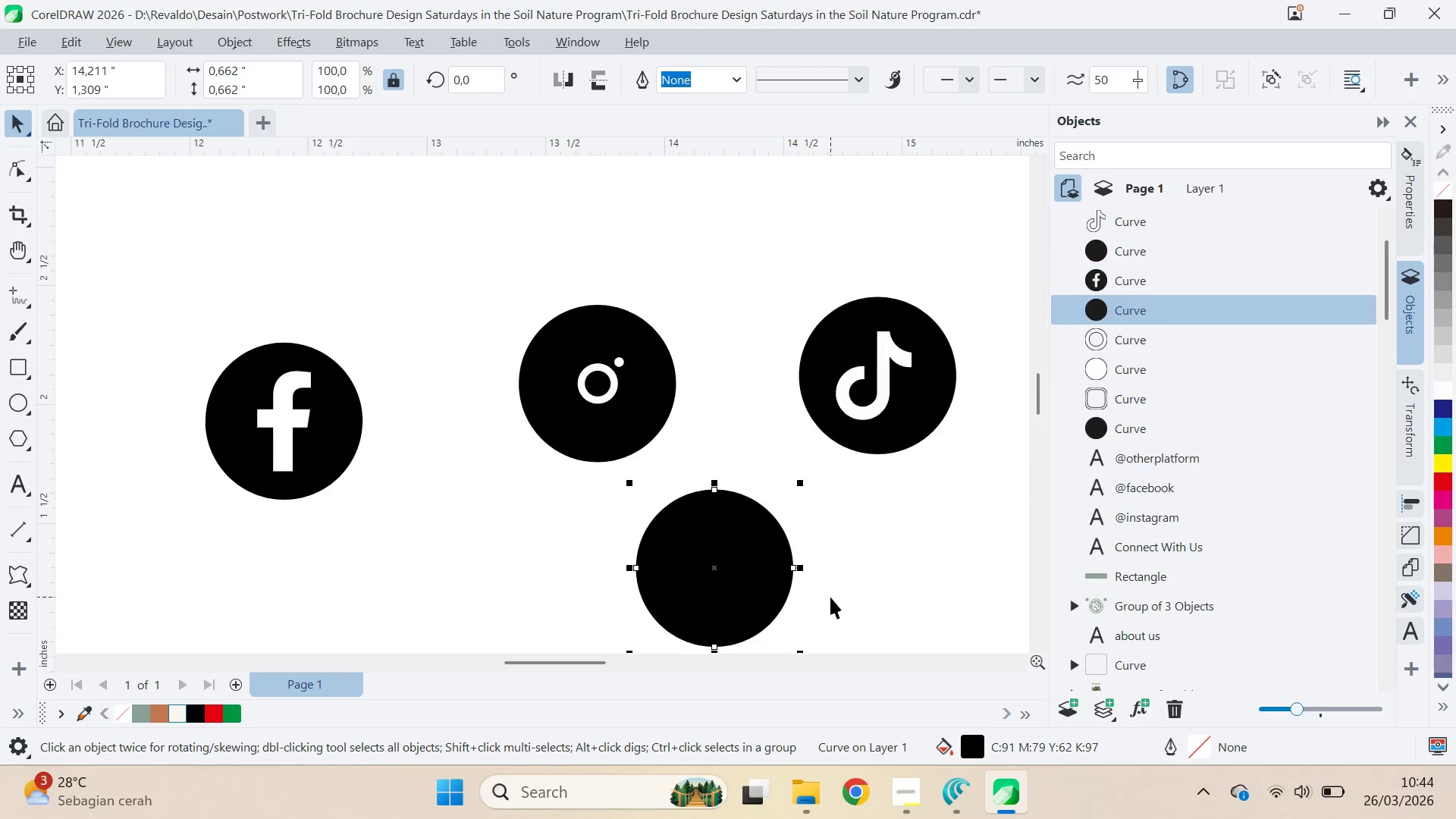 
key(Control+PageDown)
 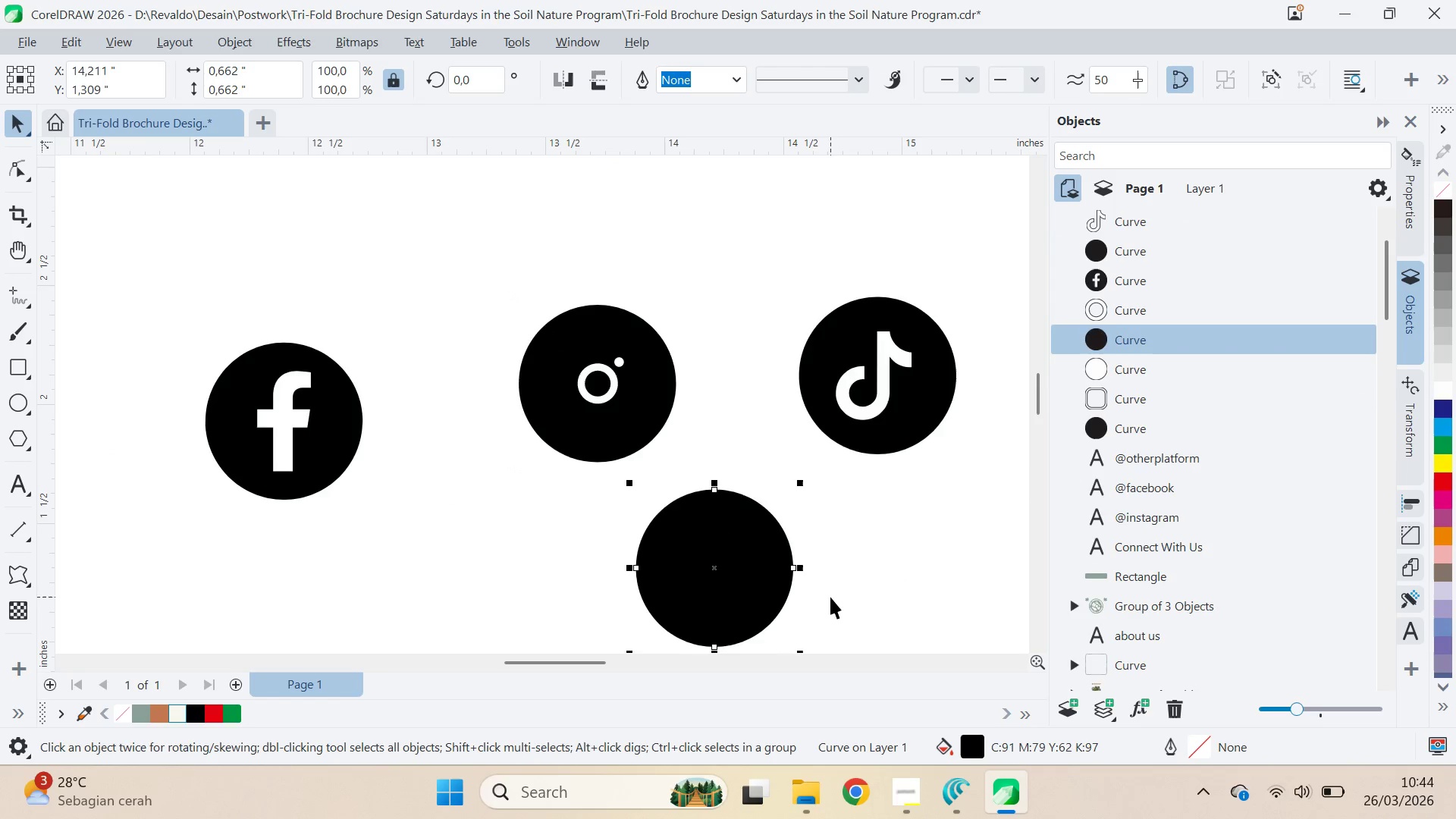 
key(Control+PageDown)
 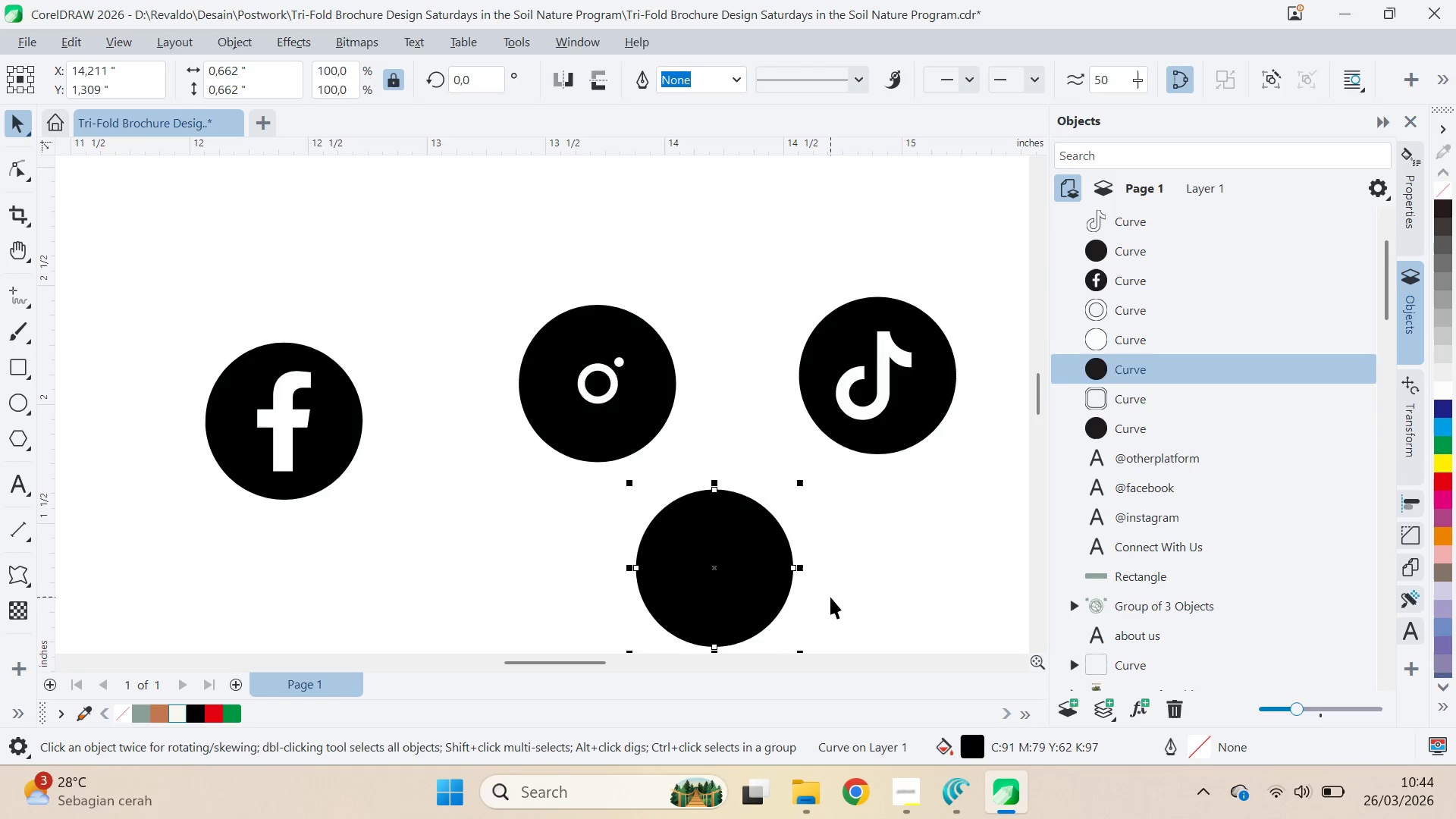 
key(Control+PageDown)
 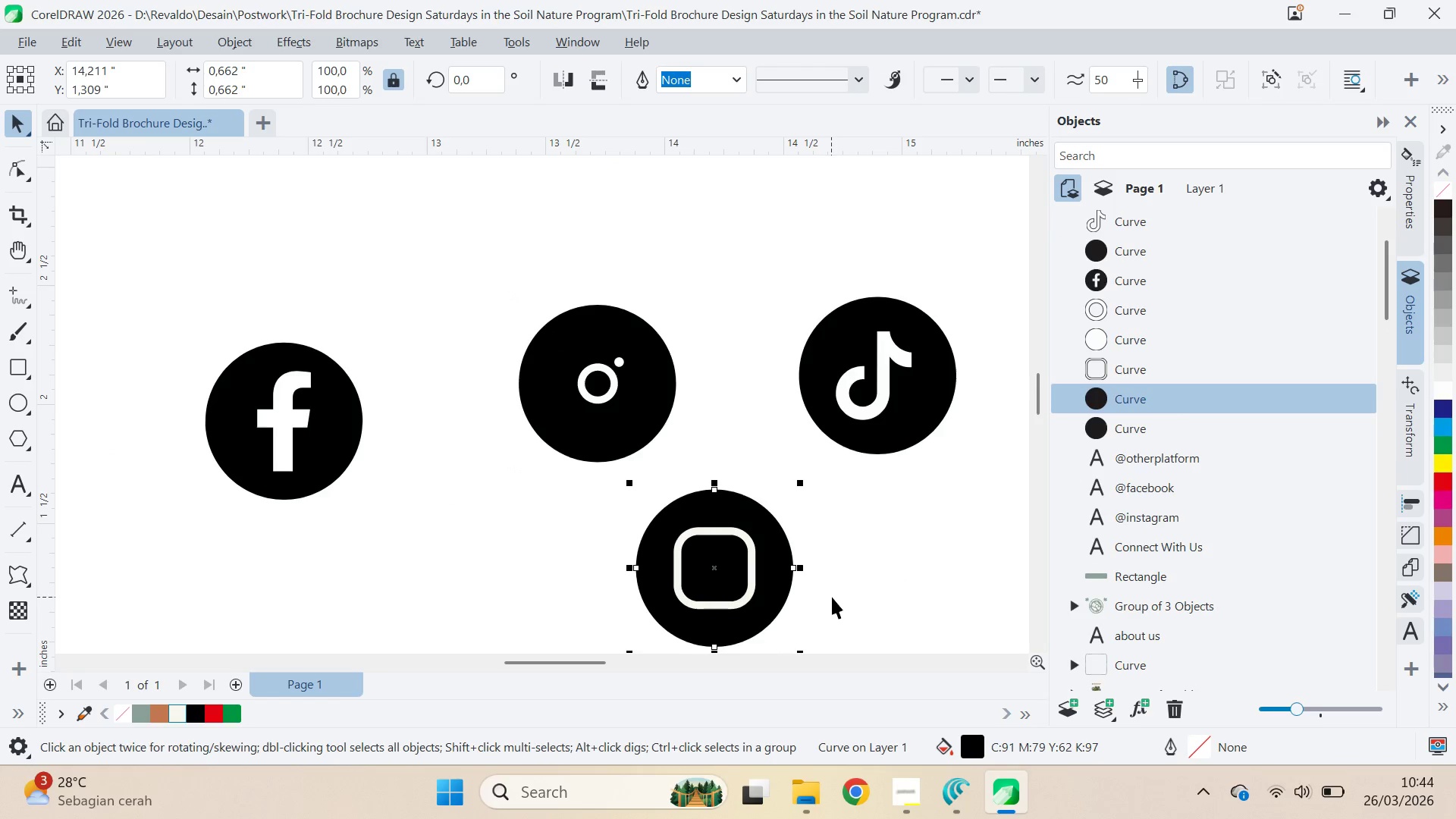 
left_click([836, 595])
 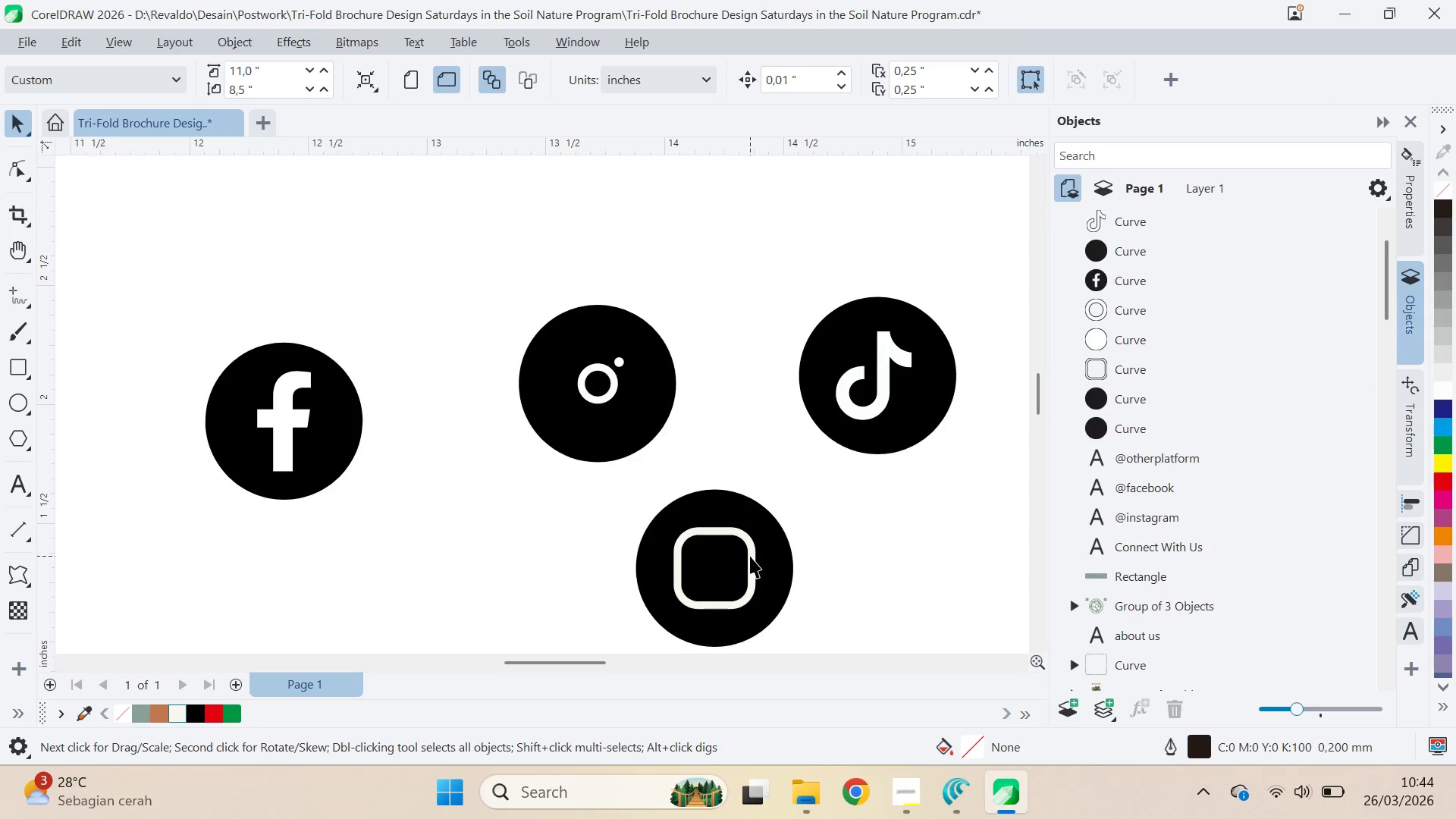 
hold_key(key=ShiftLeft, duration=0.44)
double_click([767, 557])
 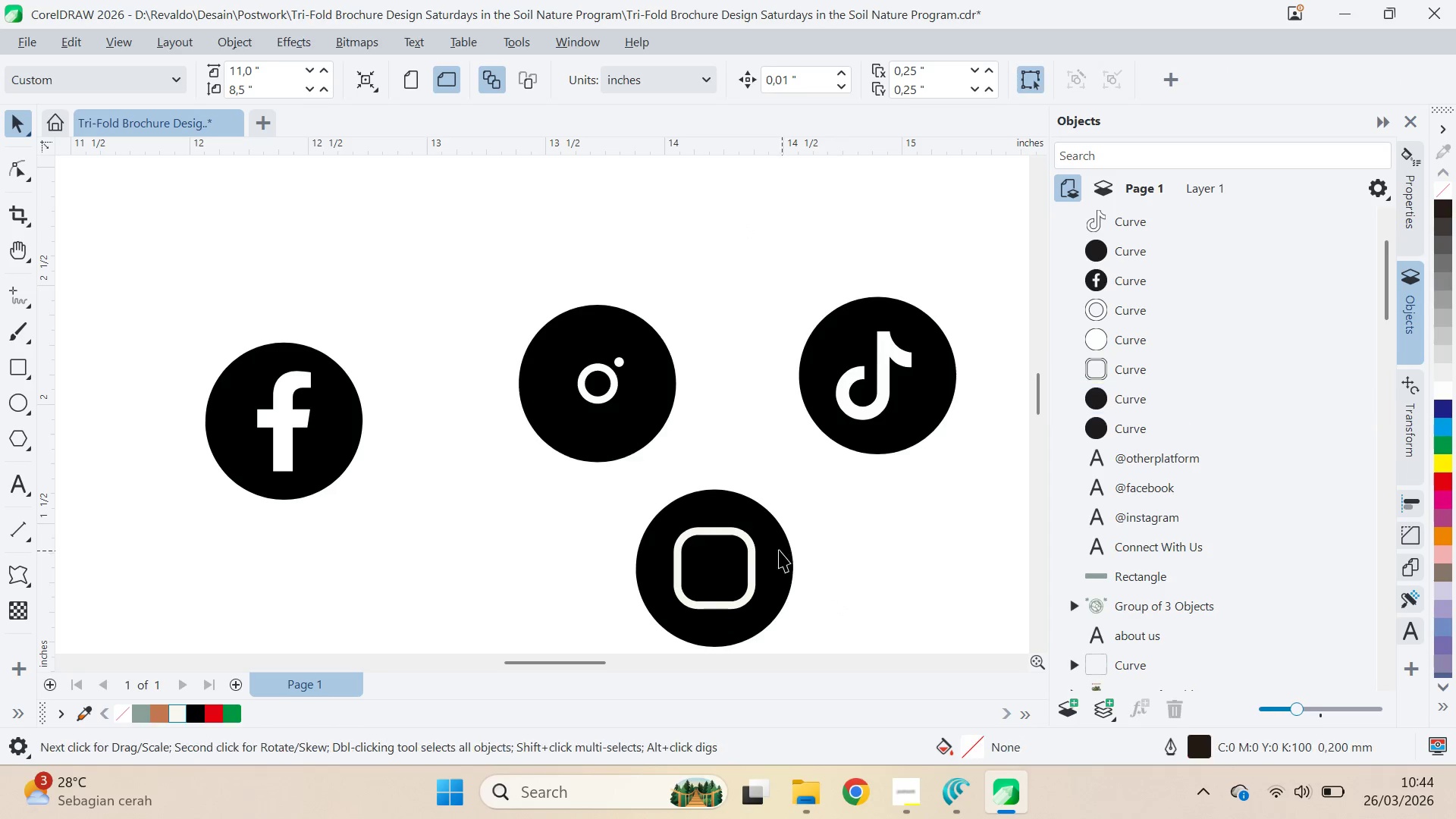 
left_click_drag(start_coordinate=[752, 544], to_coordinate=[761, 419])
 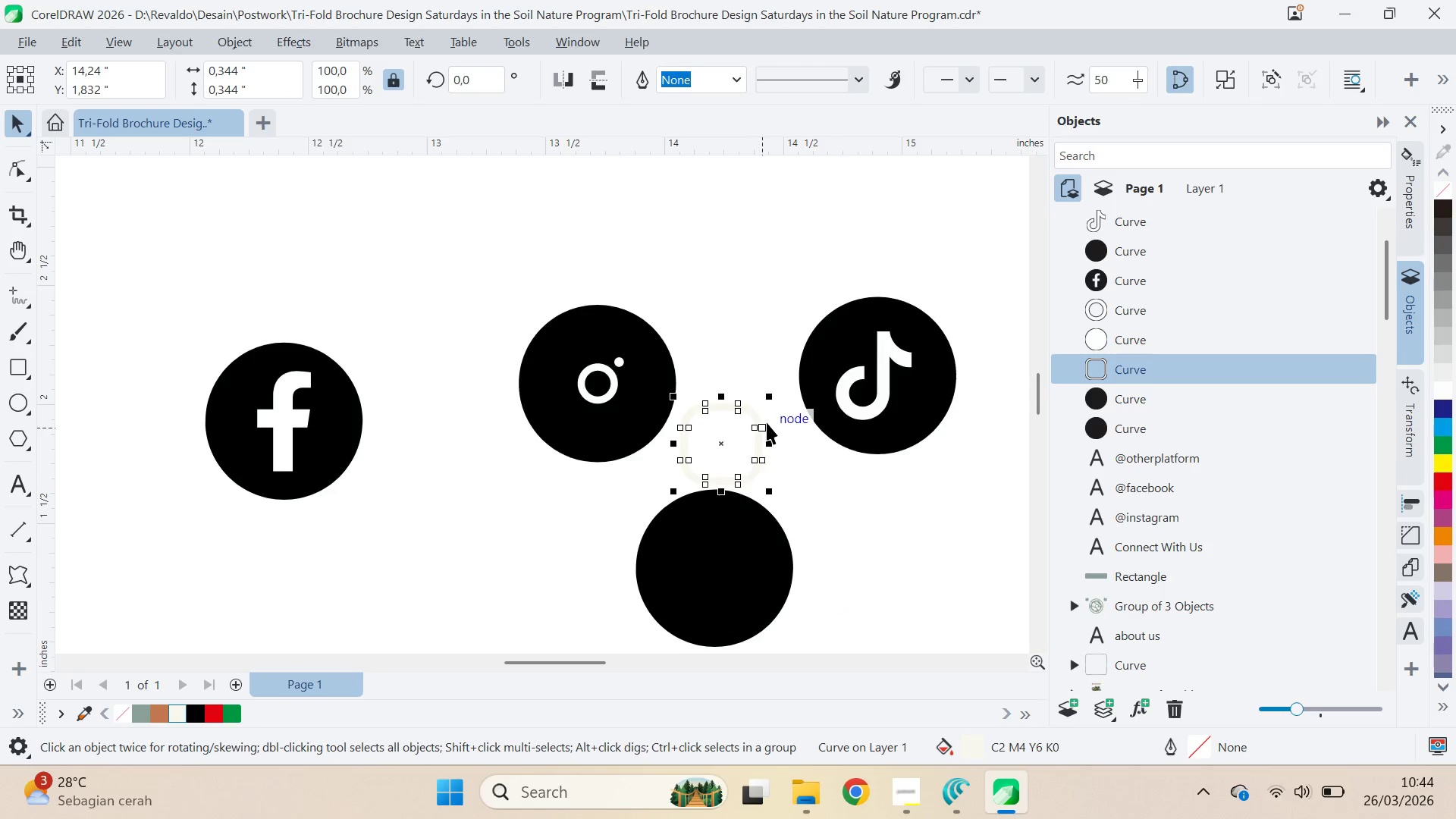 
key(Delete)
 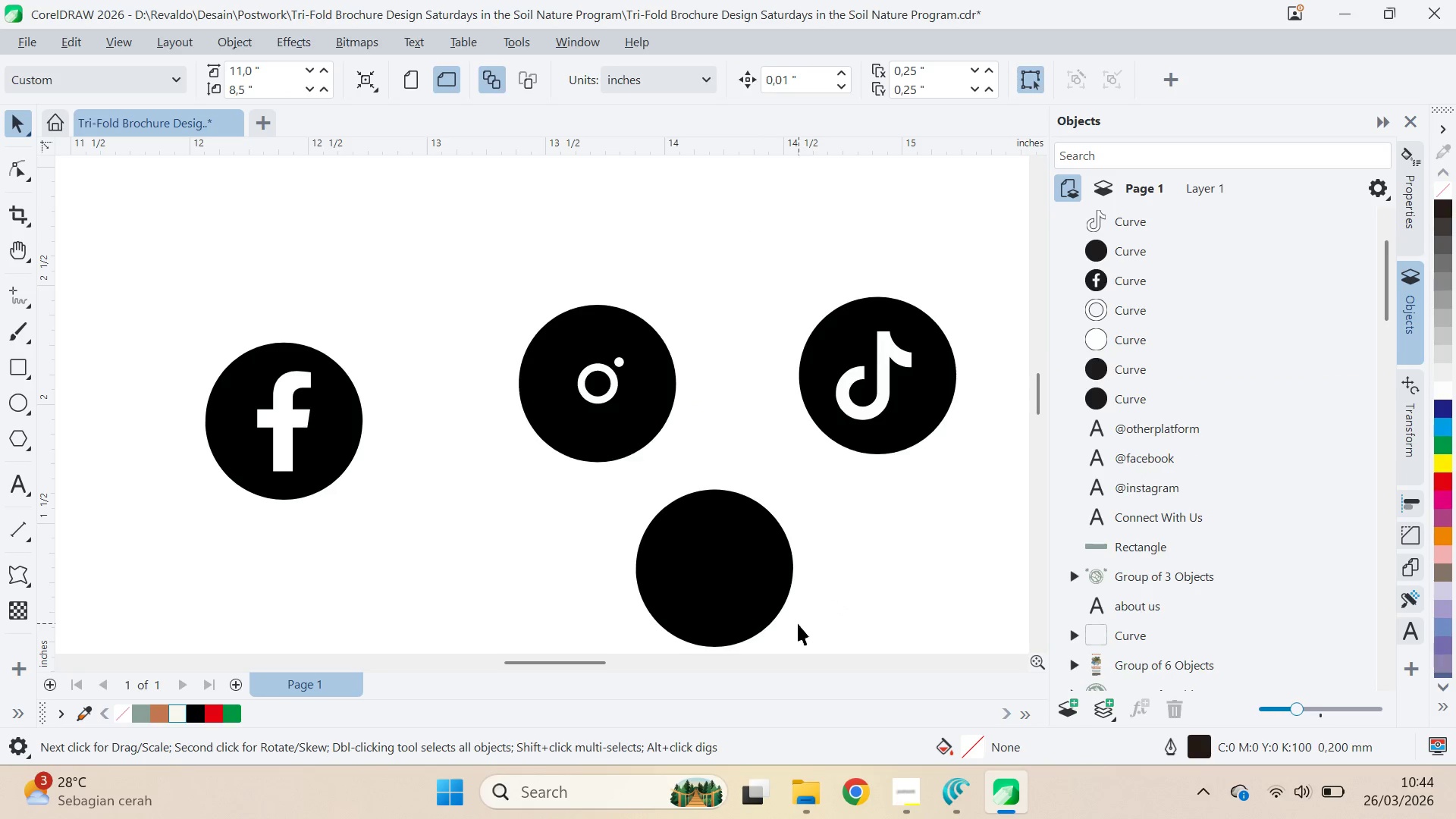 
left_click_drag(start_coordinate=[741, 604], to_coordinate=[475, 599])
 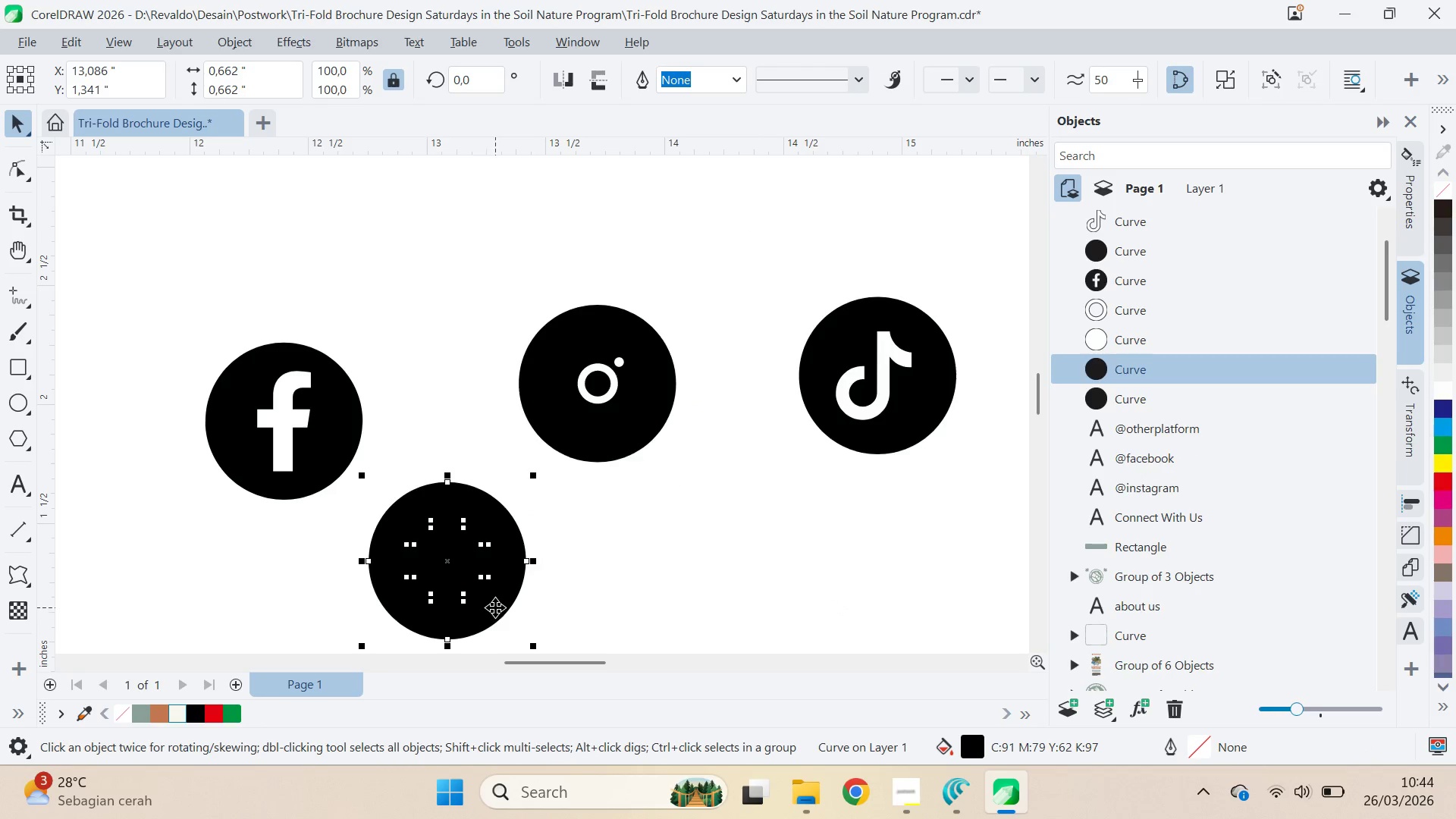 
key(A)
 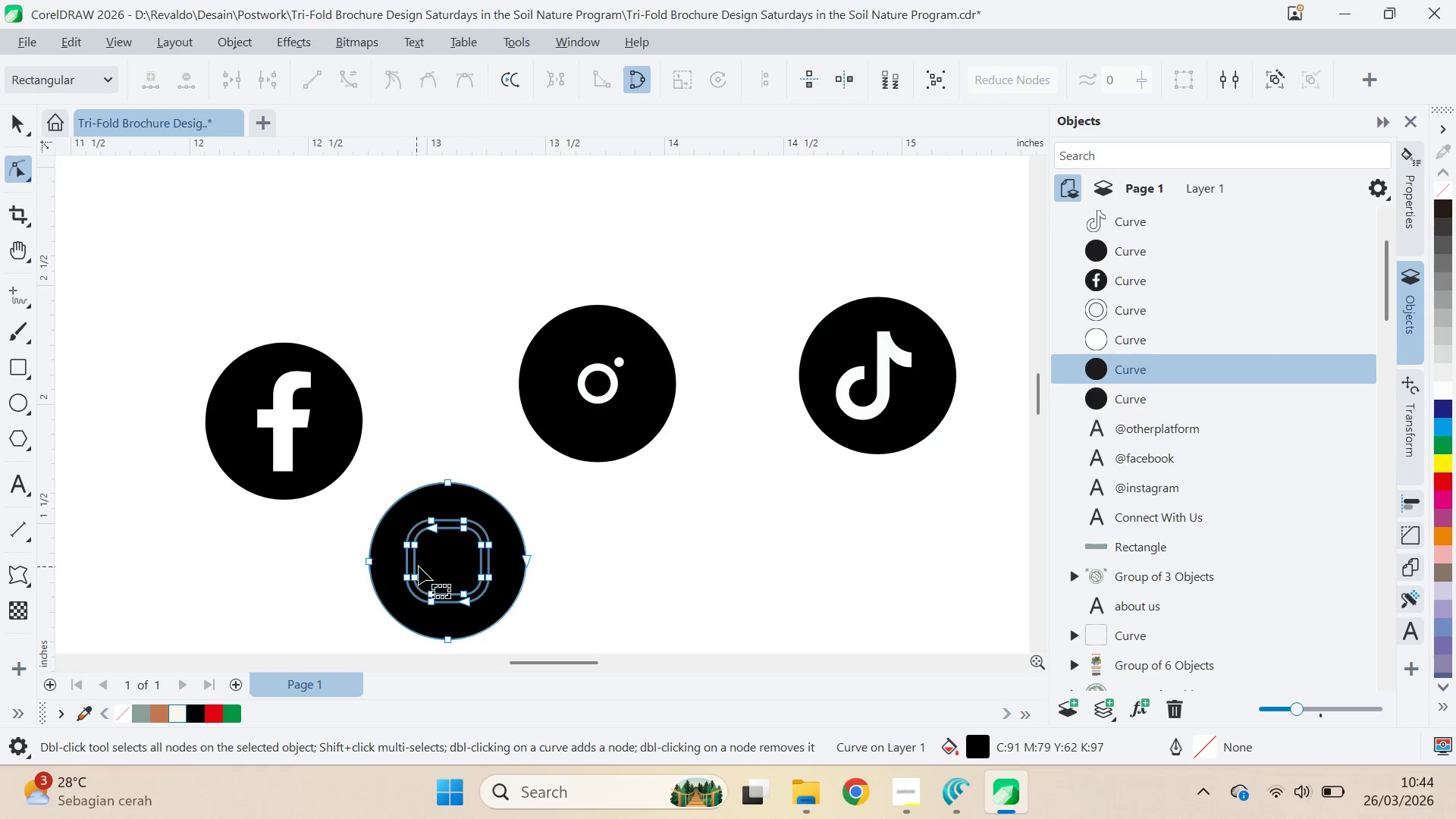 
key(Q)
 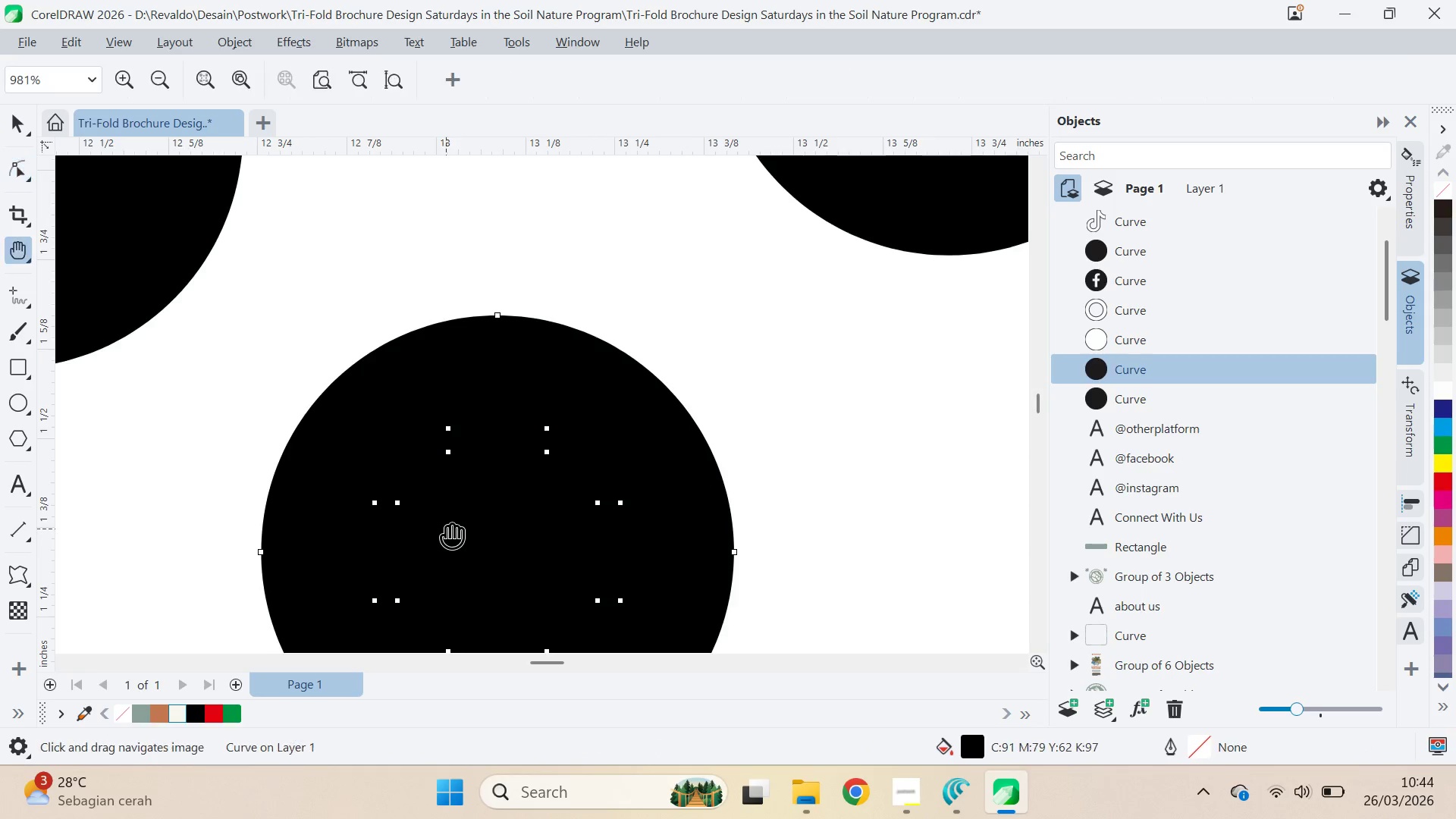 
scroll: coordinate [425, 565], scroll_direction: up, amount: 8.0
 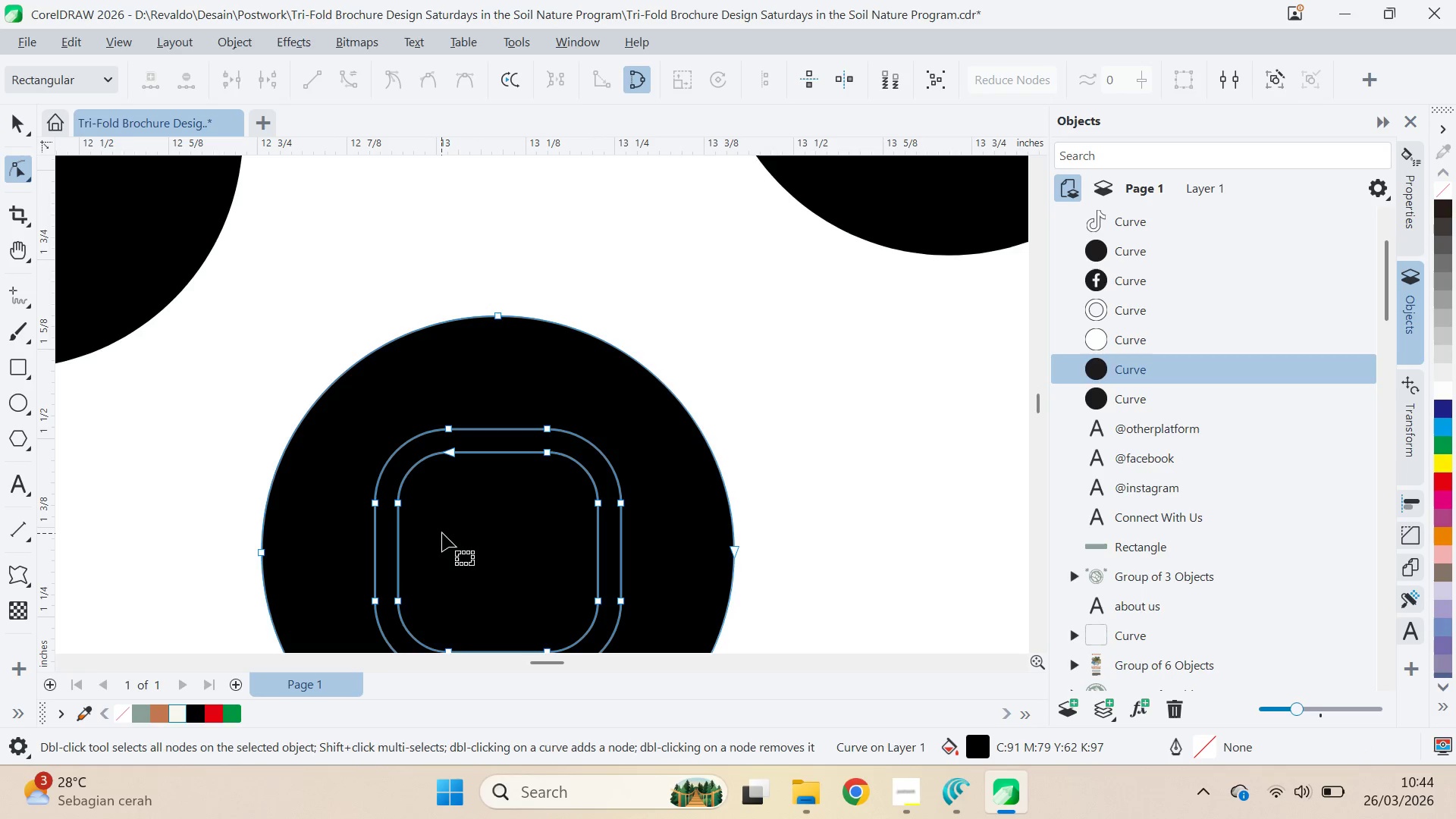 
left_click_drag(start_coordinate=[449, 526], to_coordinate=[489, 413])
 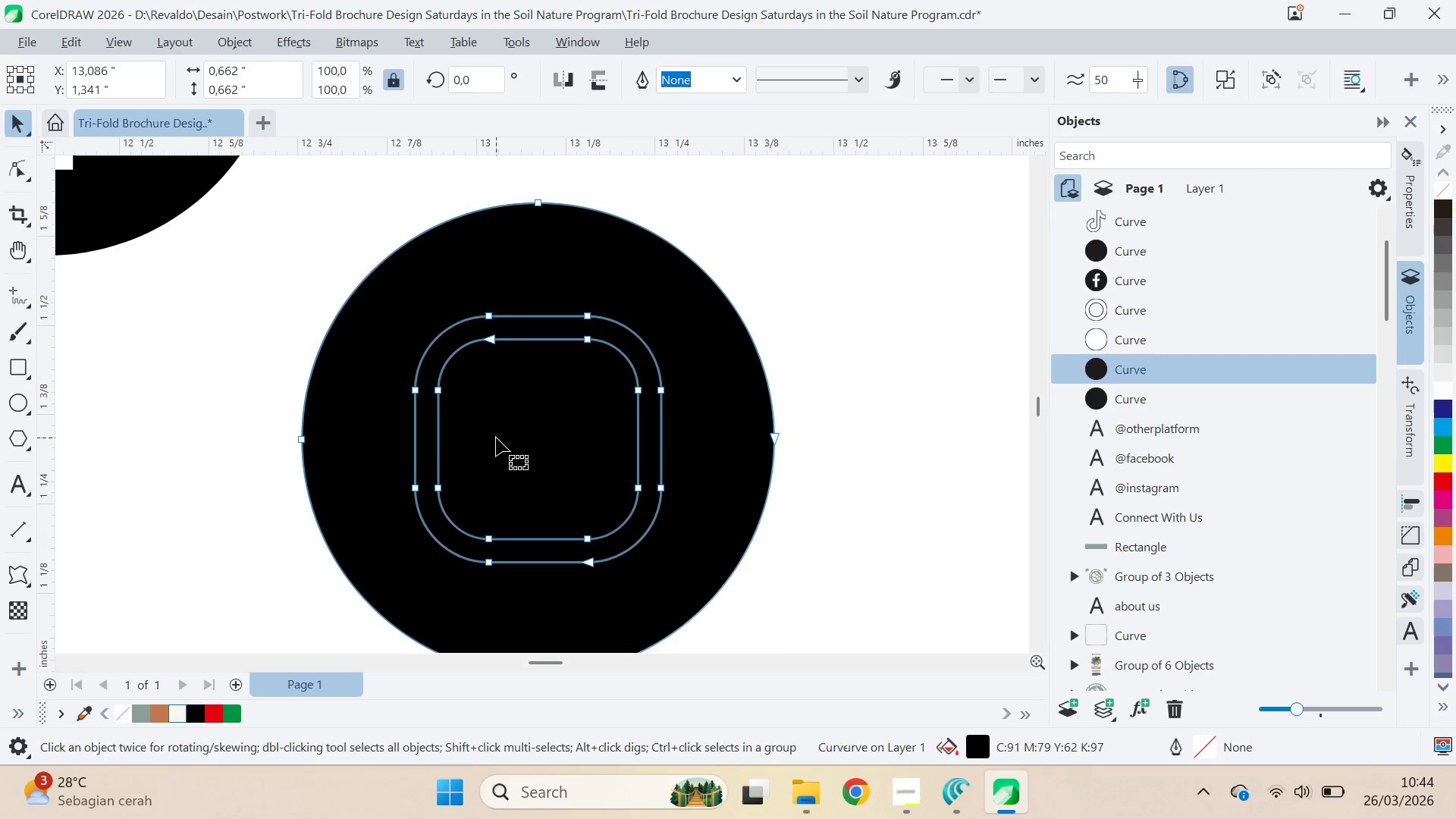 
type(va)
 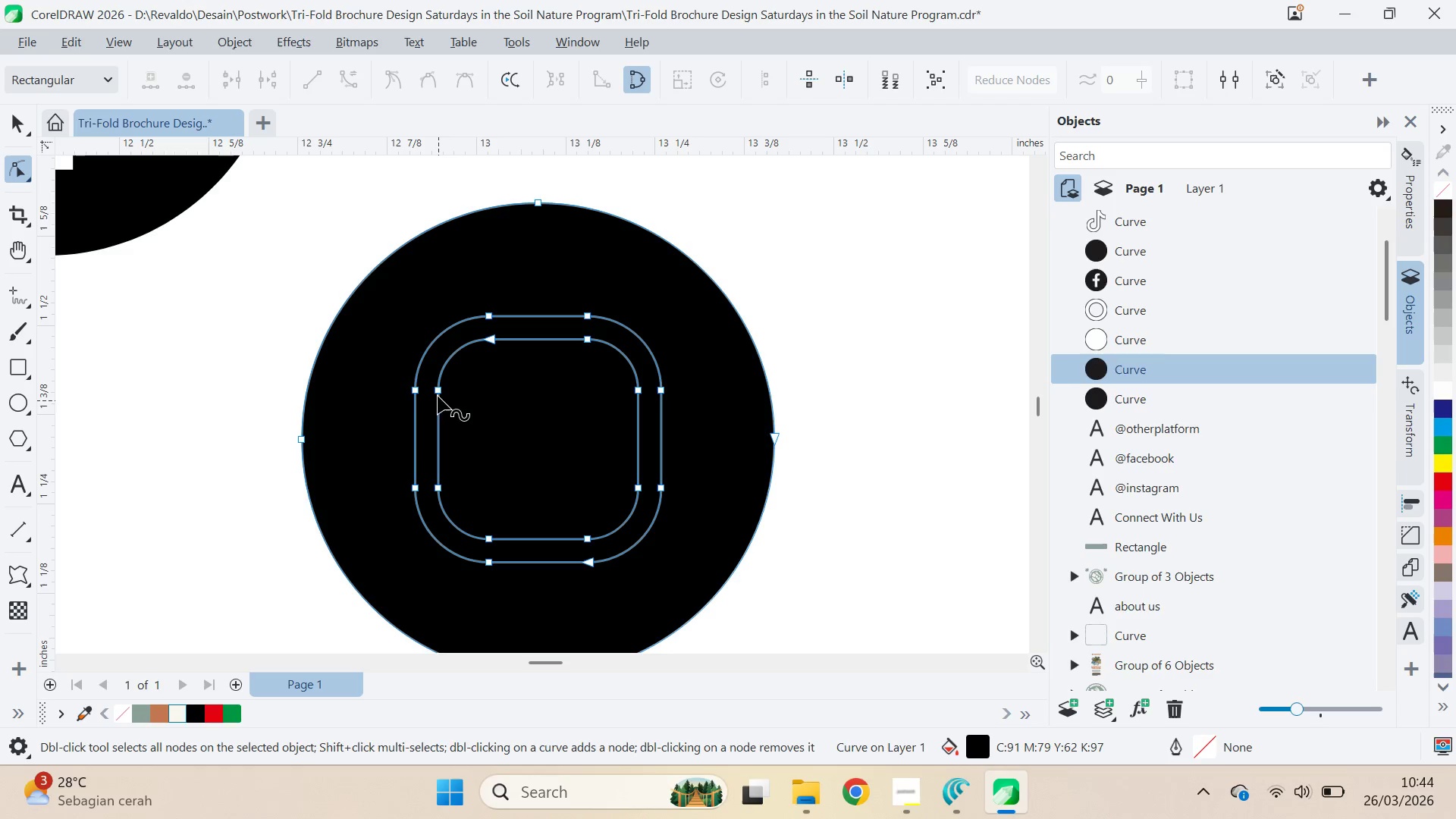 
left_click_drag(start_coordinate=[438, 391], to_coordinate=[503, 431])
 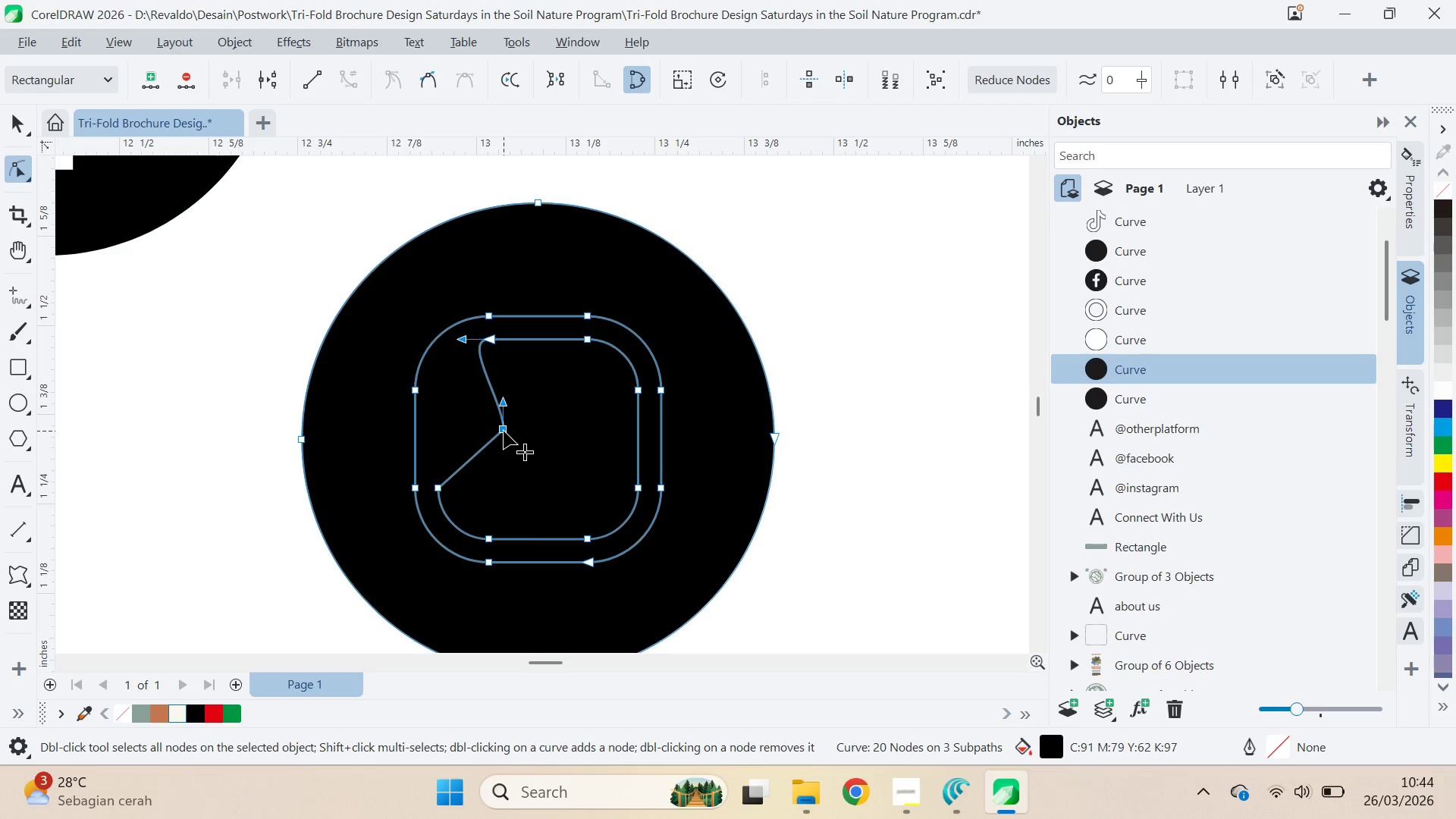 
double_click([504, 431])
 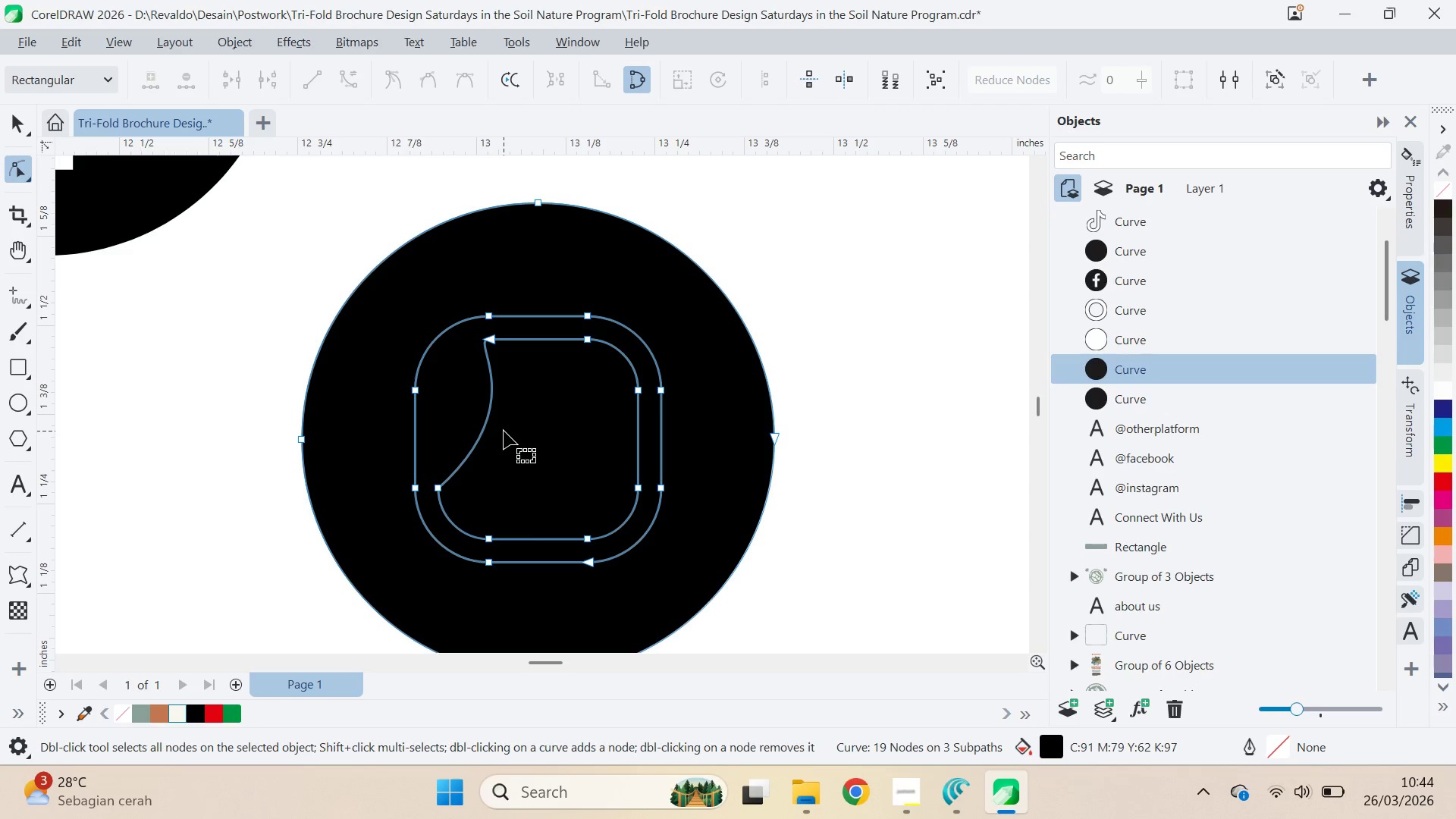 
key(Control+Z)
 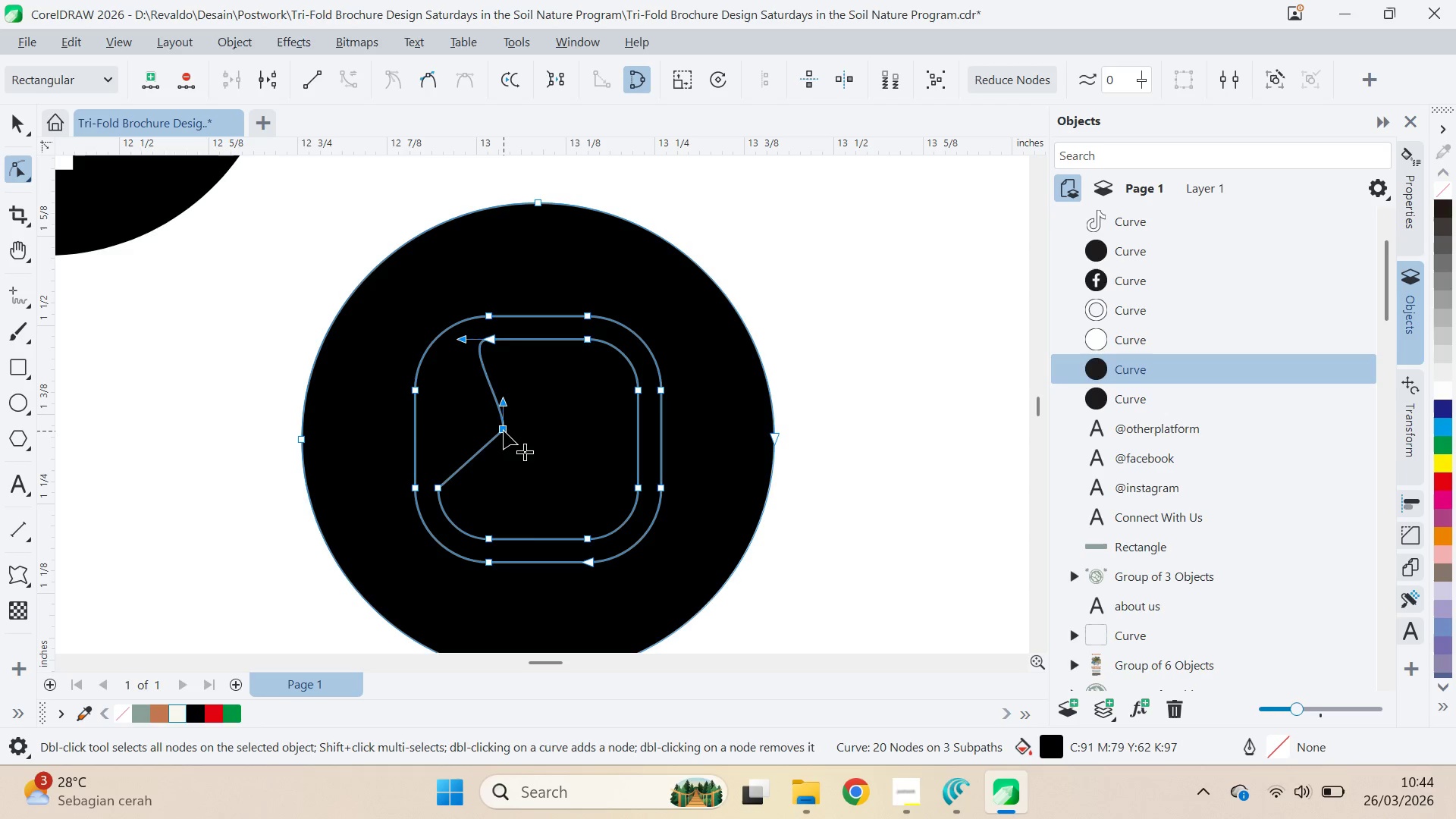 
key(Control+Z)
 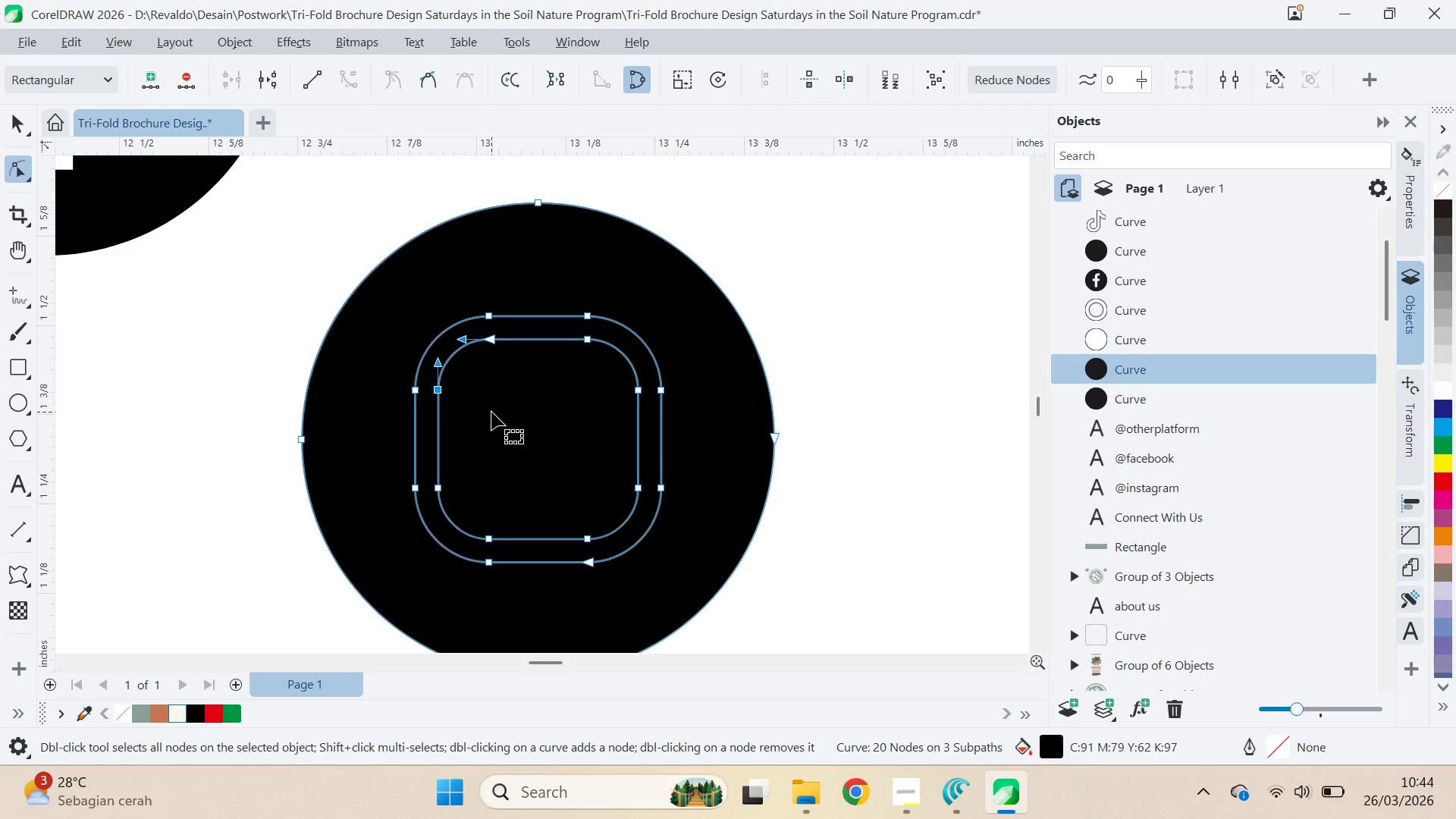 
left_click([491, 412])
 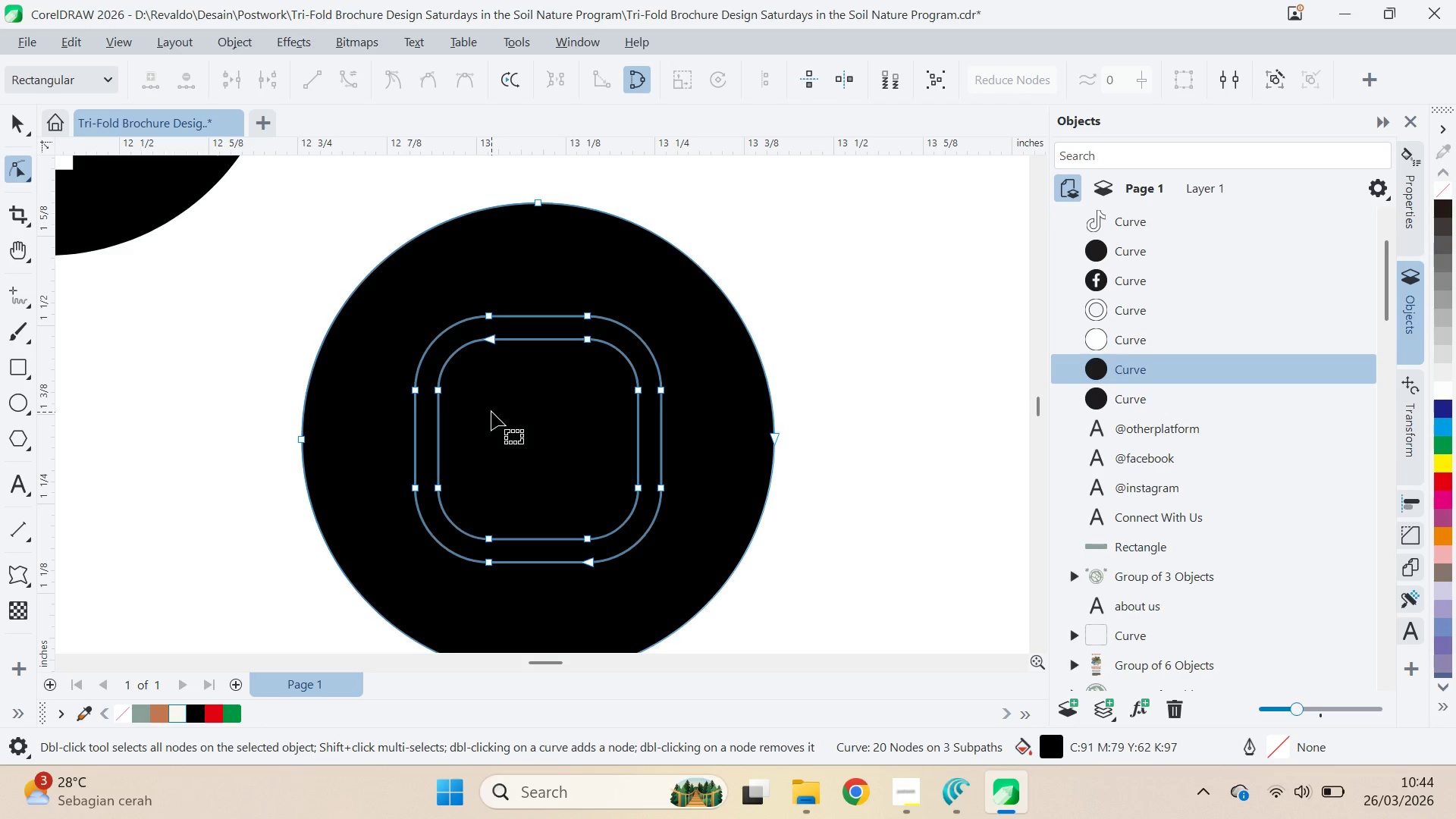 
type(vav)
 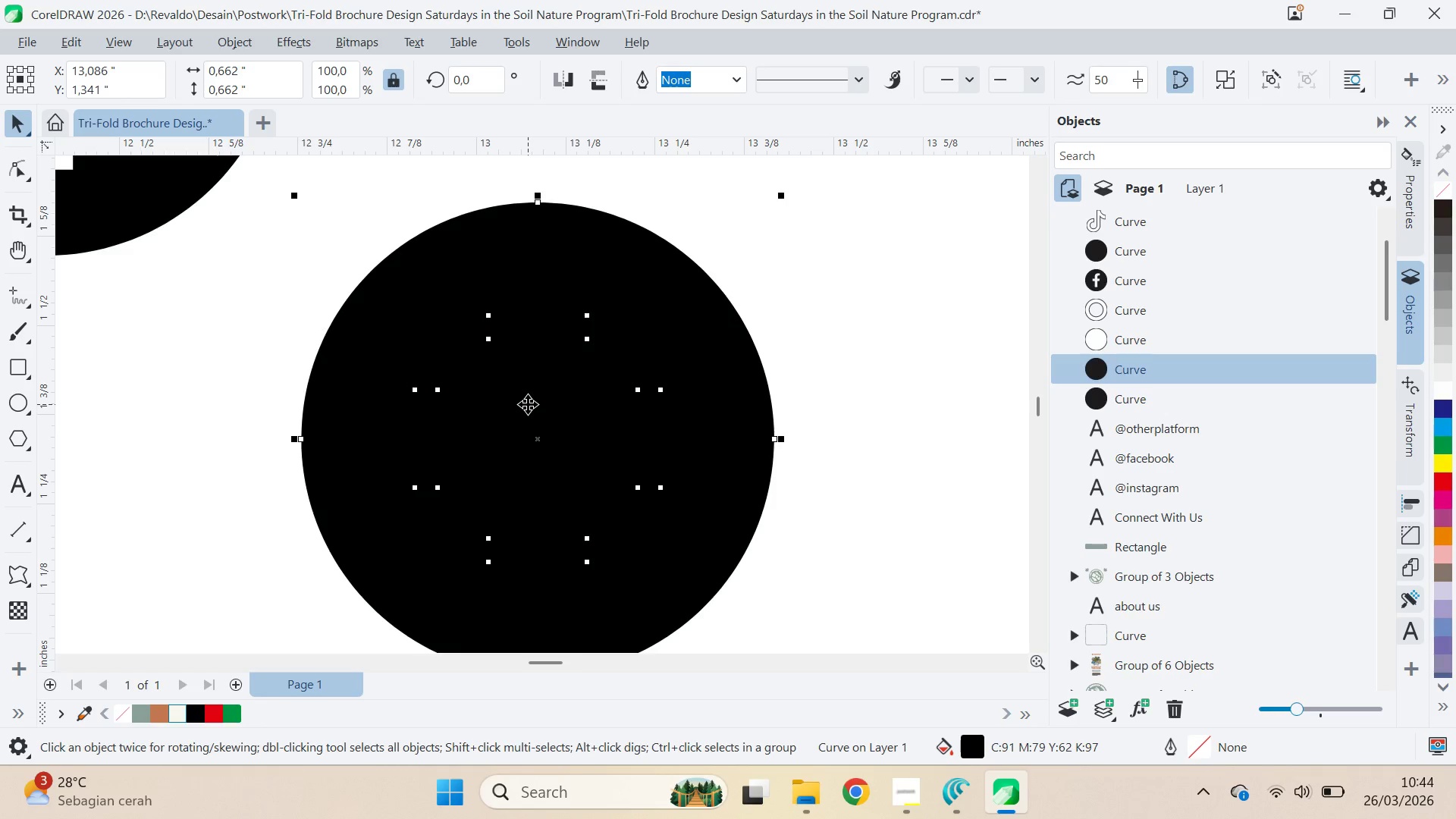 
key(A)
 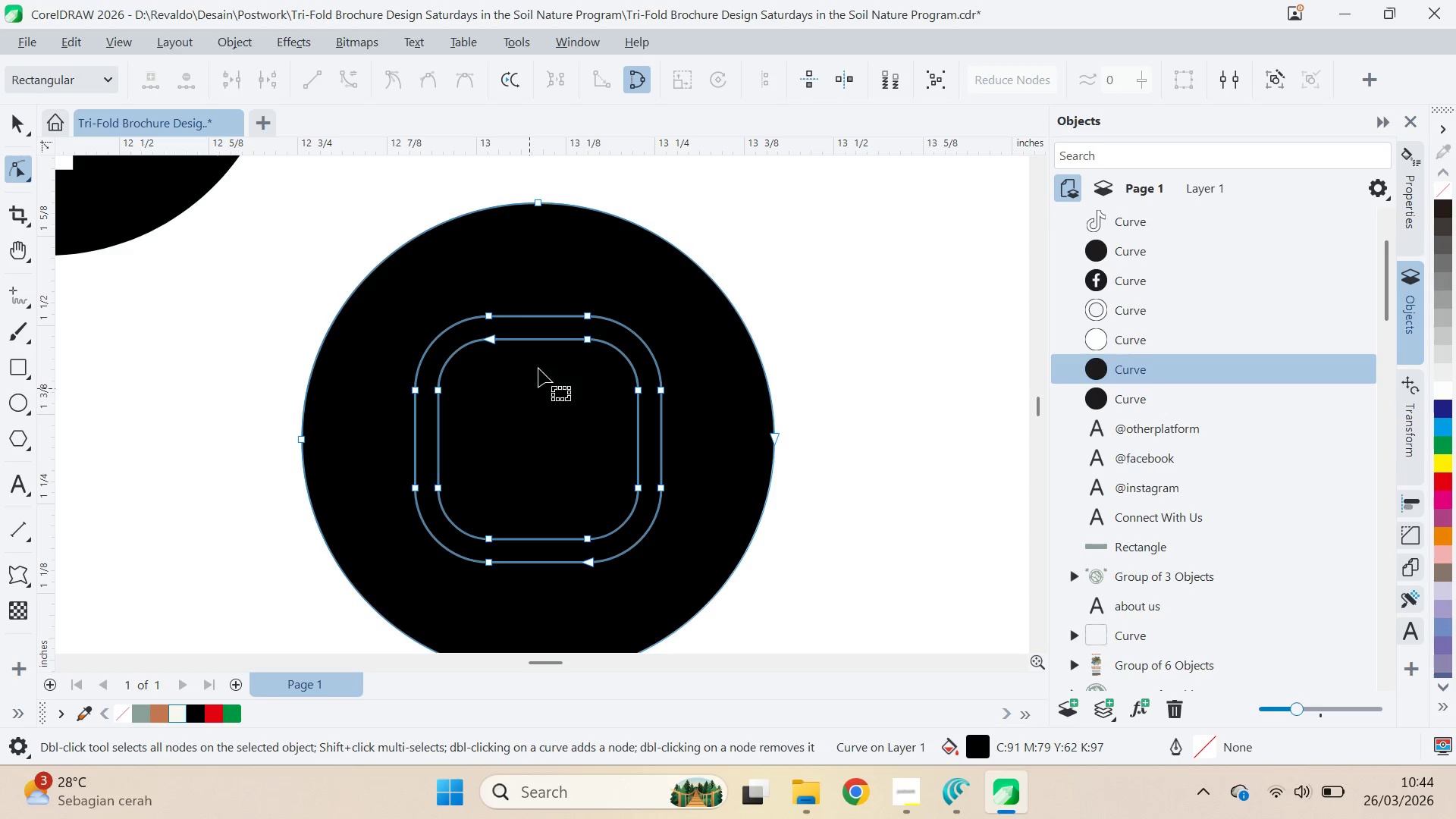 
right_click([555, 324])
 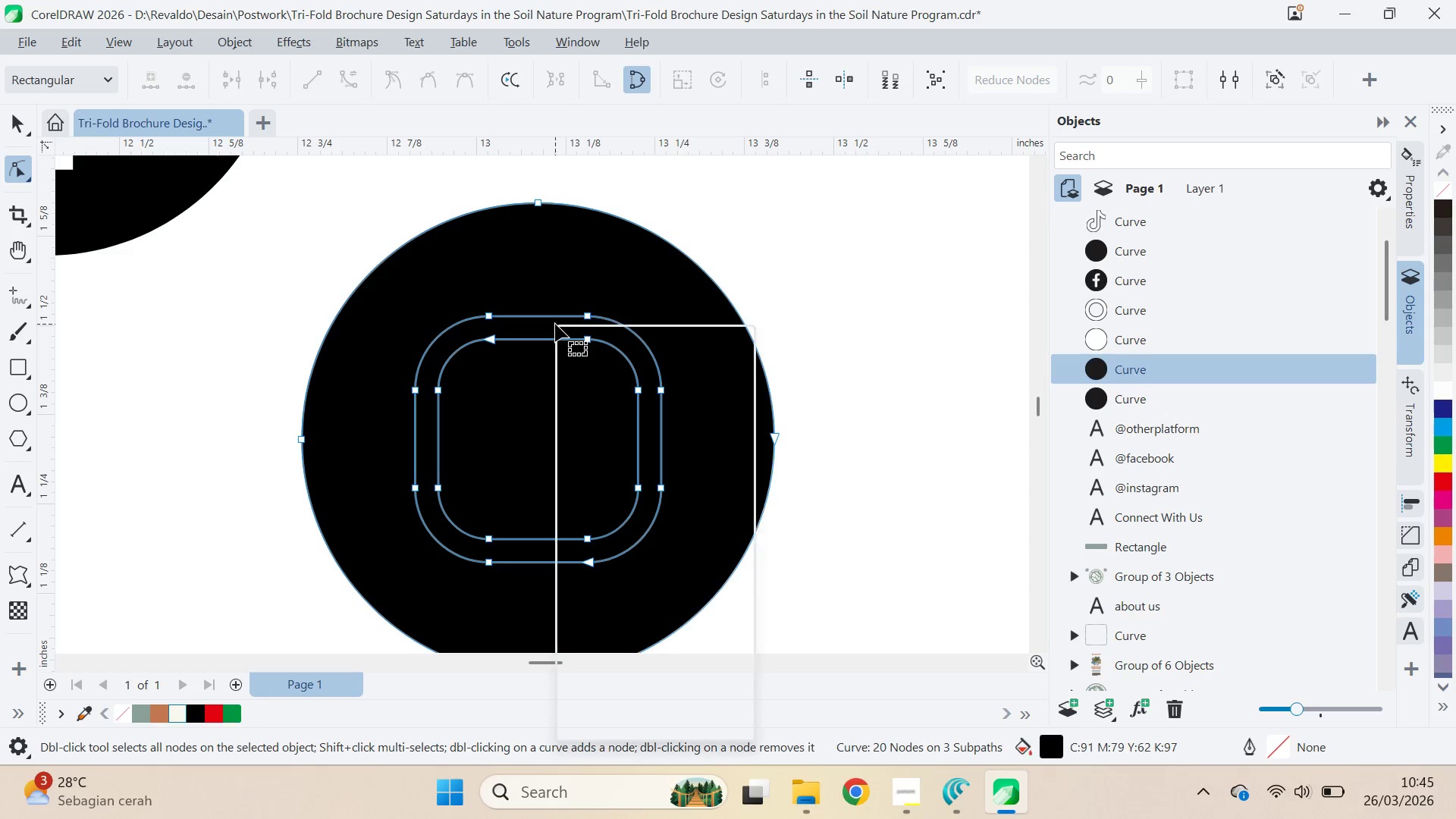 
mouse_move([555, 351])
 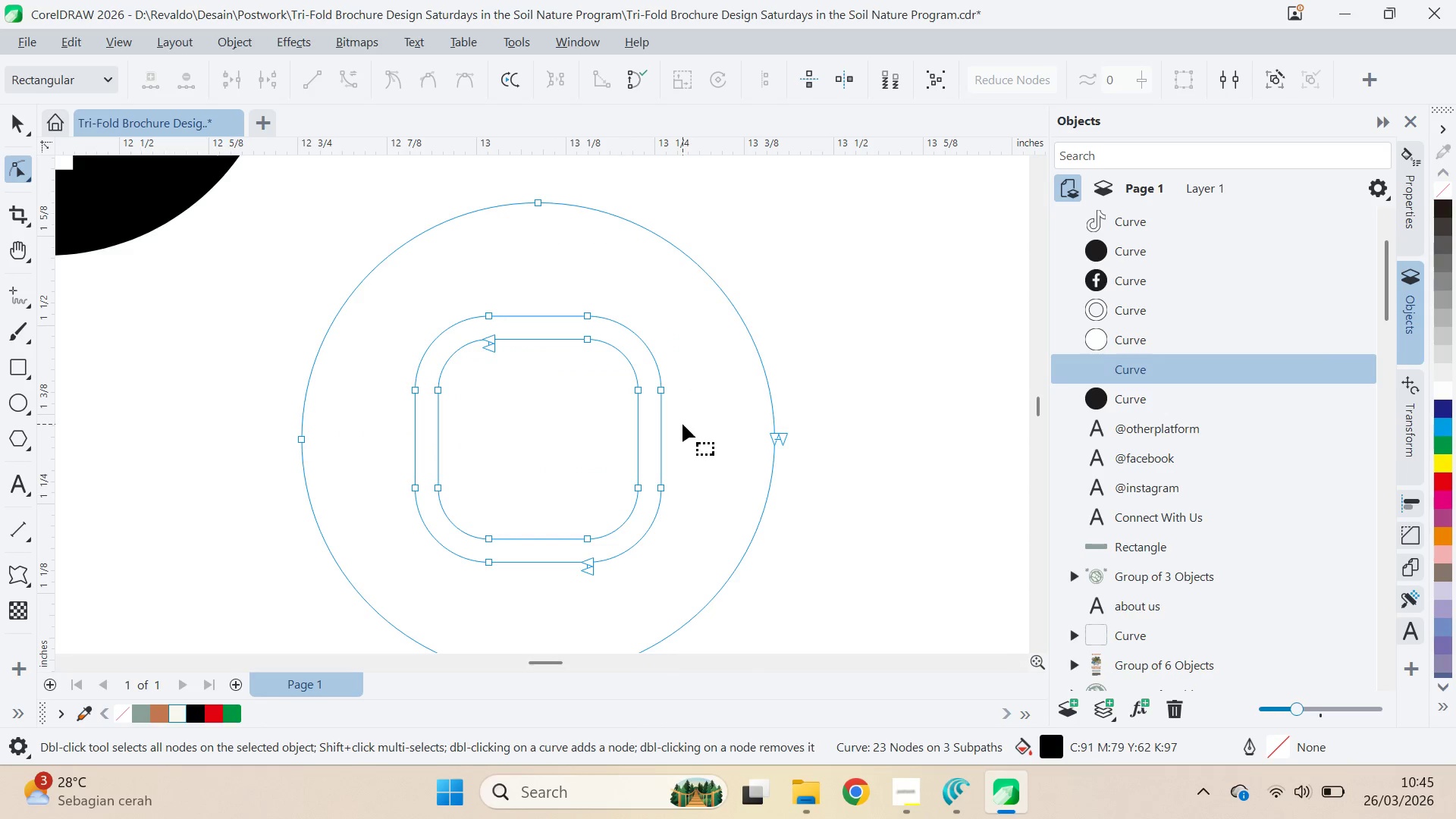 
key(Control+Z)
 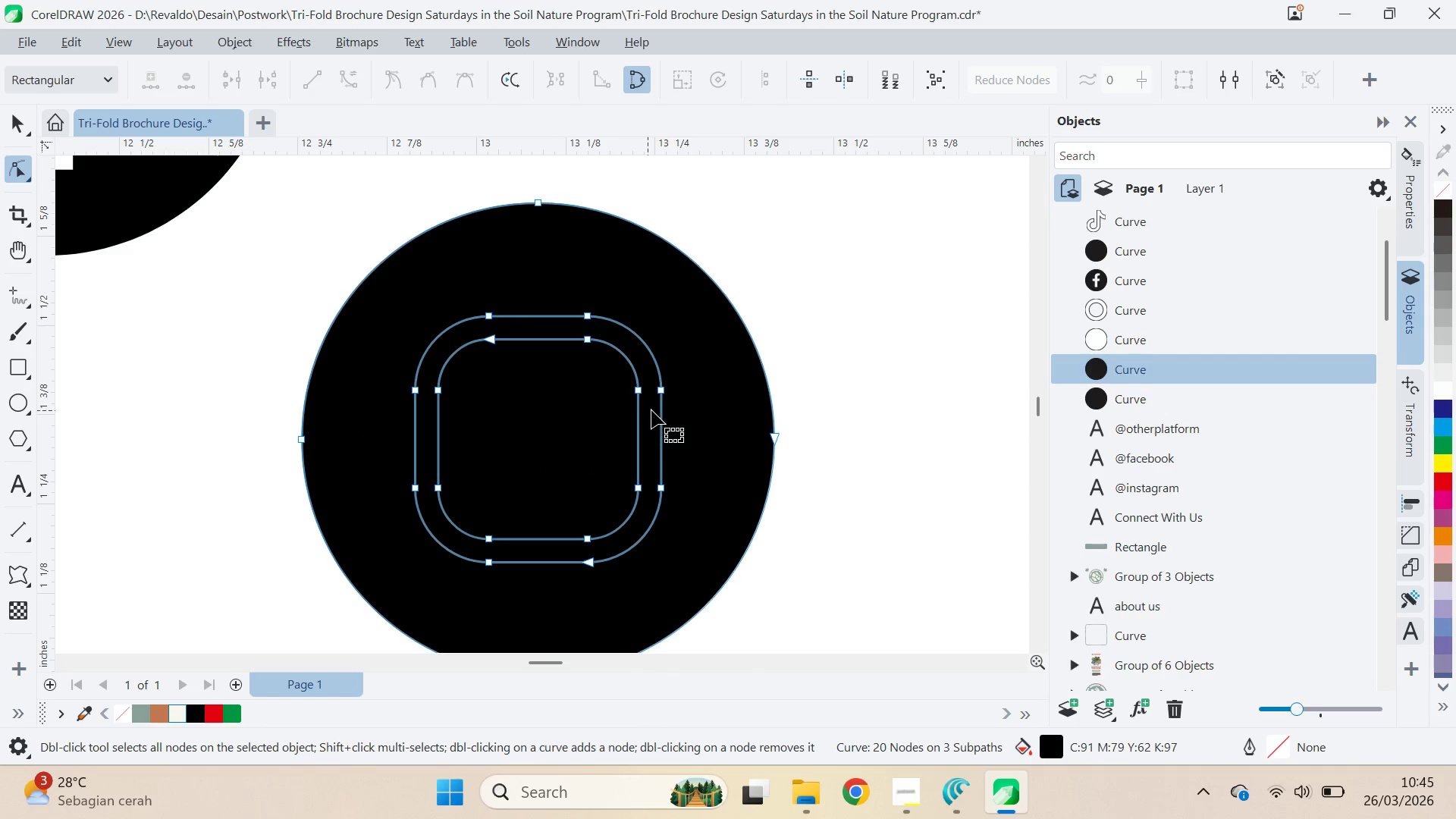 
right_click([687, 406])
 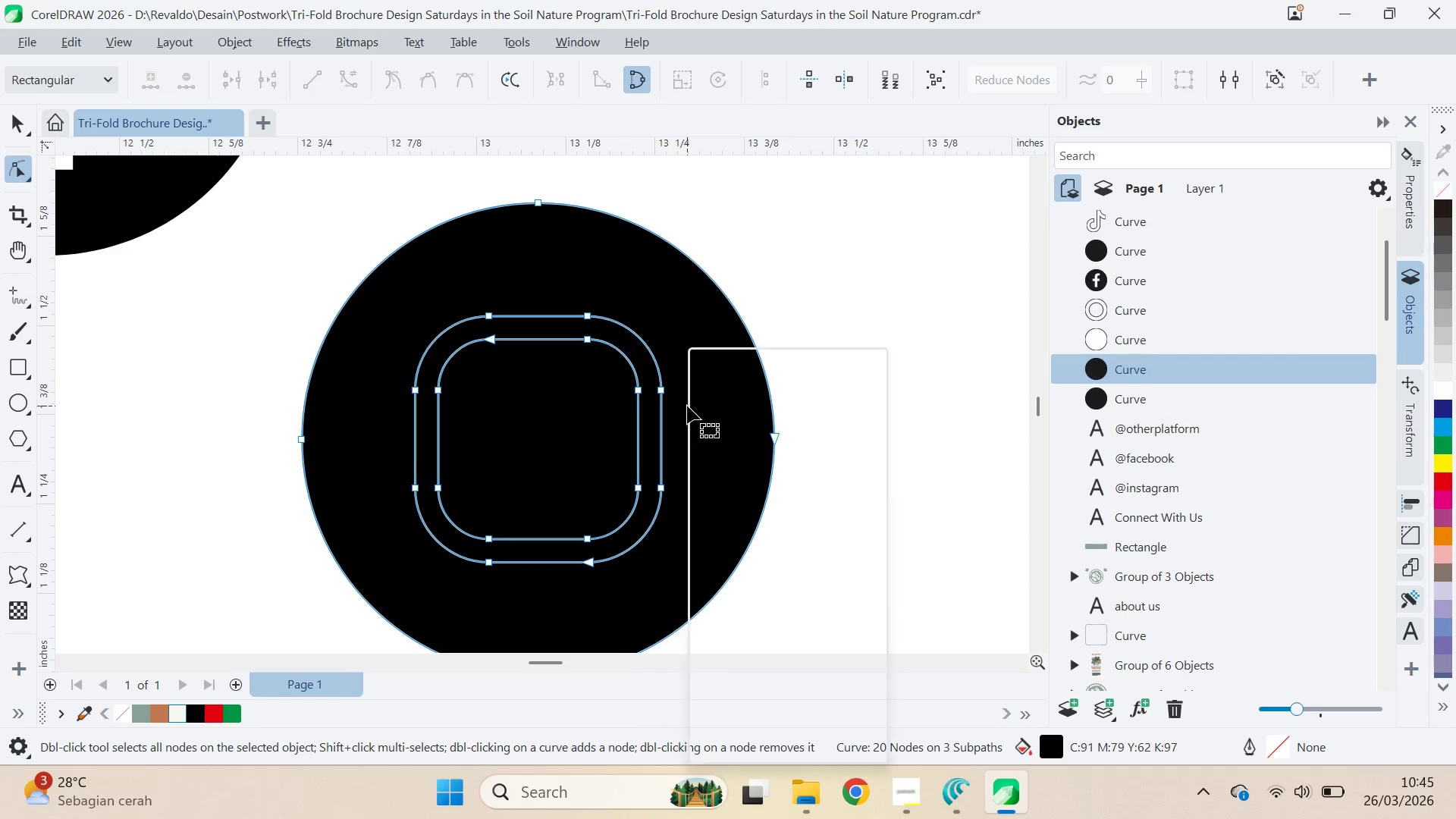 
mouse_move([672, 422])
 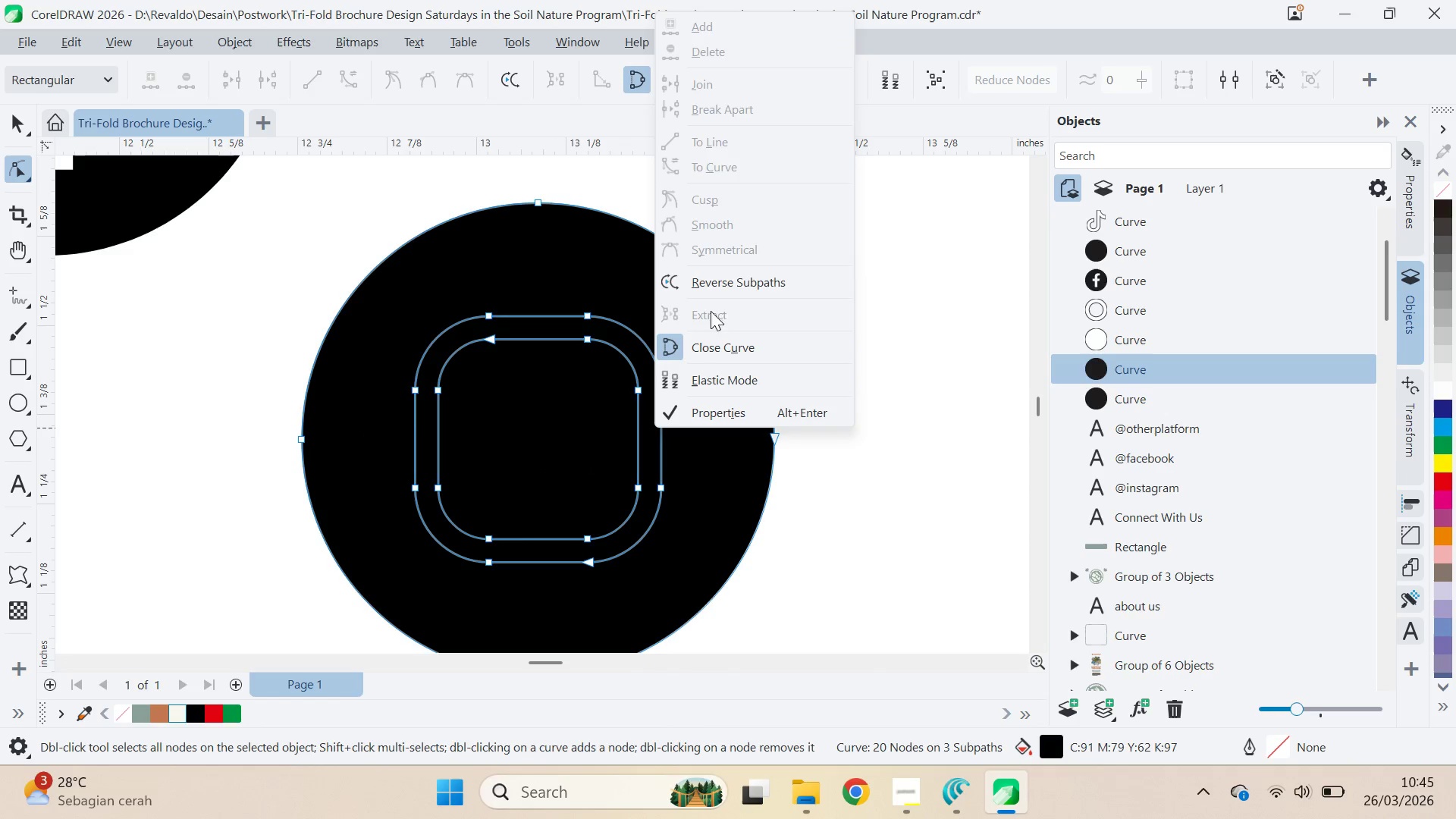 
left_click([723, 284])
 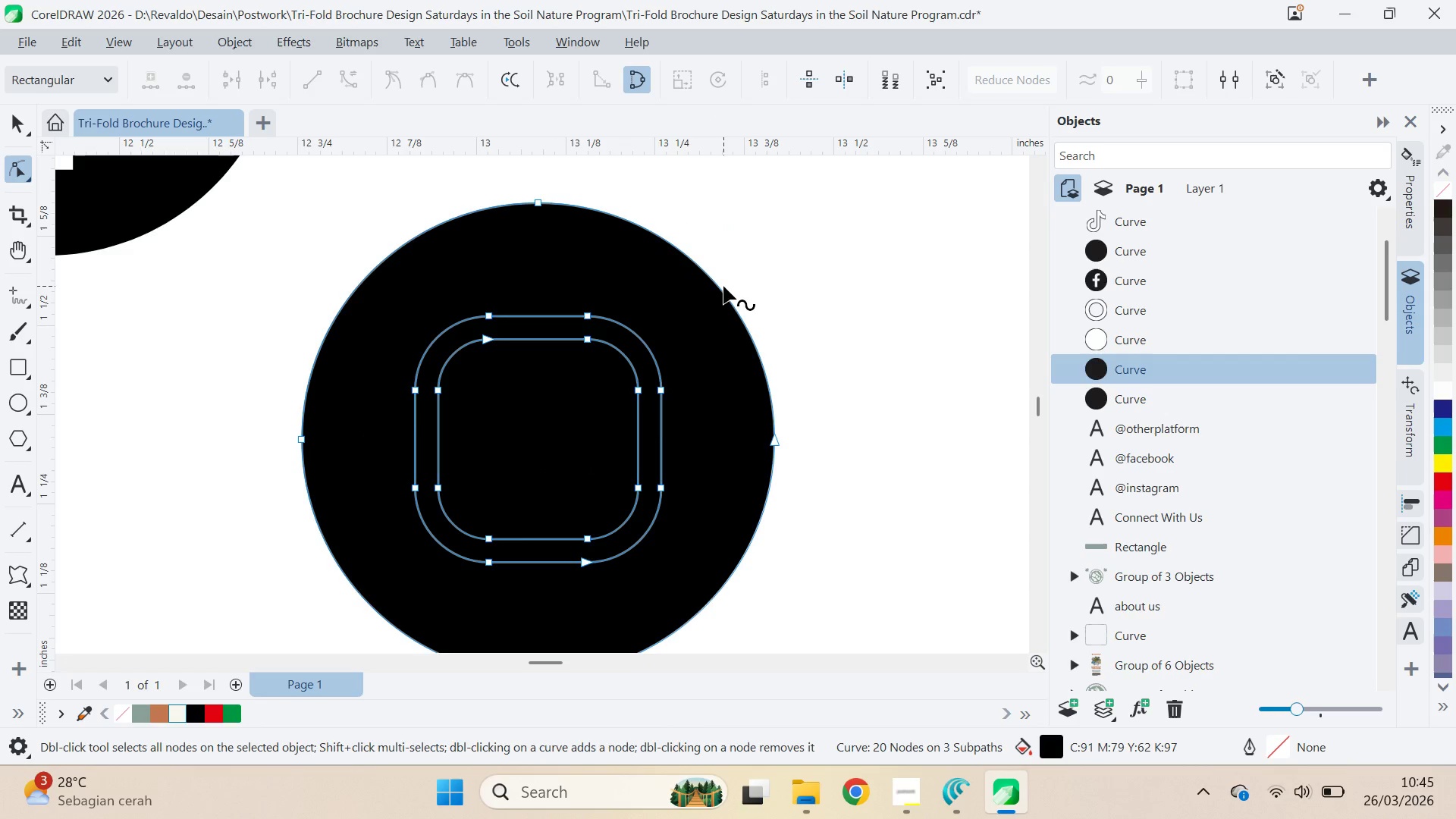 
key(Control+Z)
 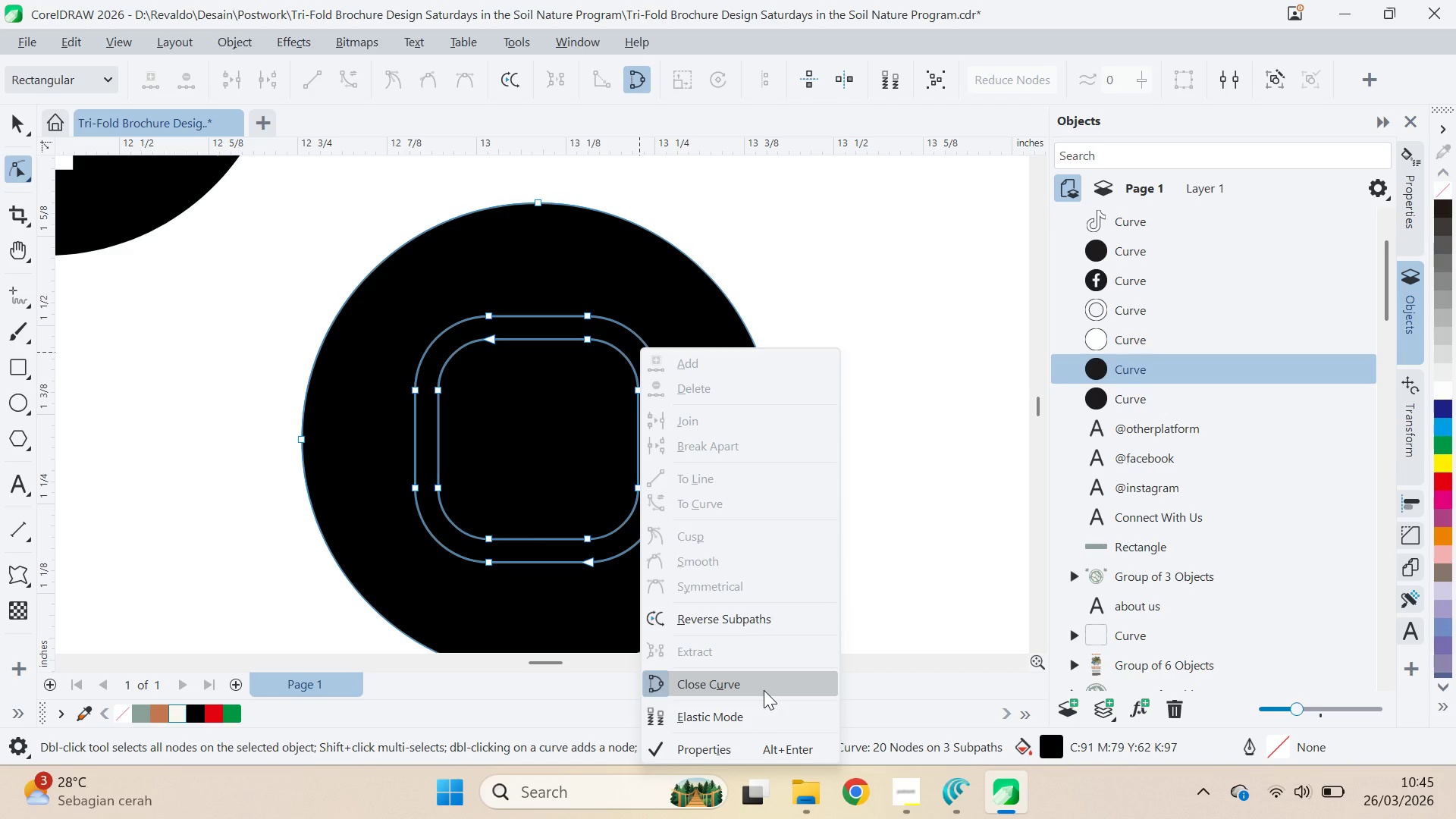 
wait(6.05)
 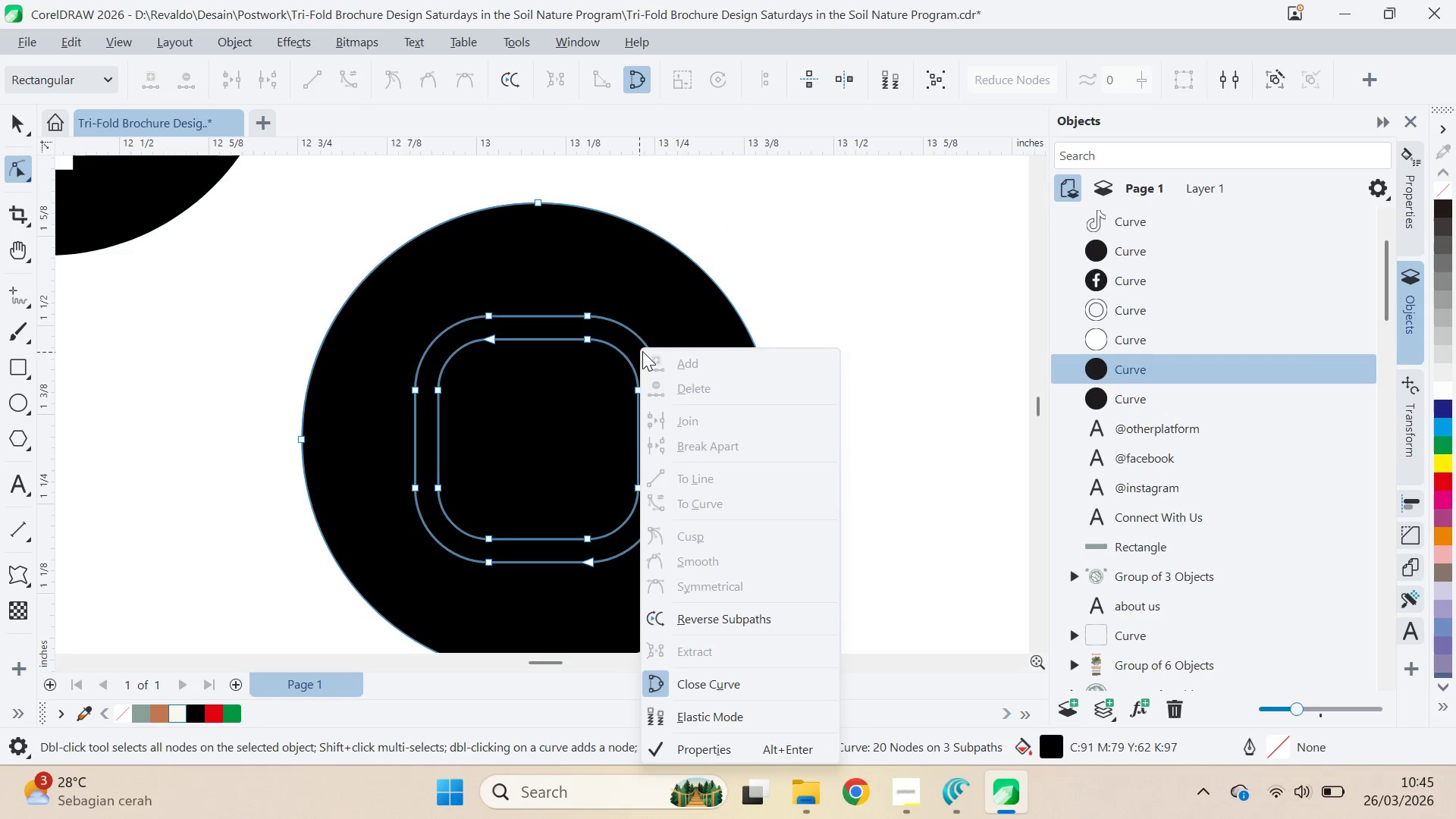 
left_click([592, 332])
 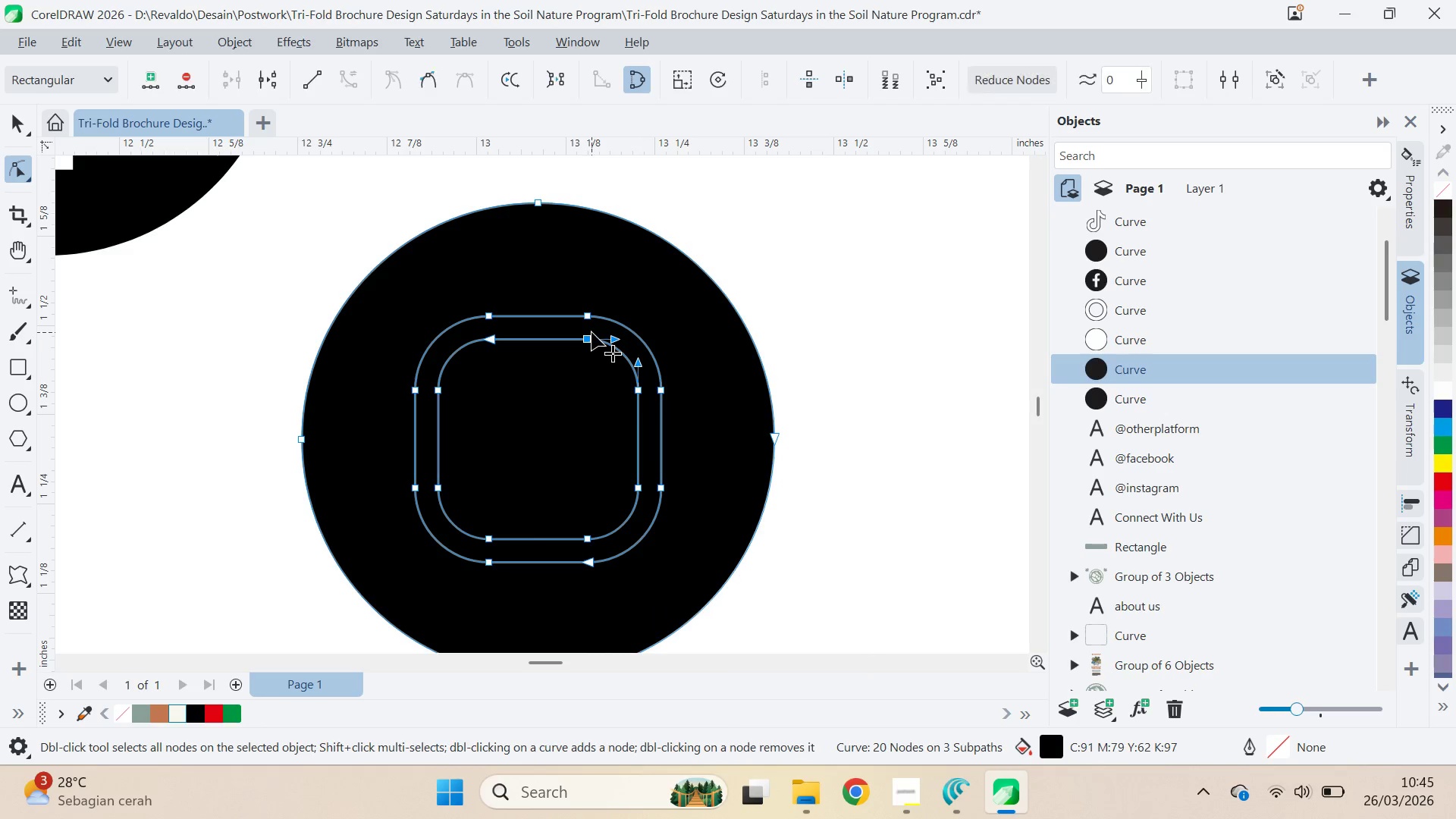 
mouse_move([593, 355])
 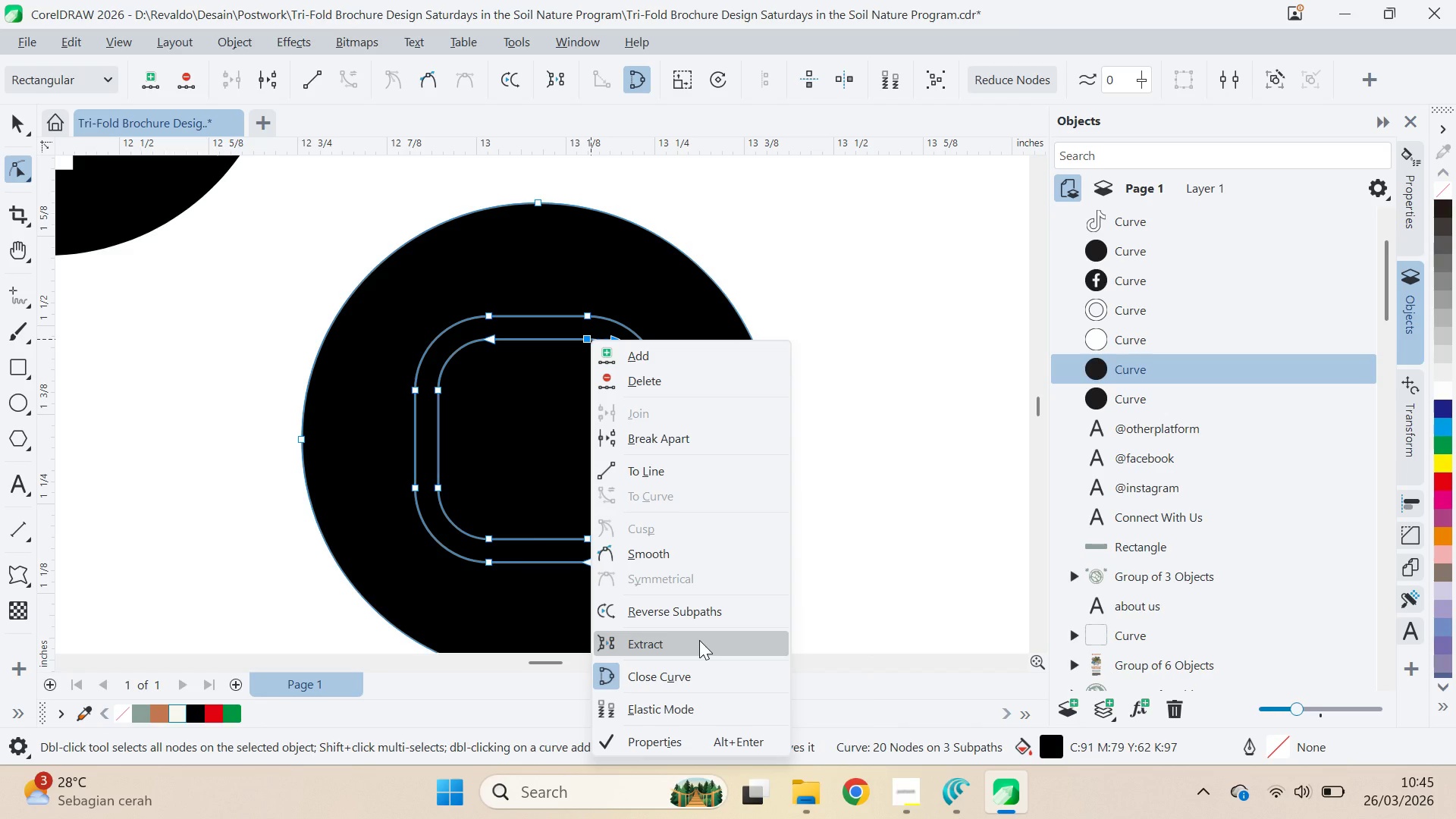 
left_click([699, 640])
 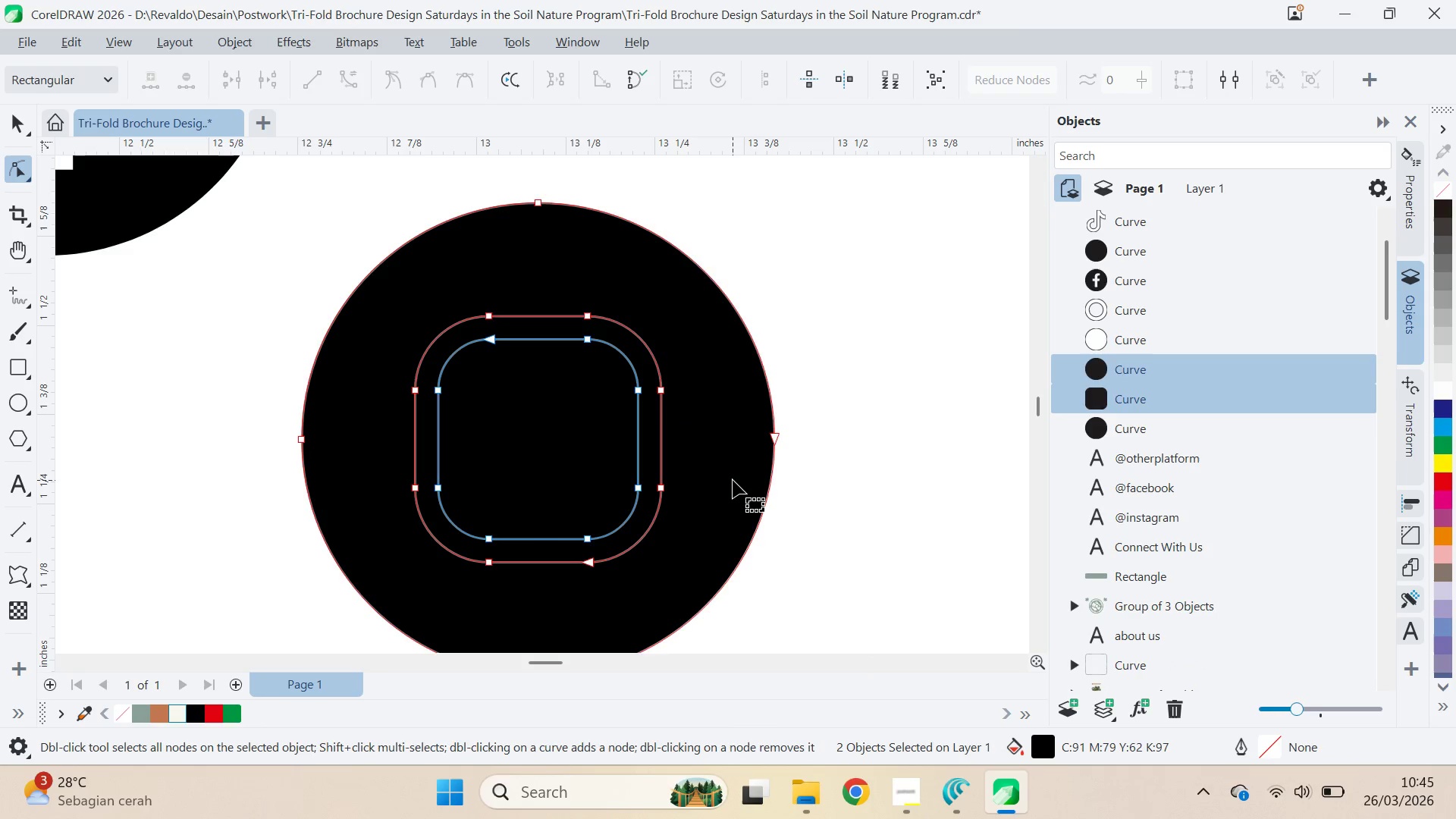 
key(V)
 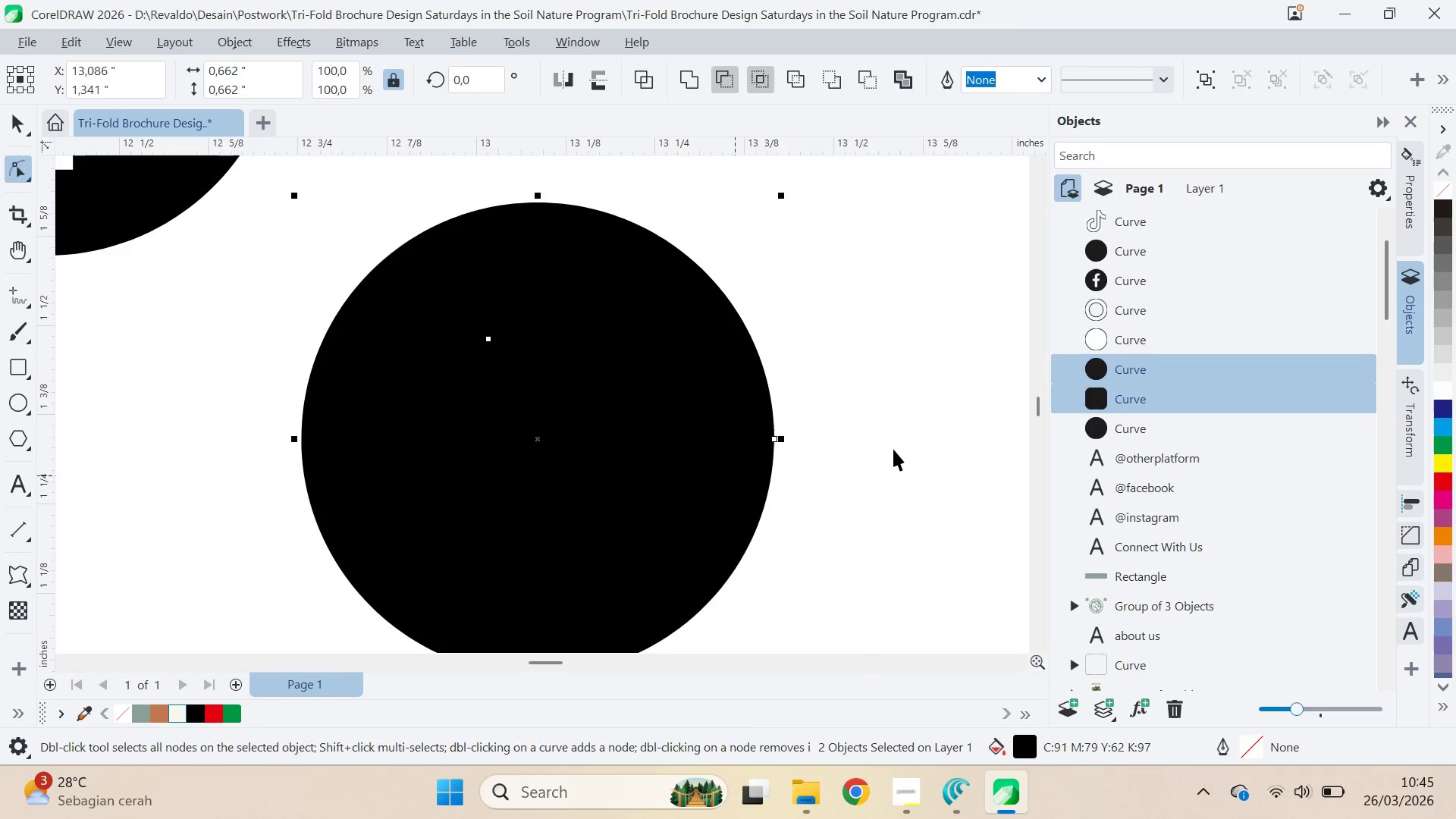 
left_click([893, 449])
 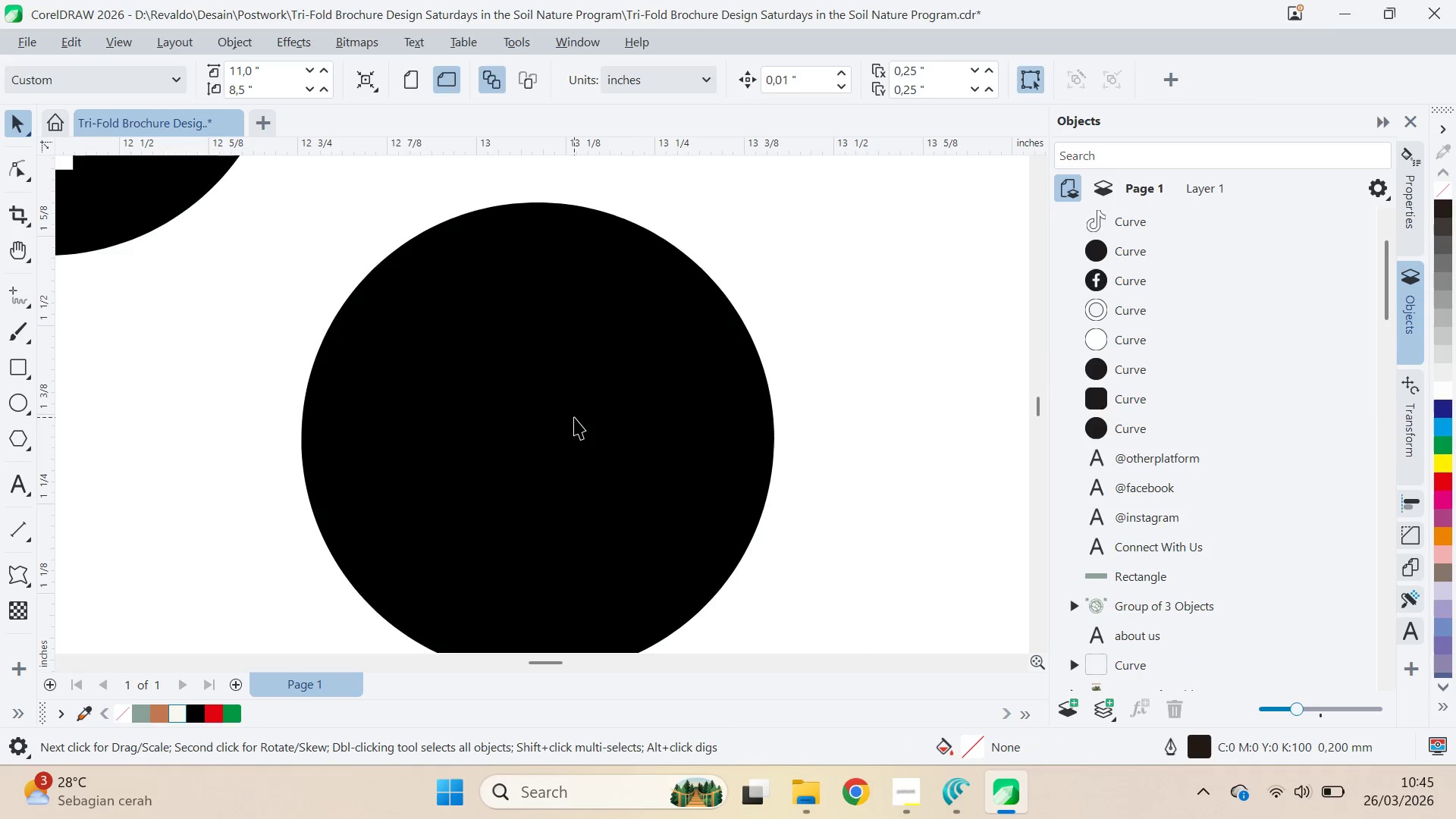 
left_click_drag(start_coordinate=[574, 417], to_coordinate=[589, 420])
 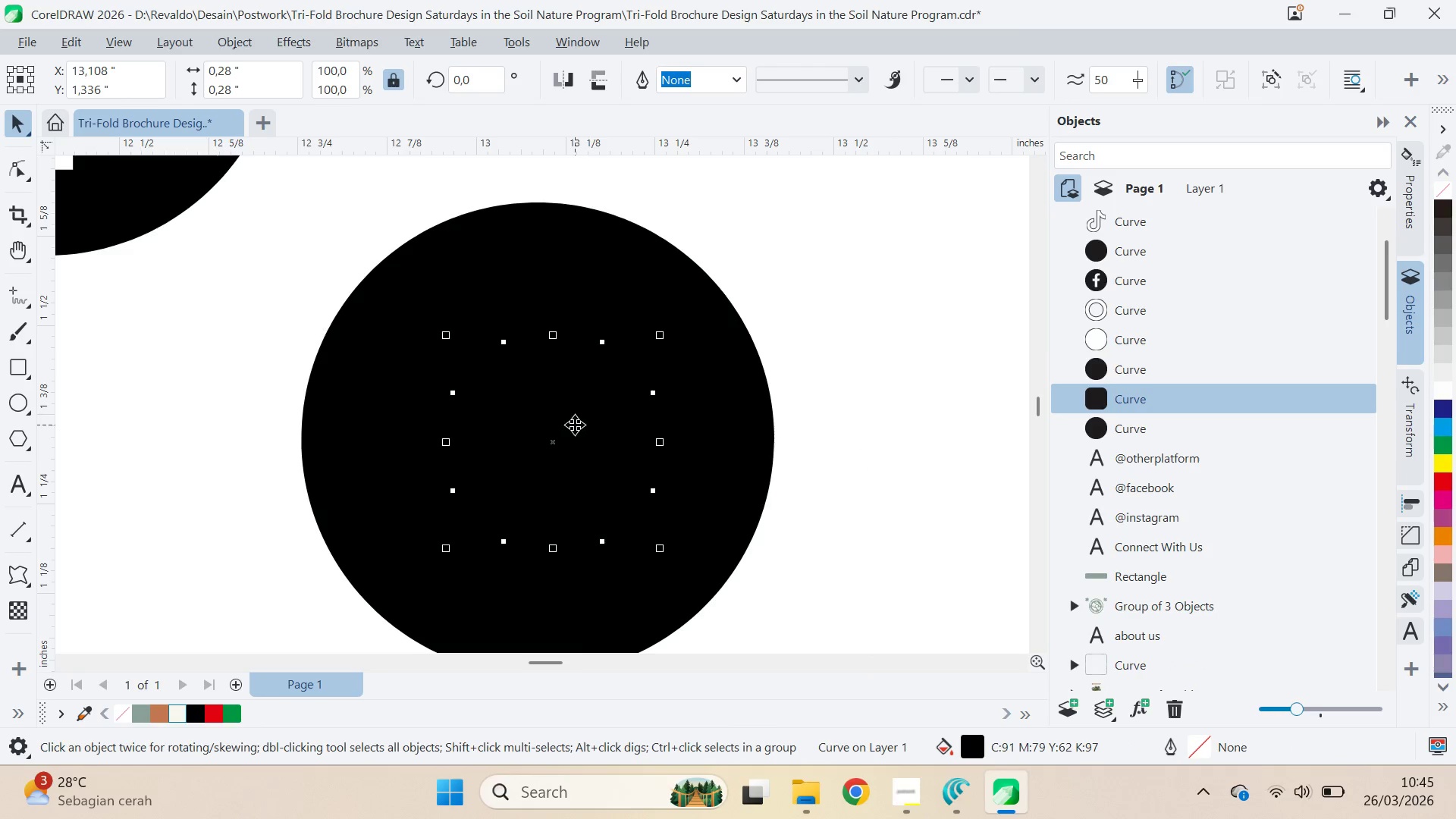 
key(Control+Z)
 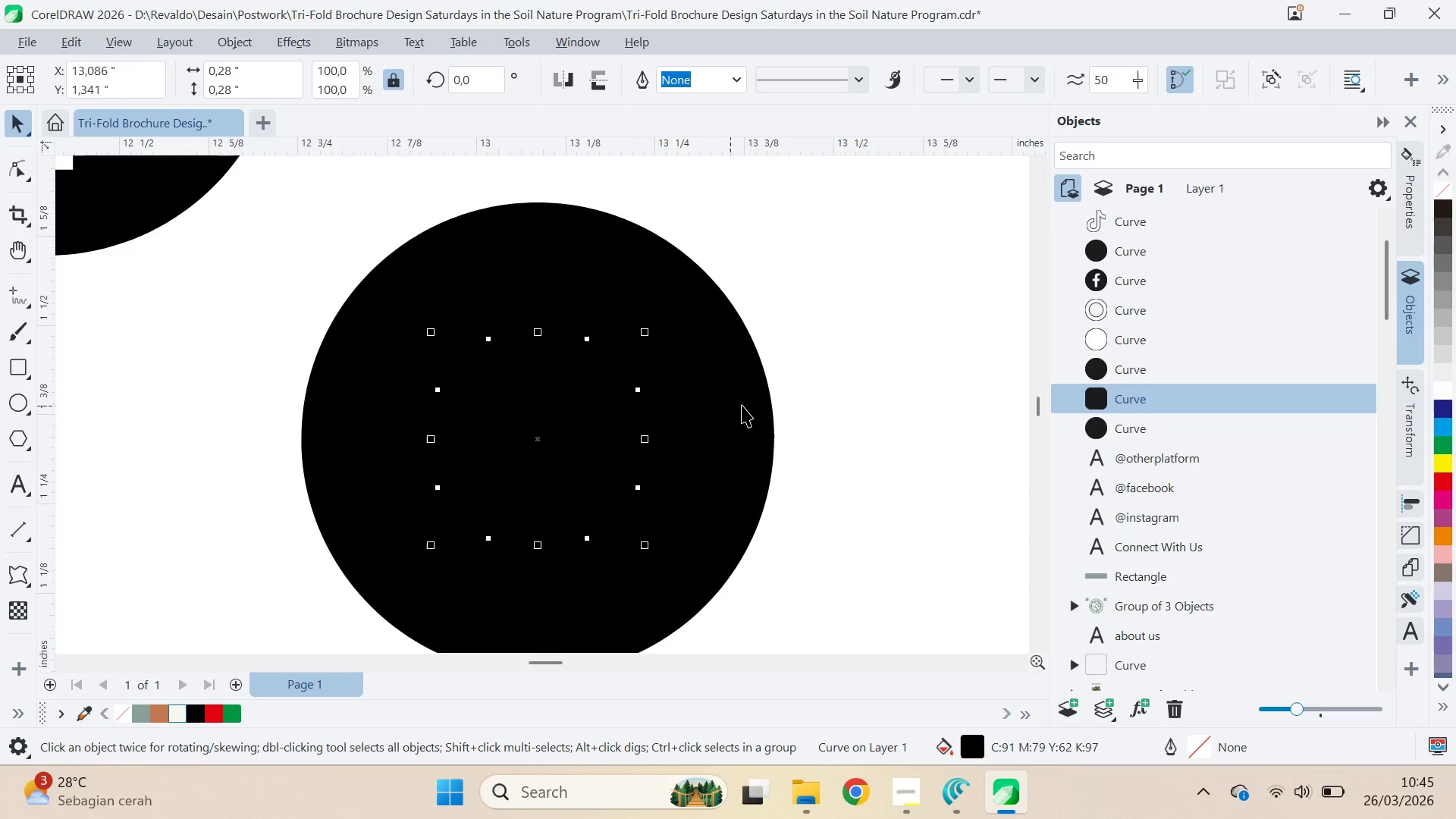 
hold_key(key=ShiftLeft, duration=0.66)
left_click([746, 405])
 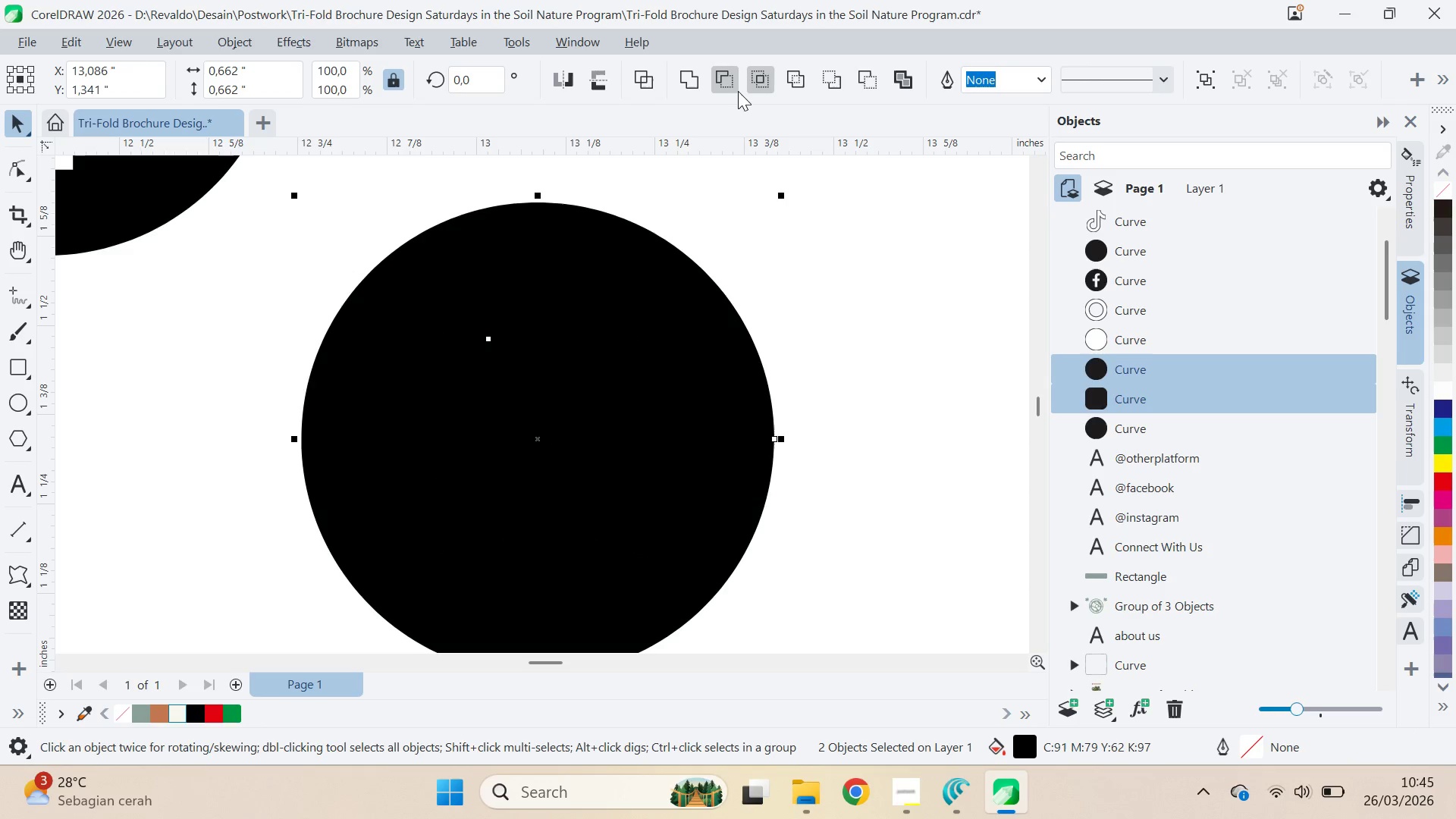 
left_click([731, 83])
 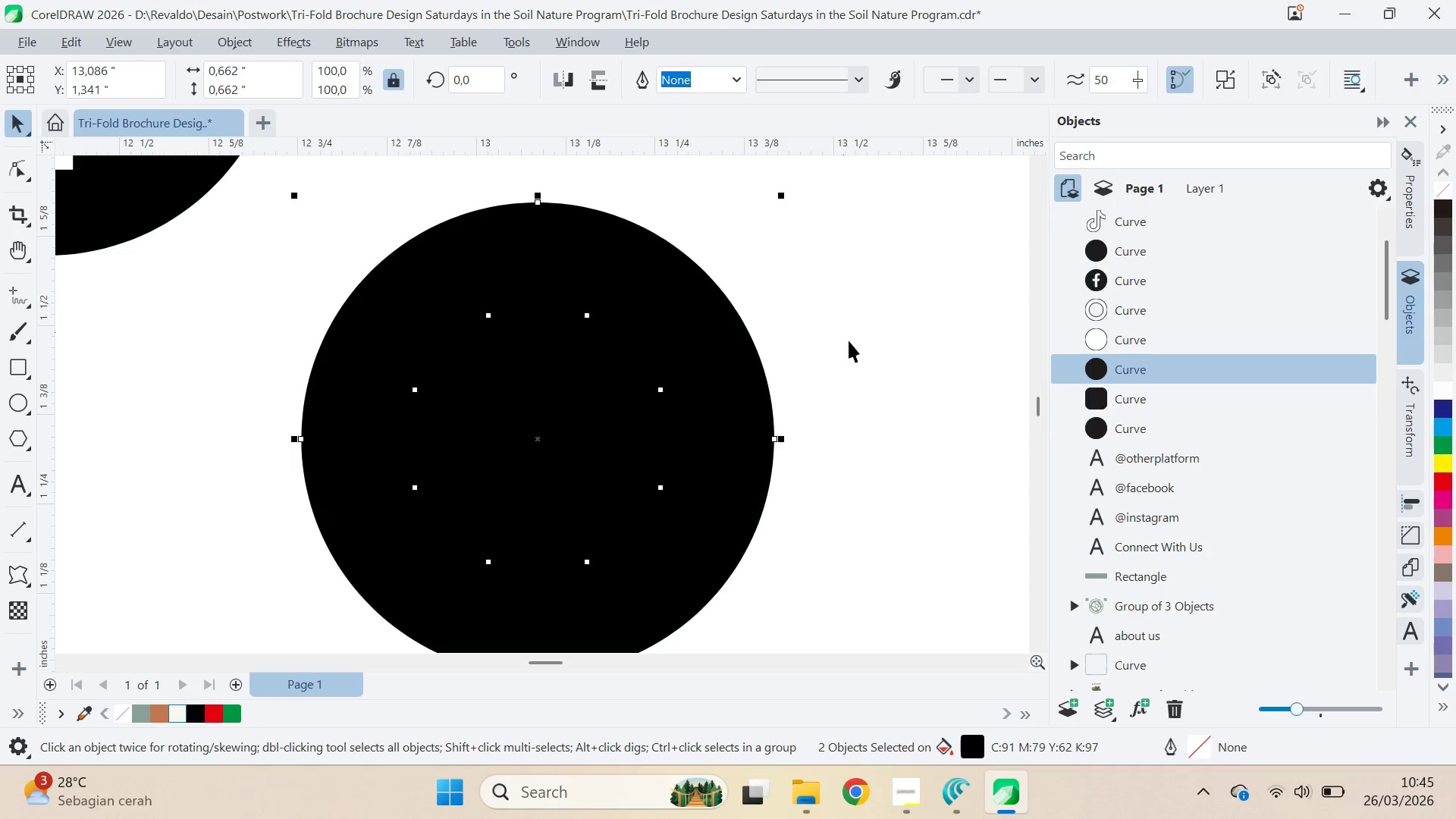 
left_click([849, 340])
 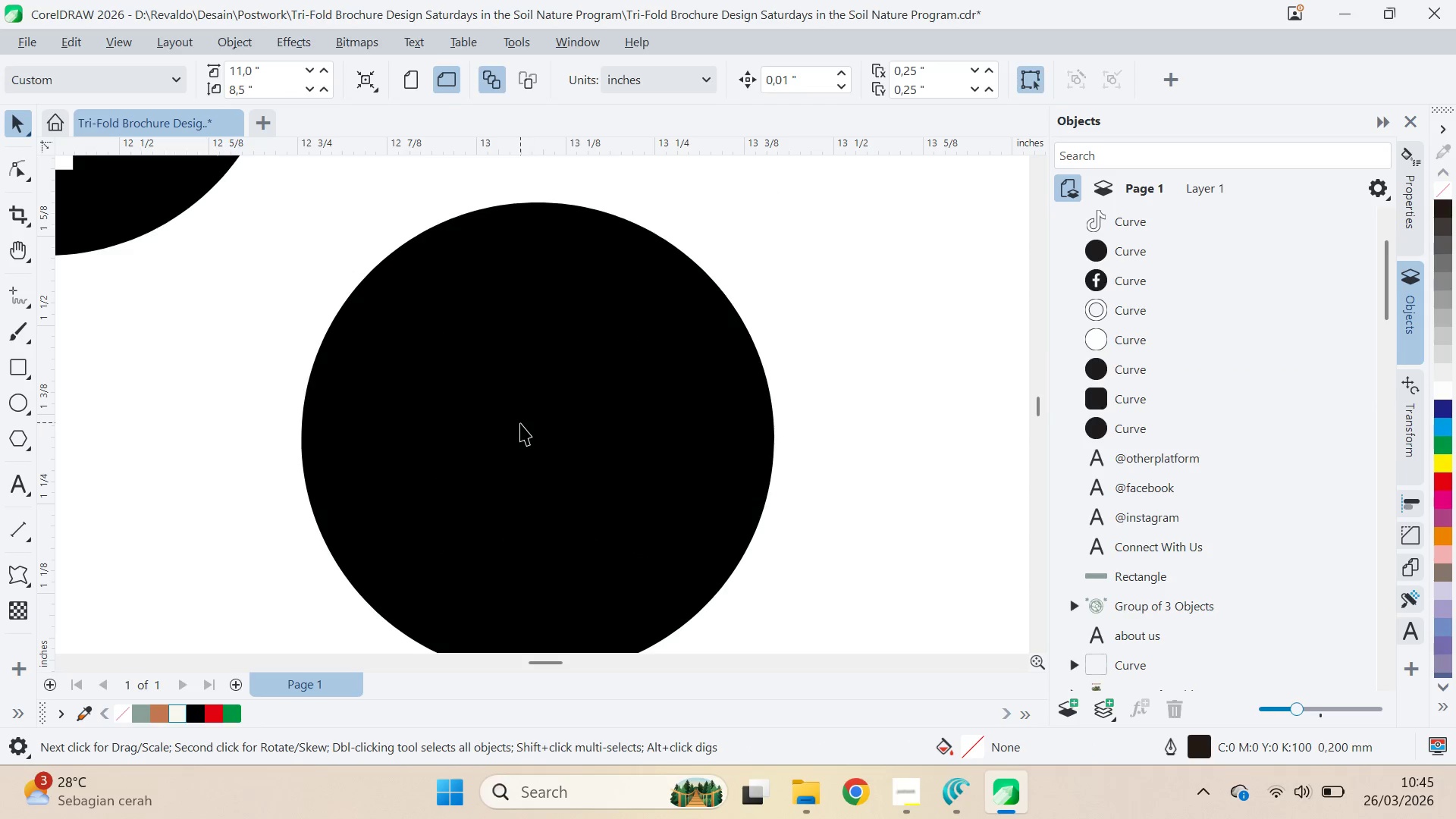 
left_click_drag(start_coordinate=[520, 423], to_coordinate=[821, 366])
 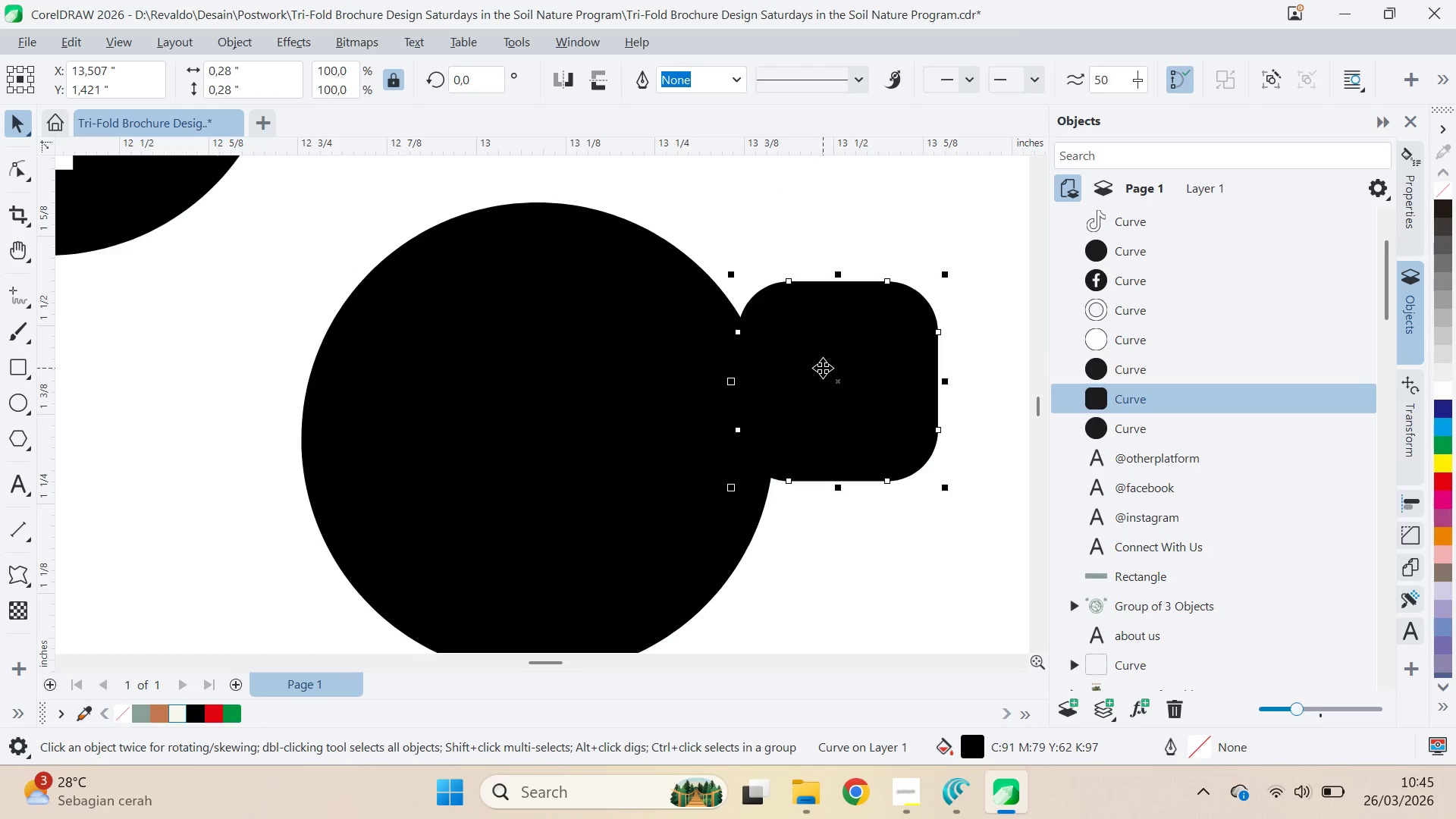 
key(Control+Z)
 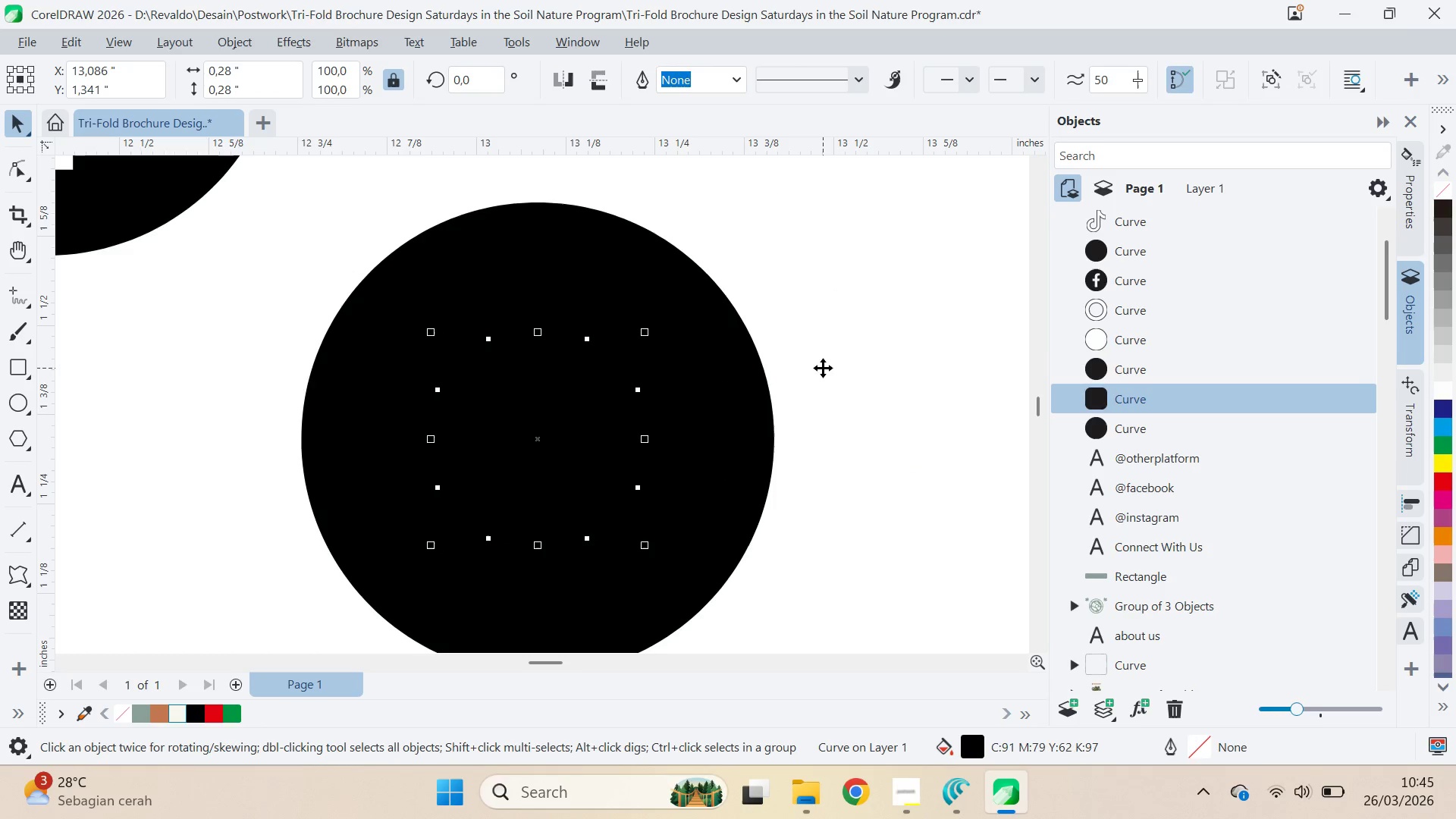 
key(Control+Z)
 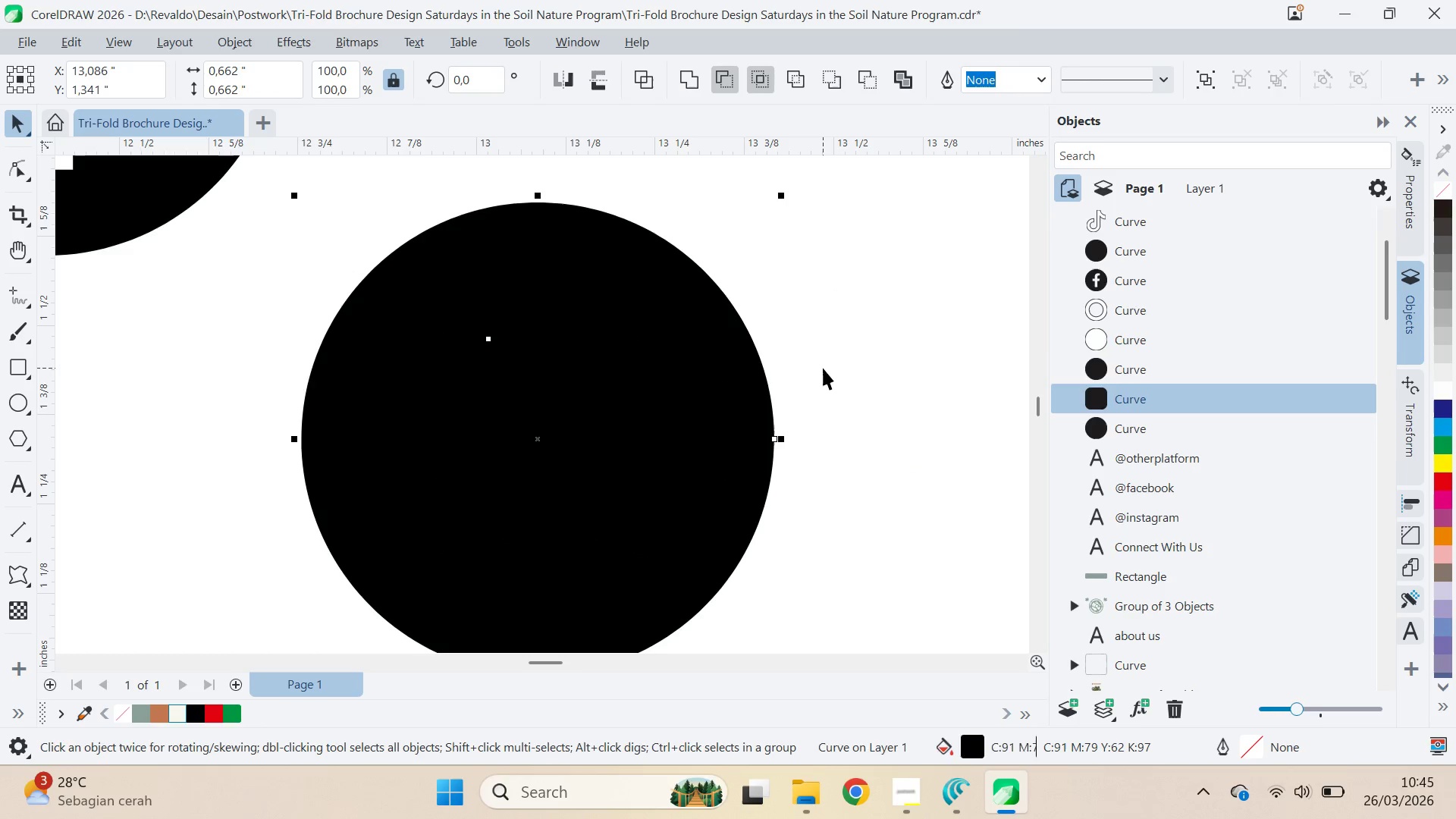 
key(Control+Z)
 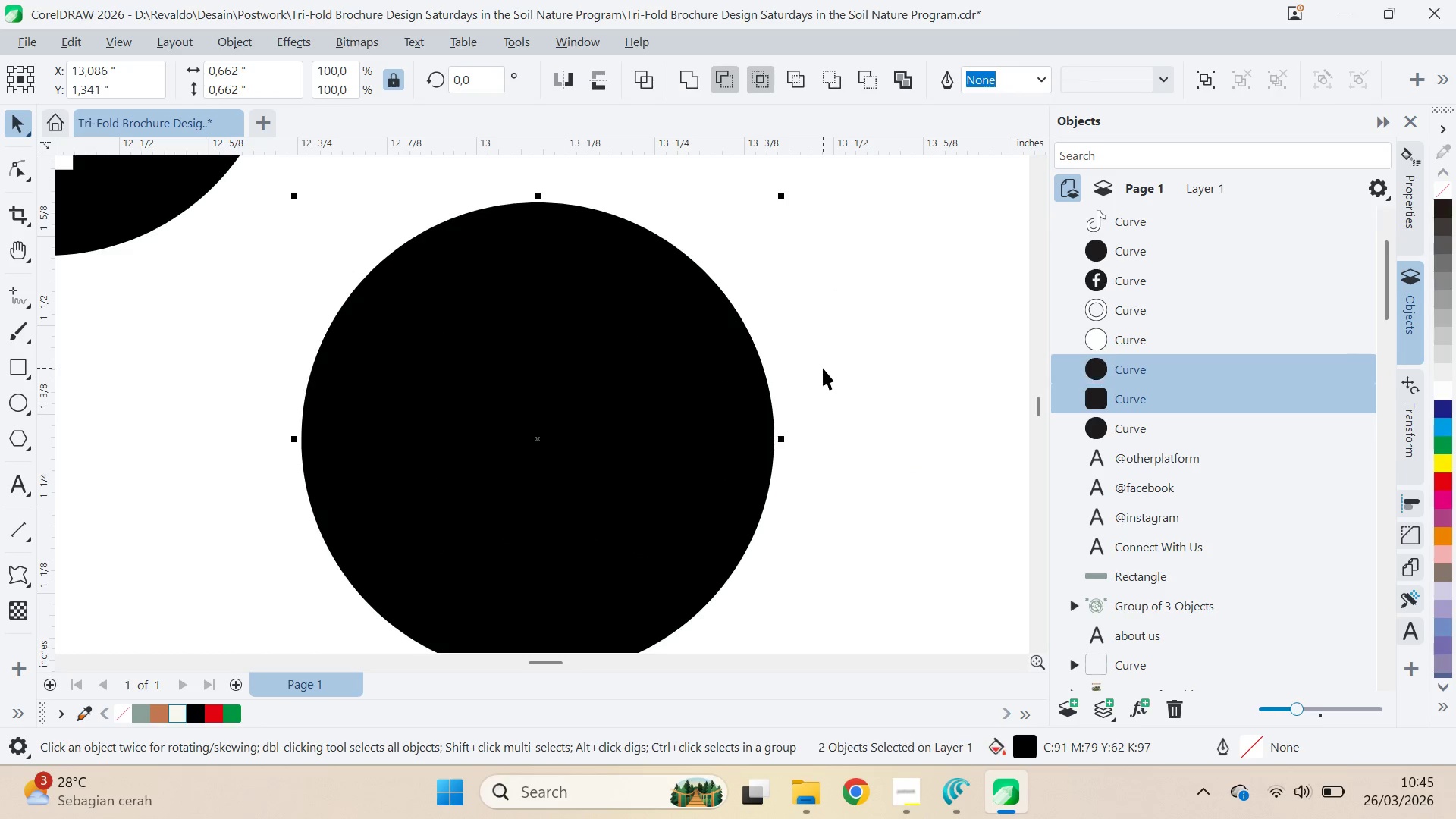 
key(Control+Z)
 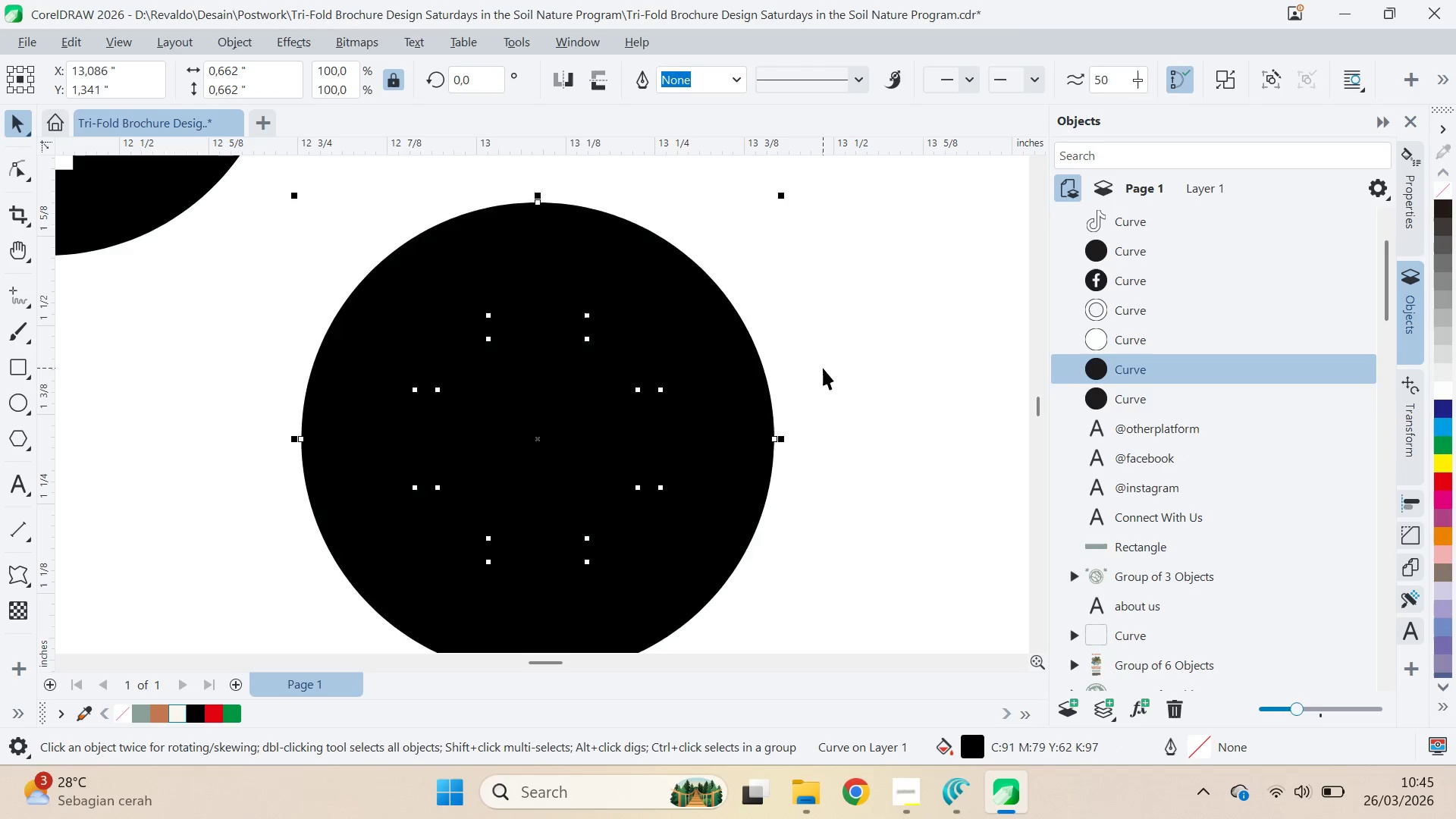 
key(Control+Z)
 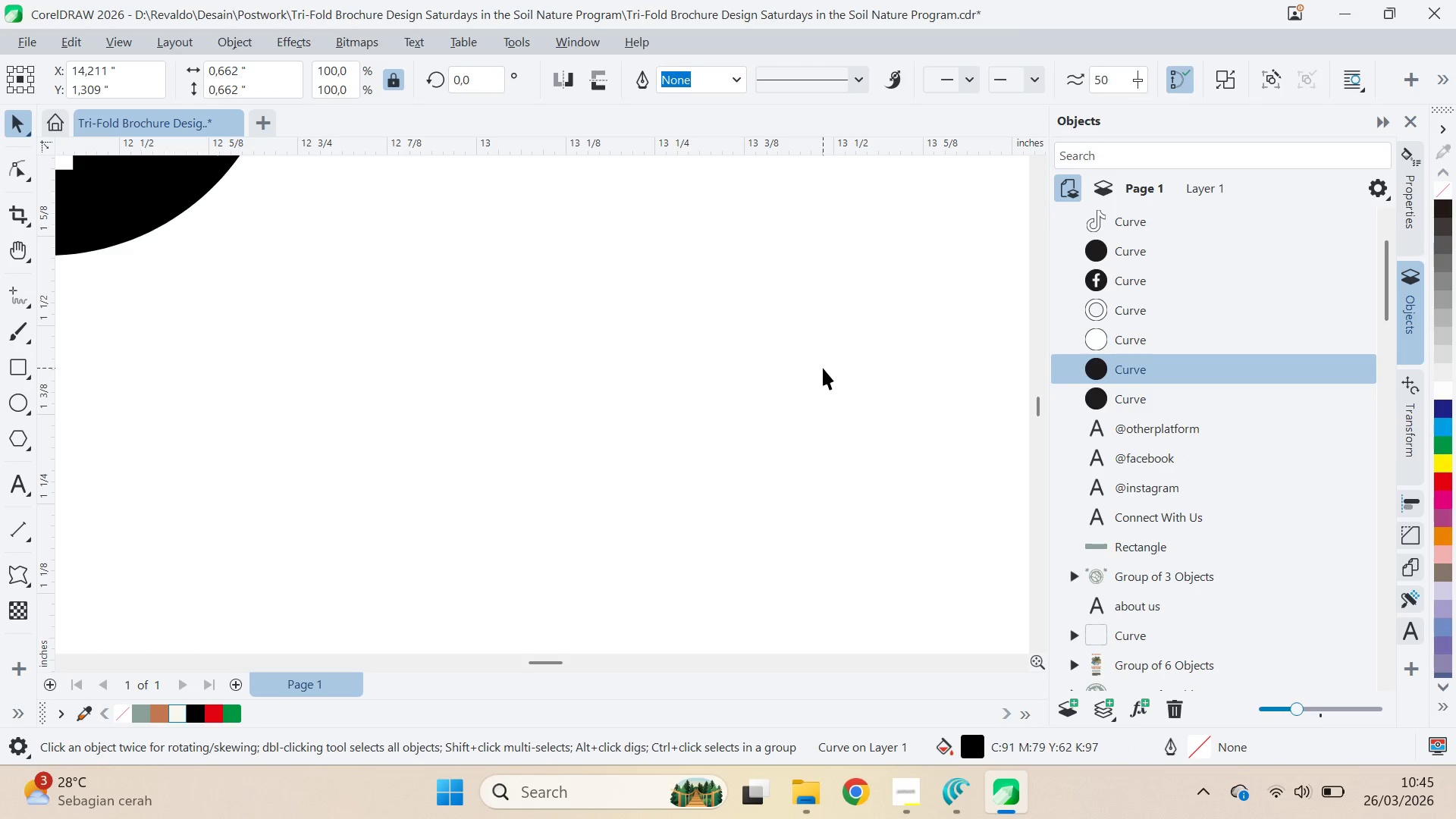 
key(Q)
 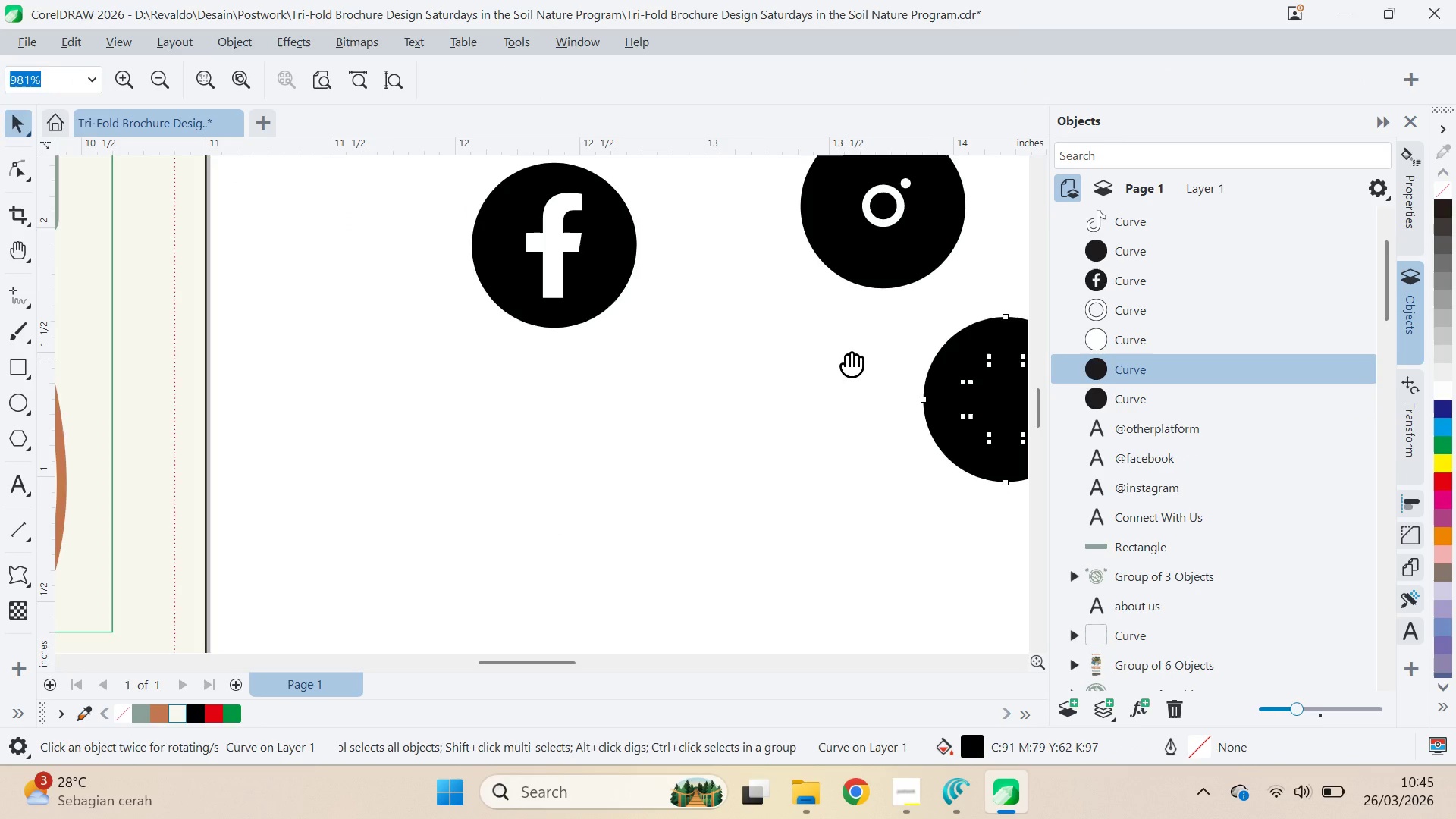 
left_click_drag(start_coordinate=[847, 356], to_coordinate=[542, 434])
 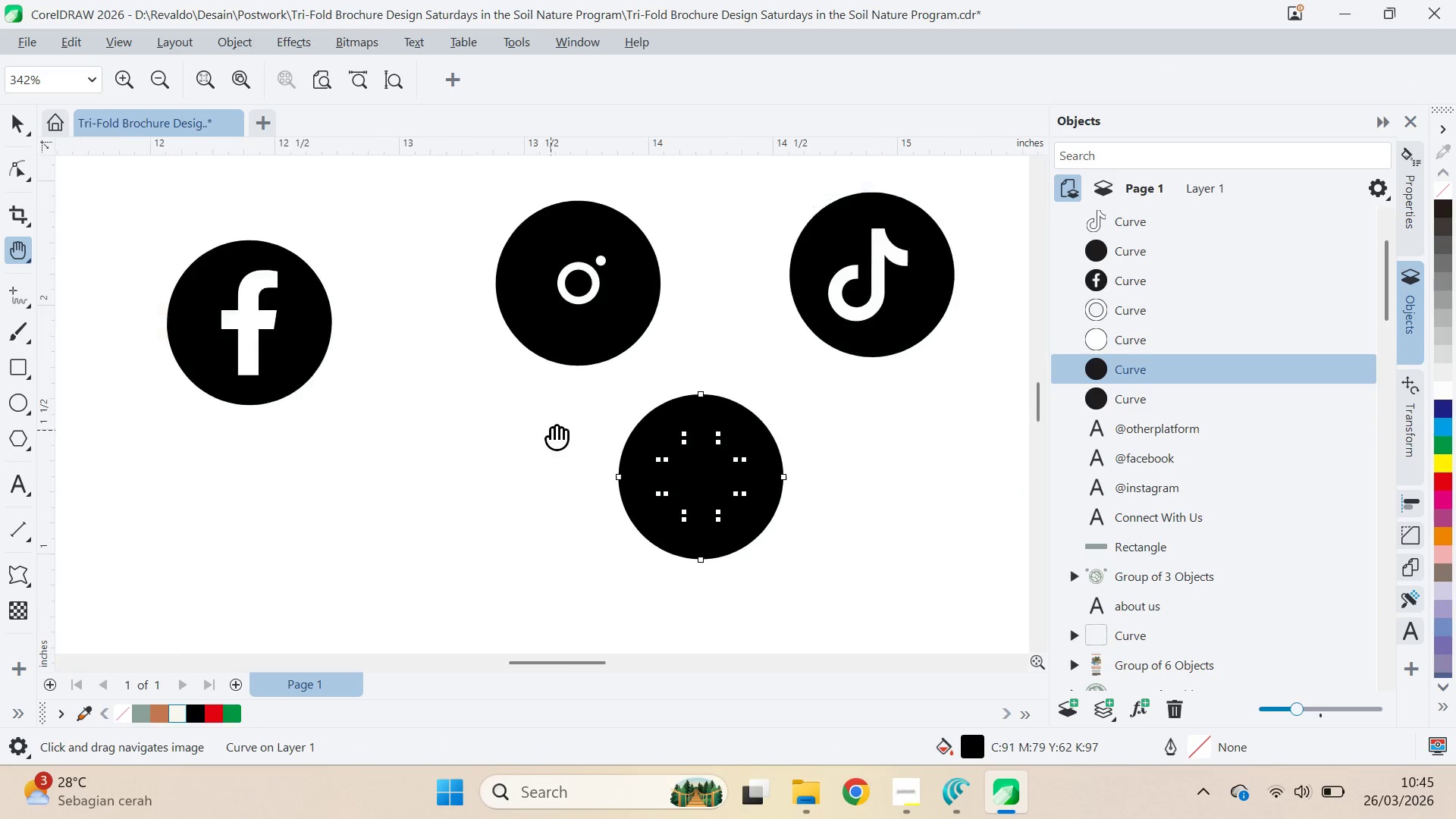 
key(Control+Z)
 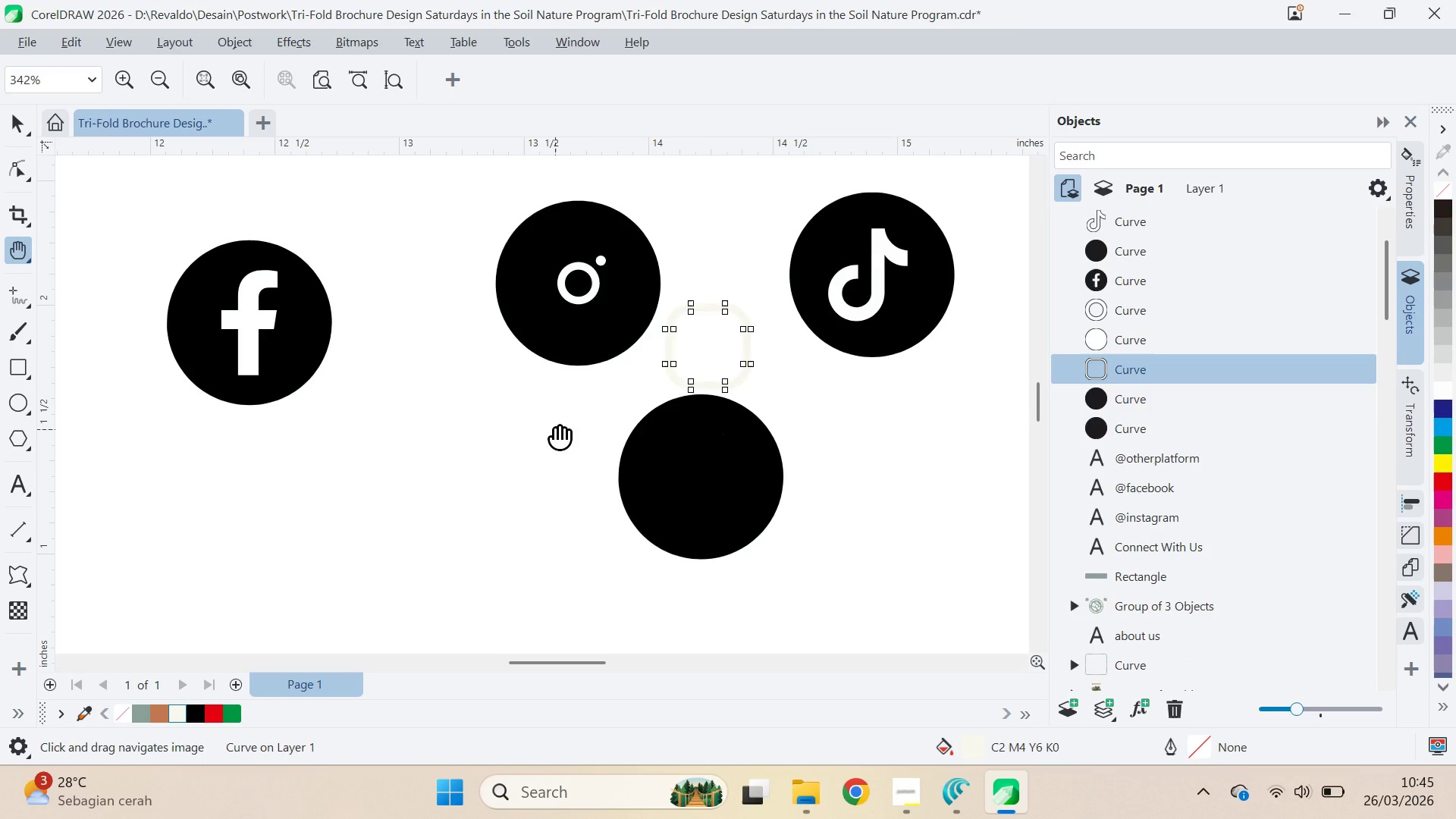 
scroll: coordinate [828, 366], scroll_direction: down, amount: 8.0
 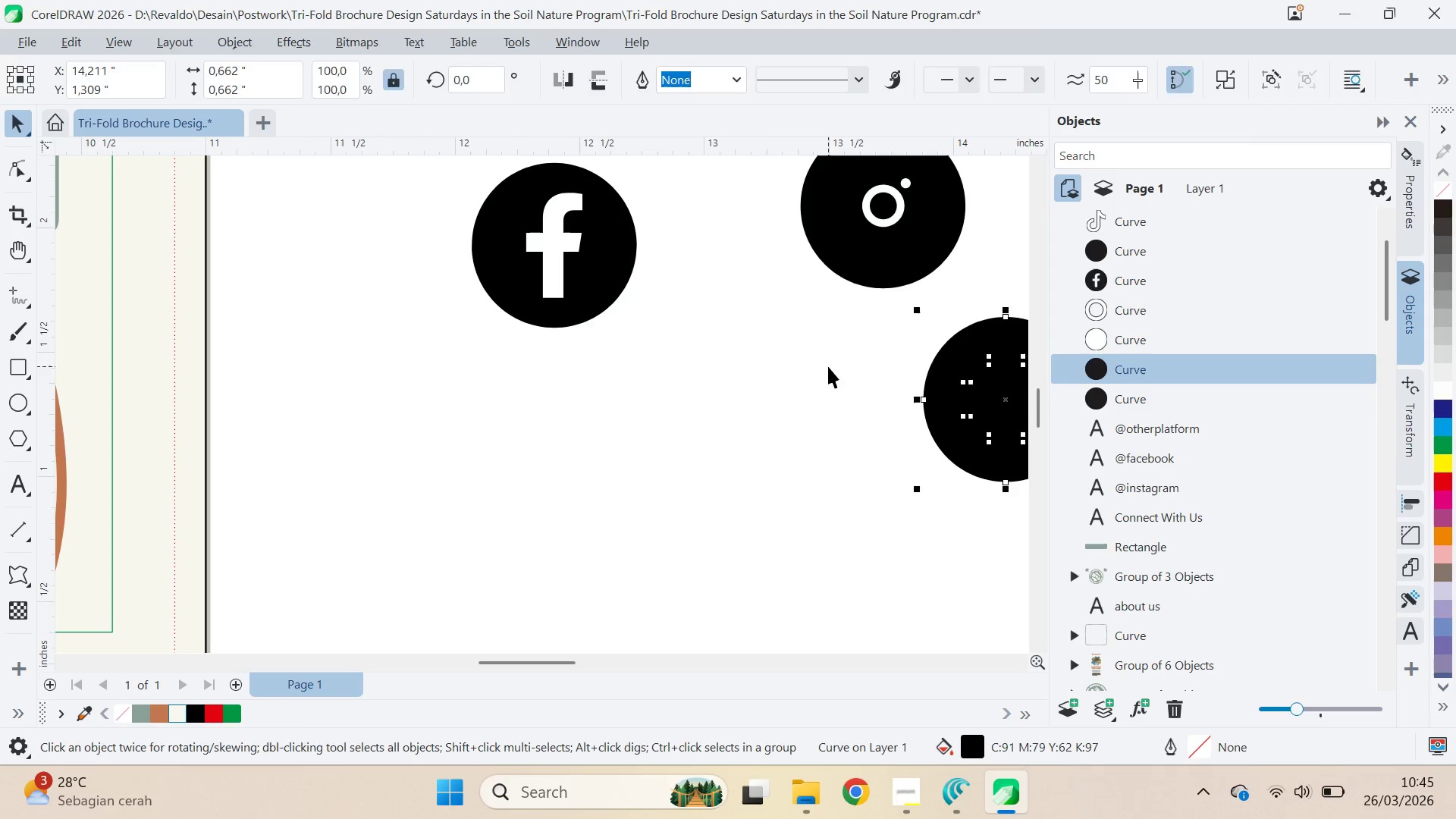 
key(Control+Z)
 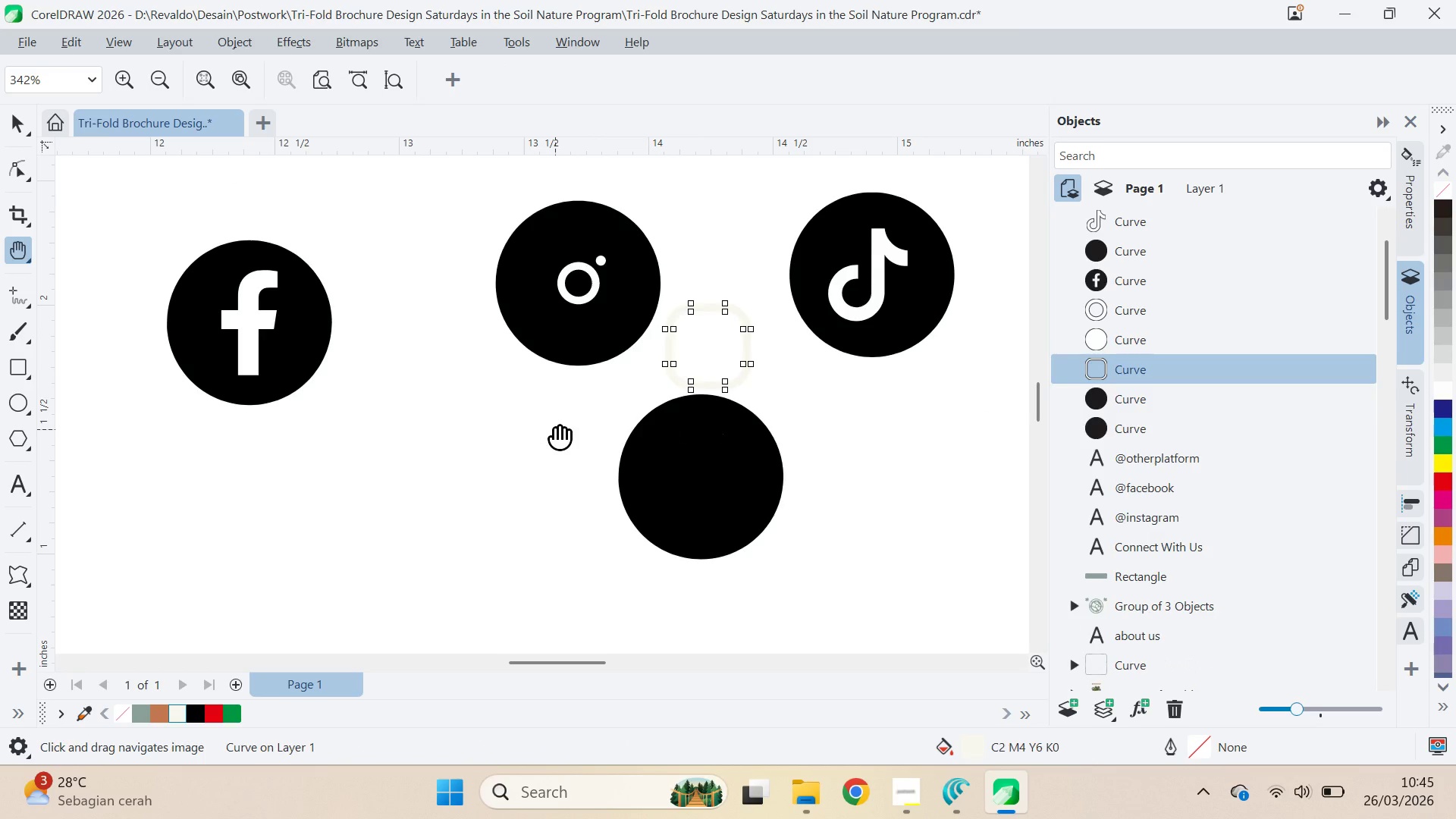 
key(Control+Z)
 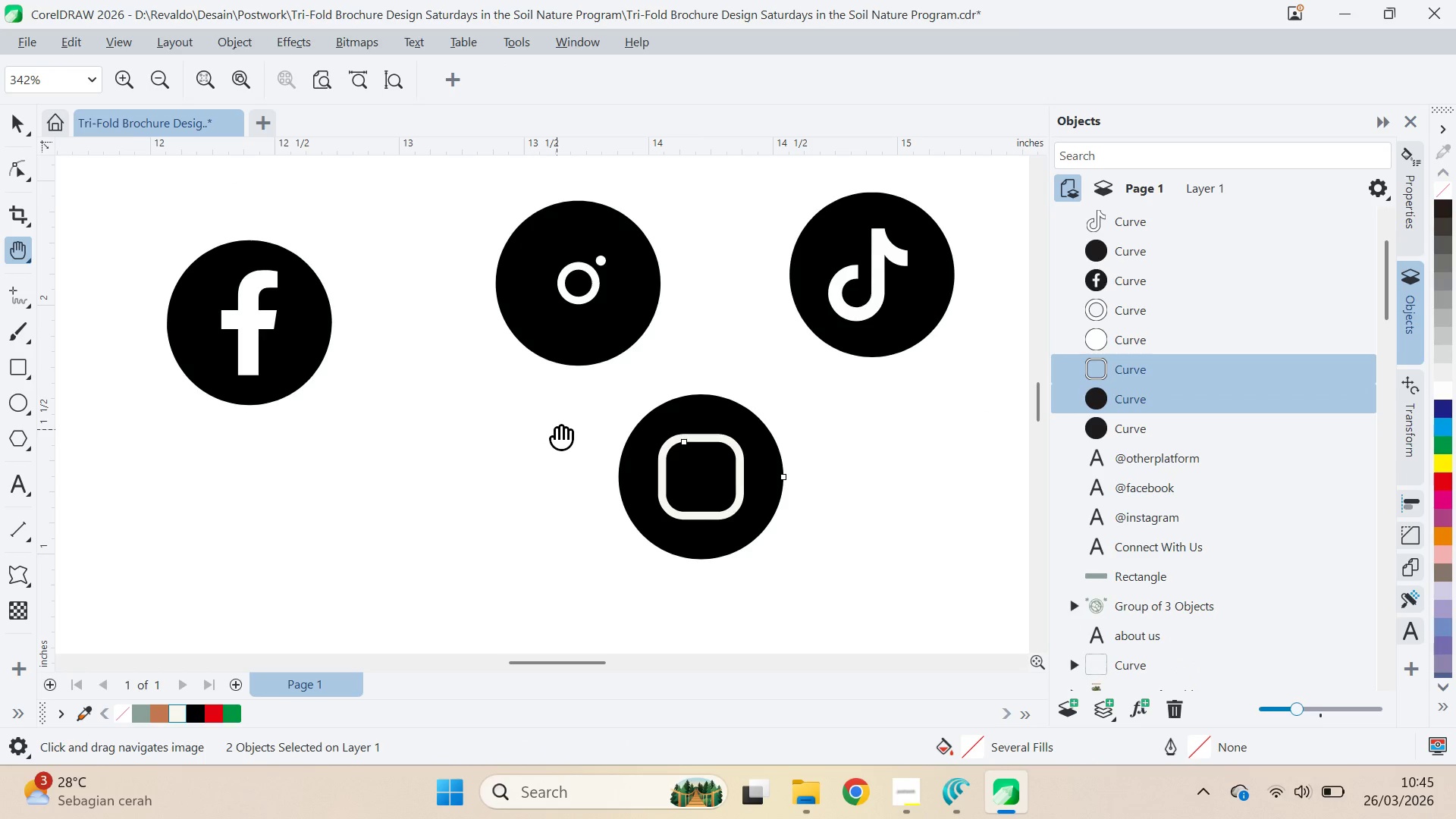 
key(Control+Z)
 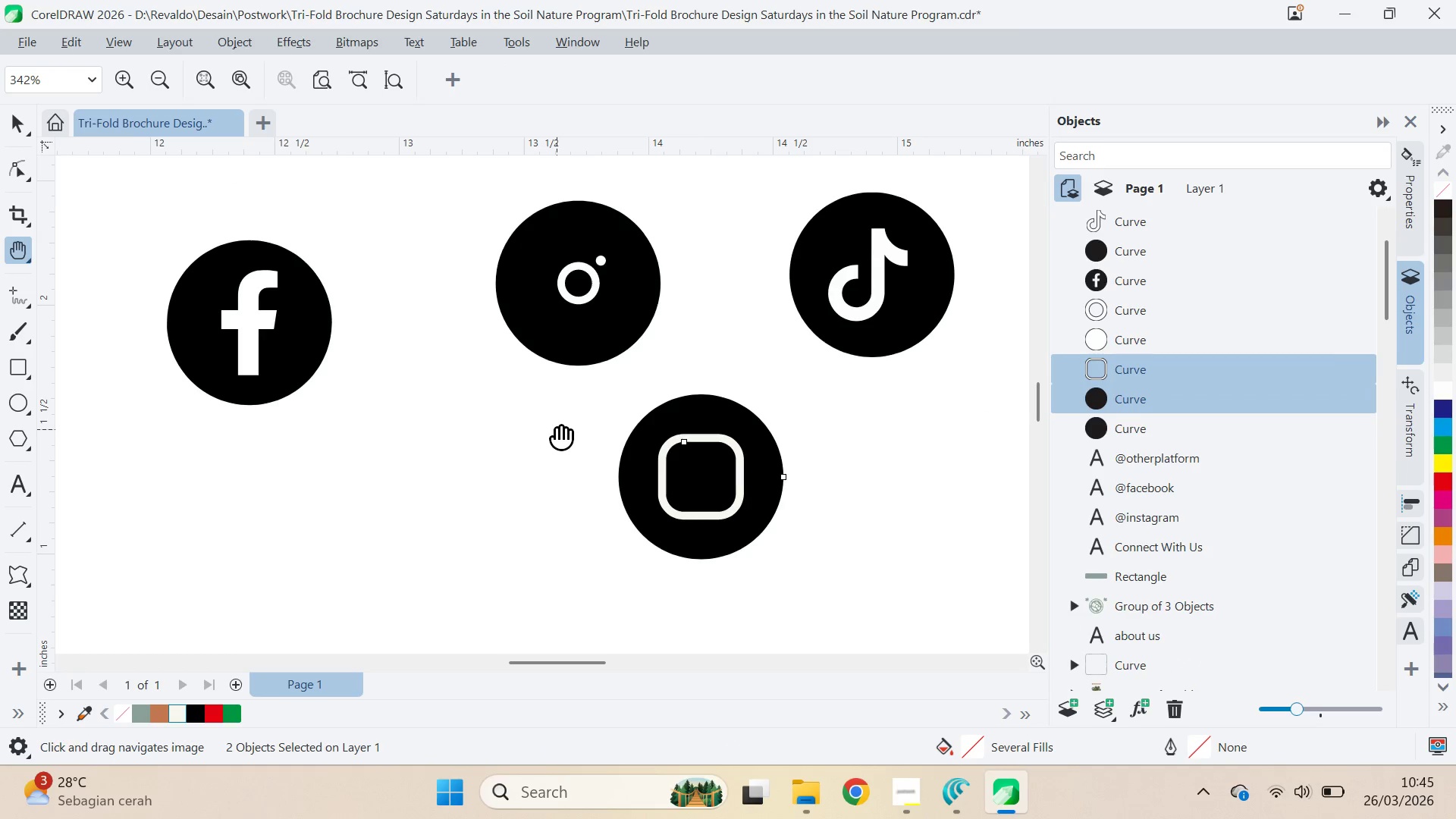 
key(Control+Z)
 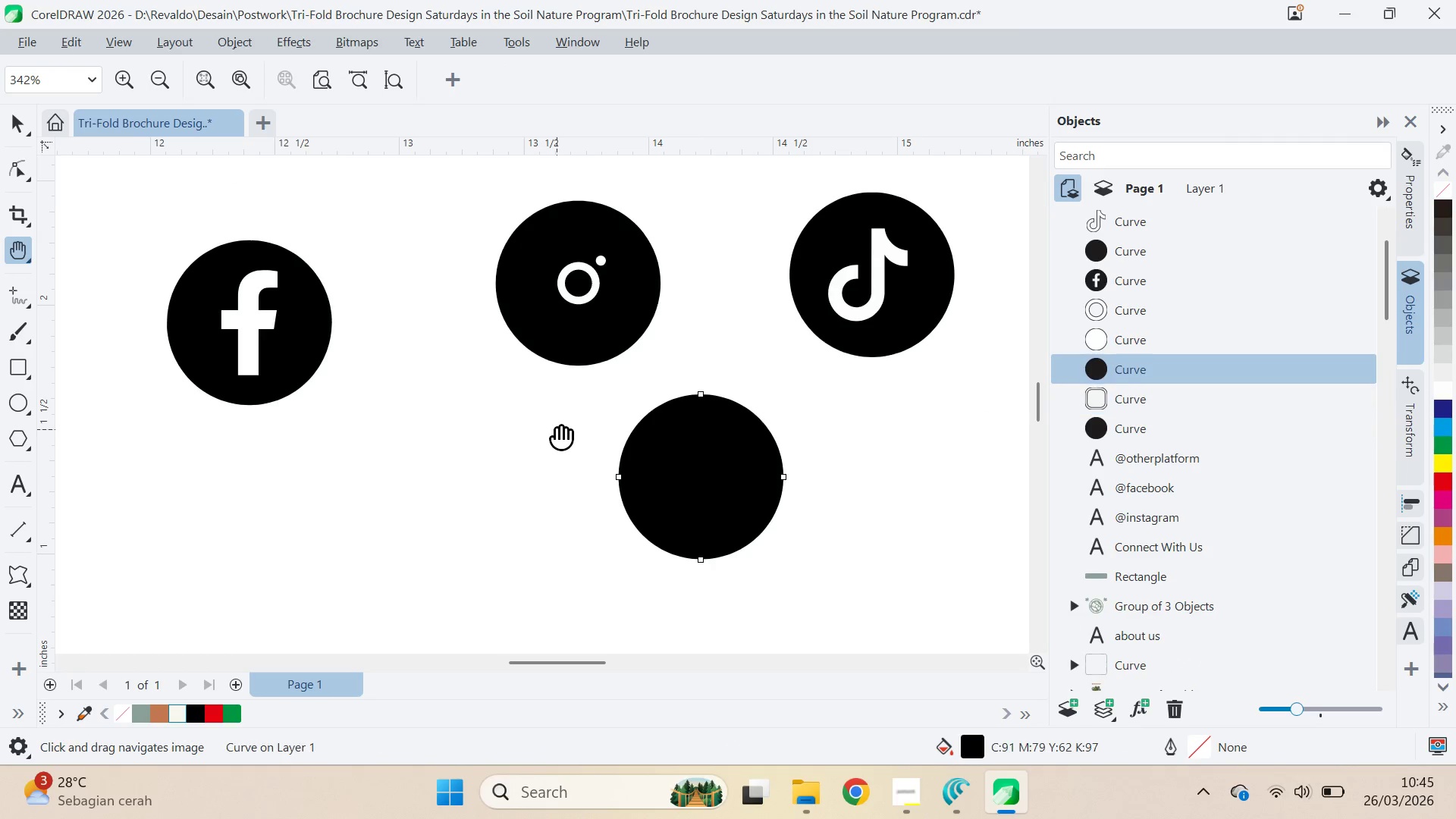 
key(Control+Z)
 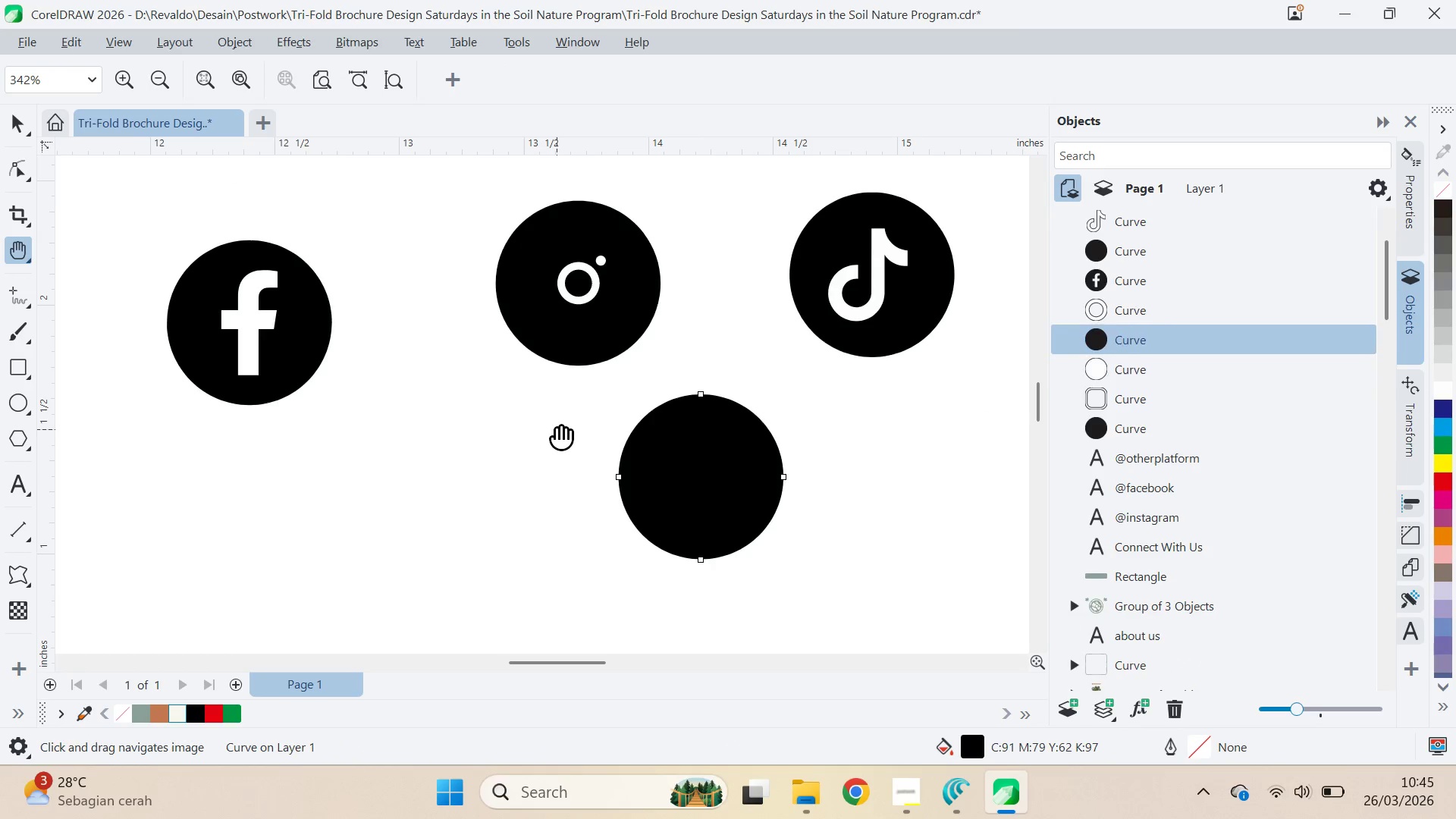 
key(Control+Z)
 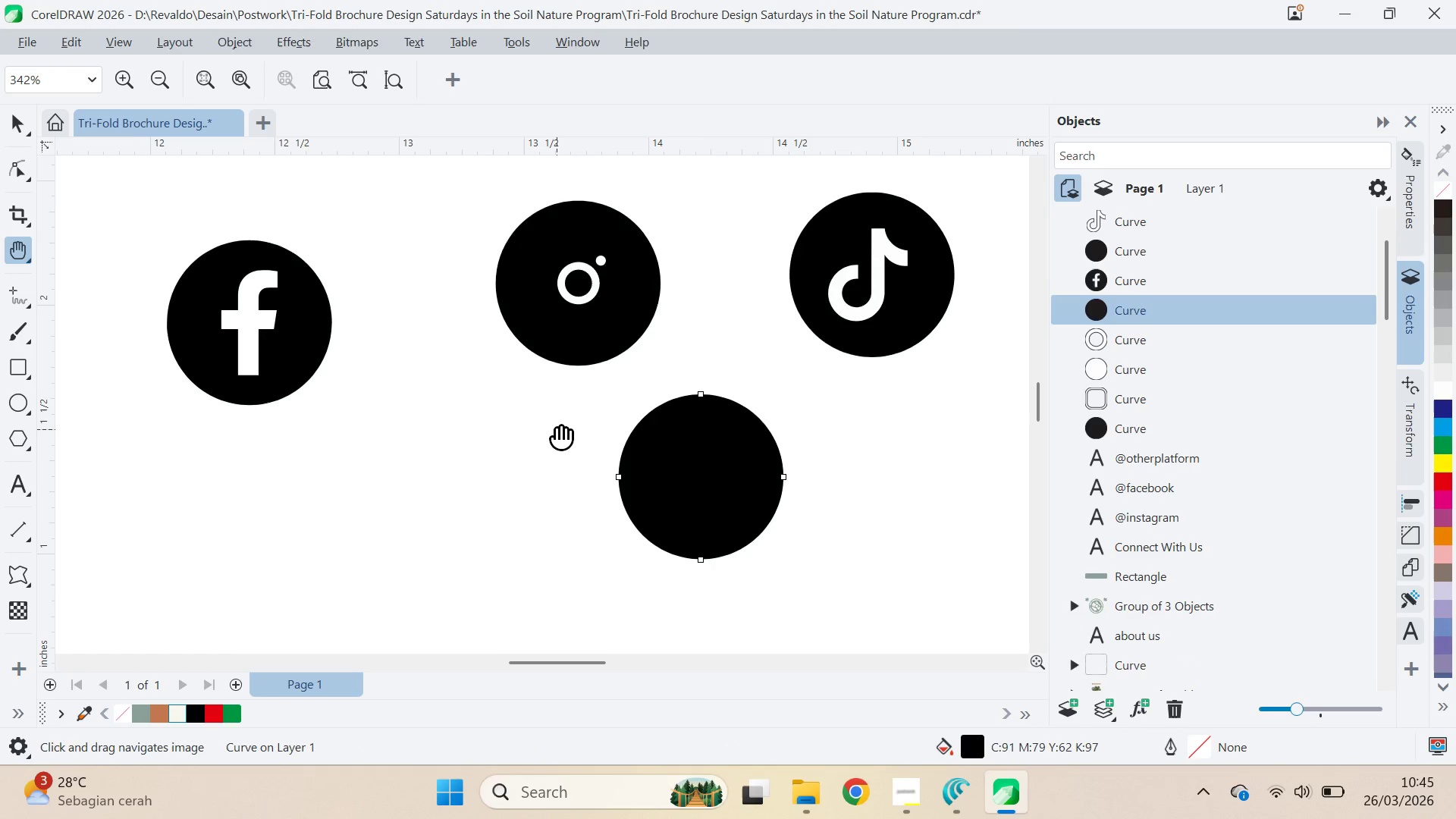 
key(Control+Z)
 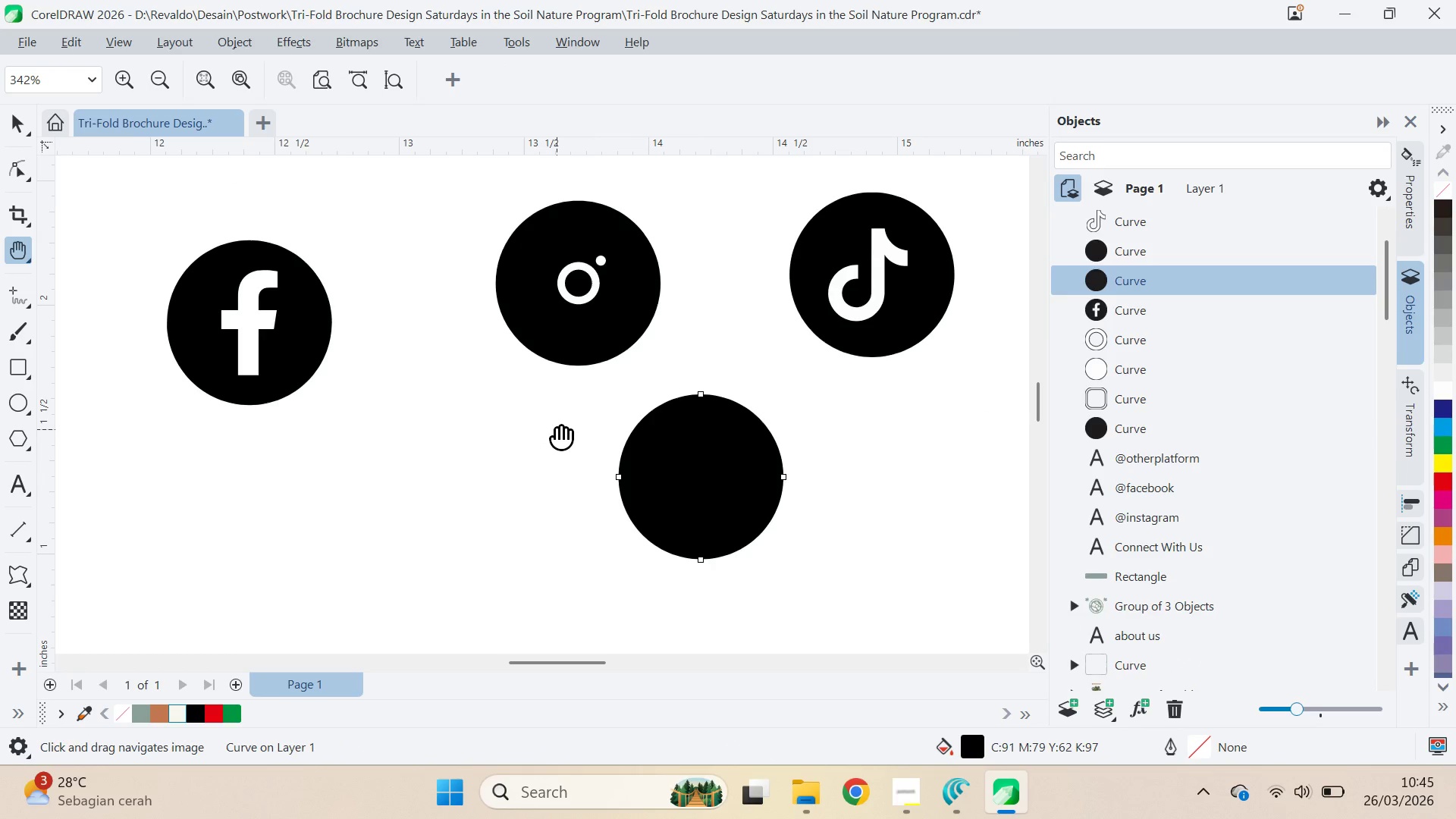 
key(Control+Z)
 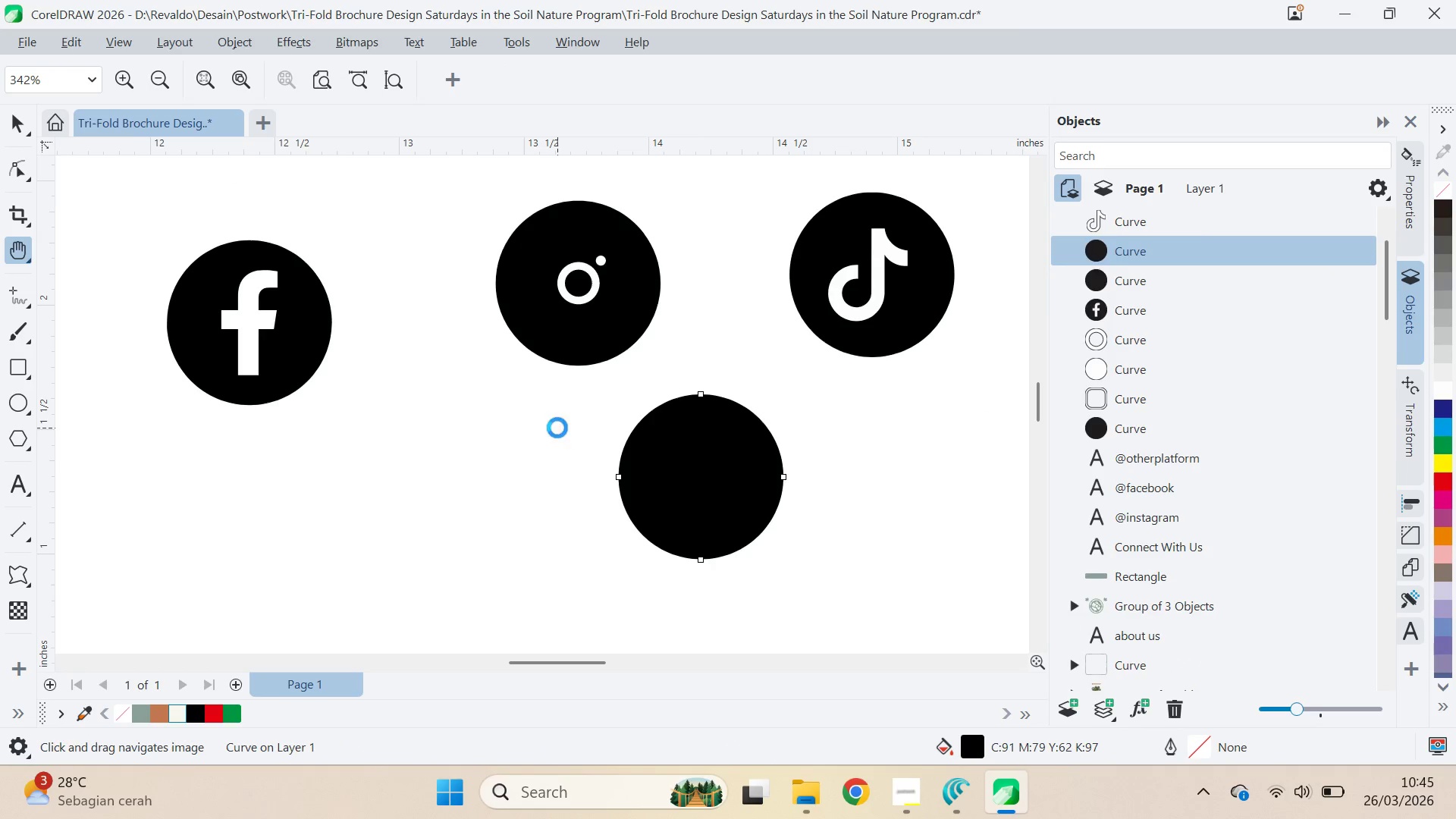 
key(Control+Z)
 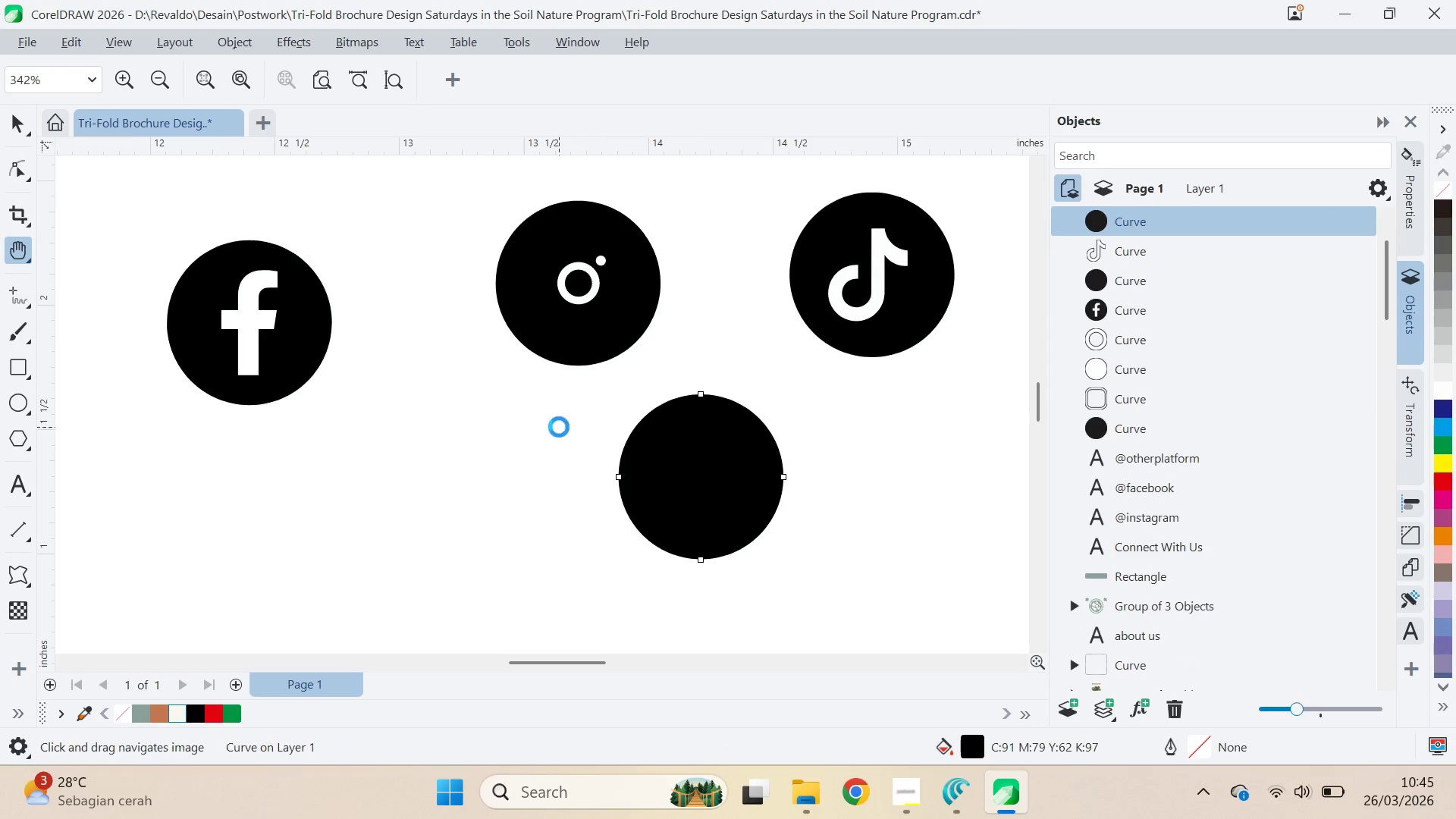 
key(Control+Z)
 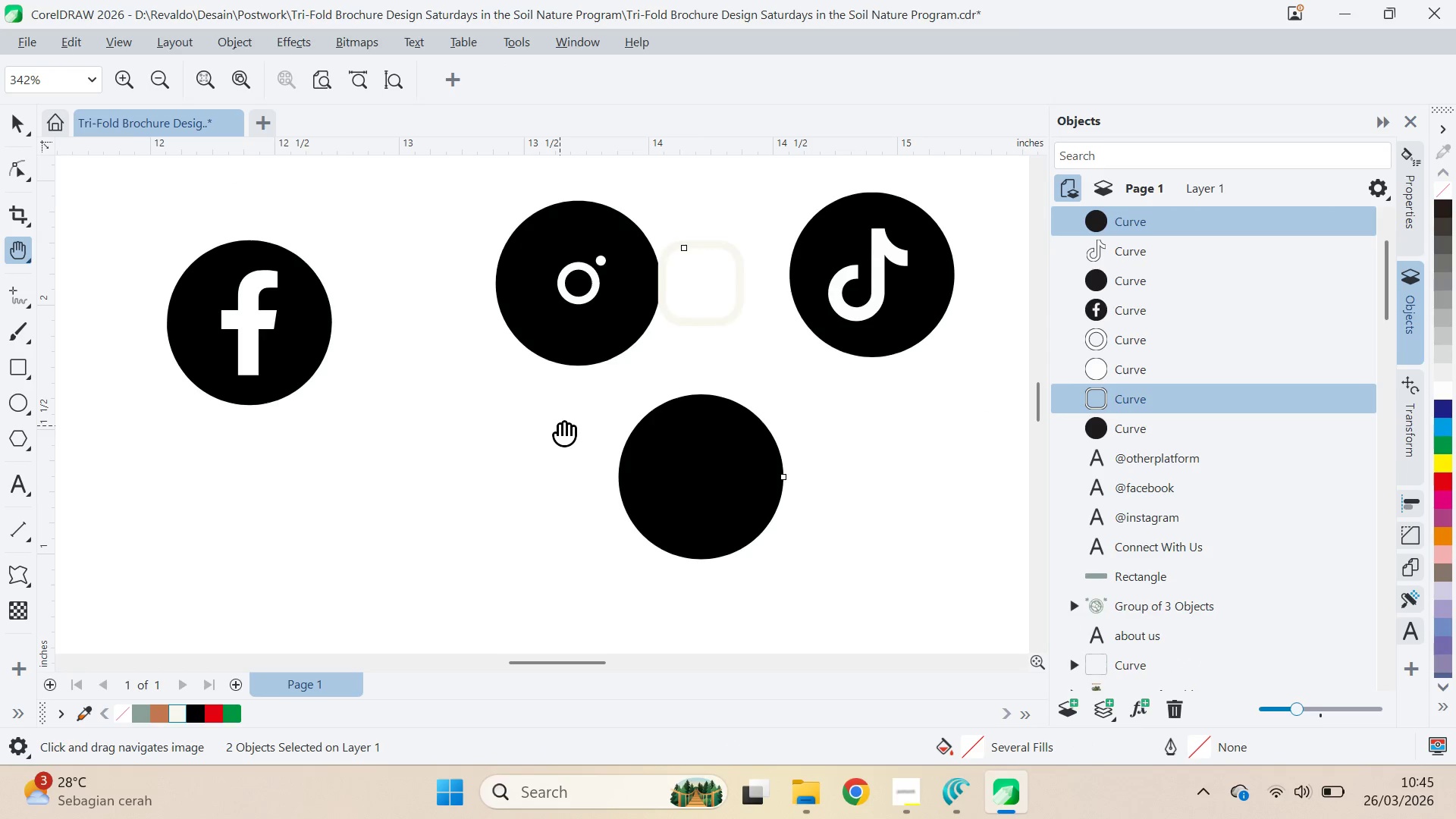 
key(Control+Z)
 